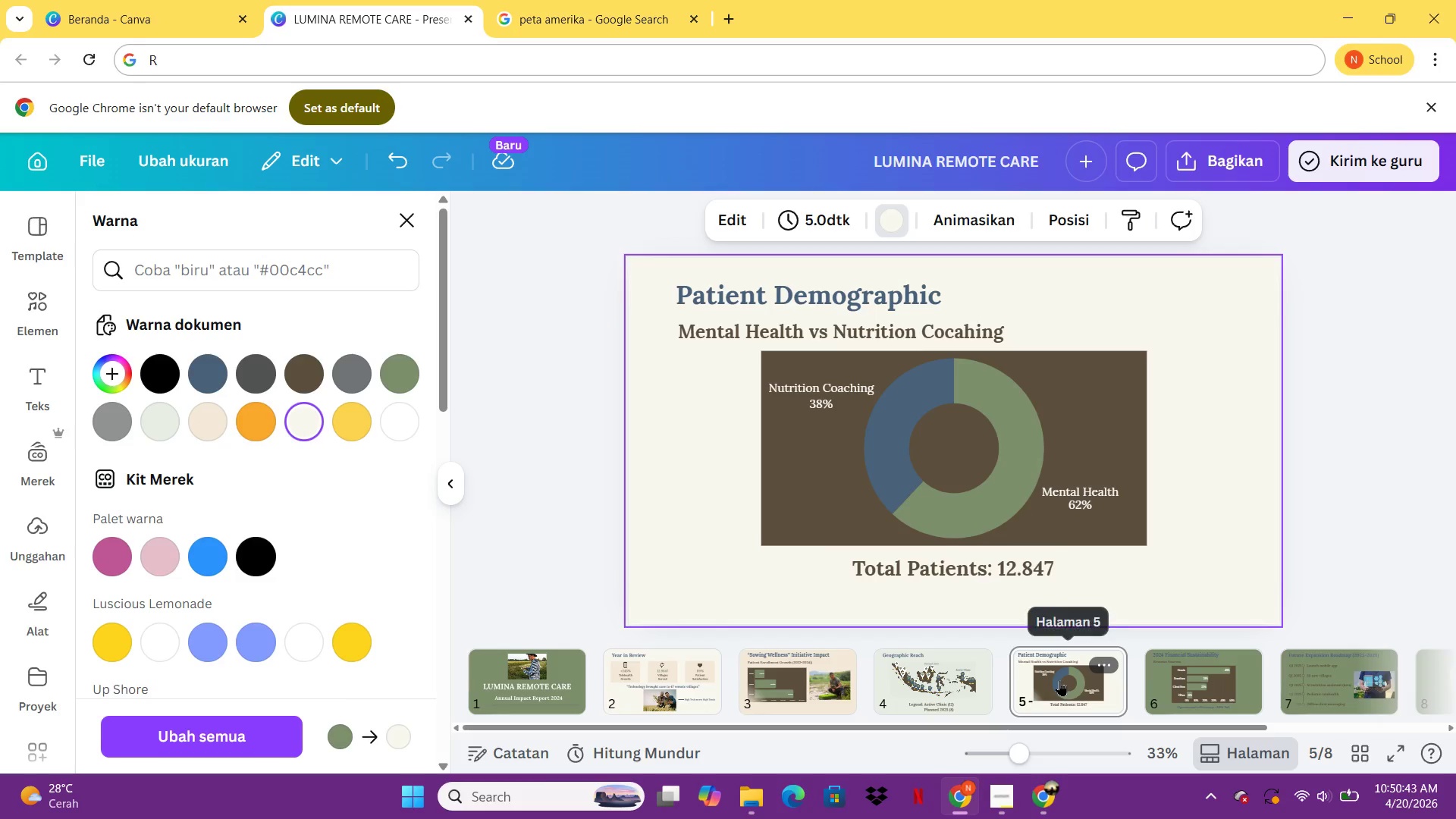 
mouse_move([1116, 680])
 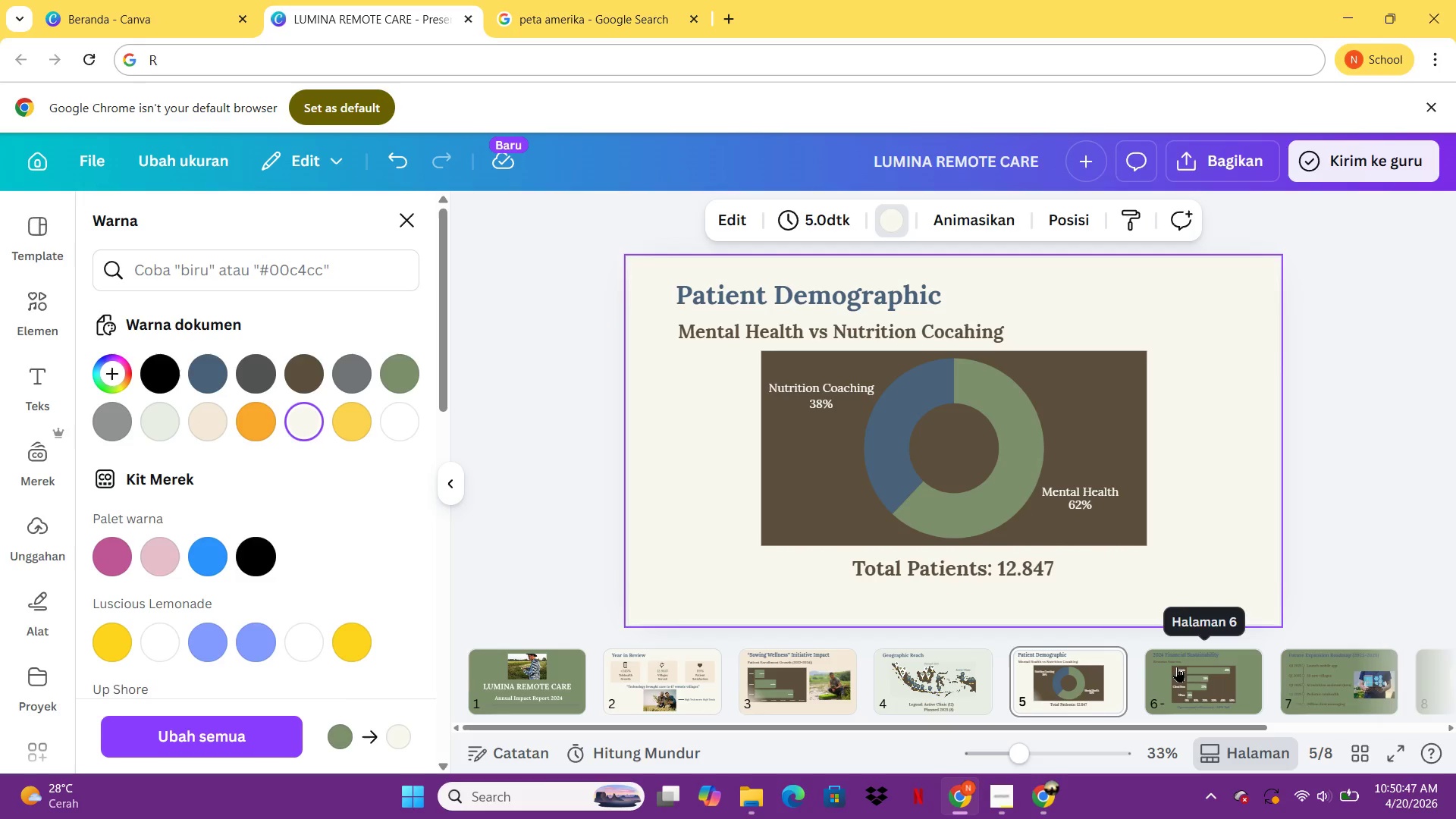 
left_click([1177, 667])
 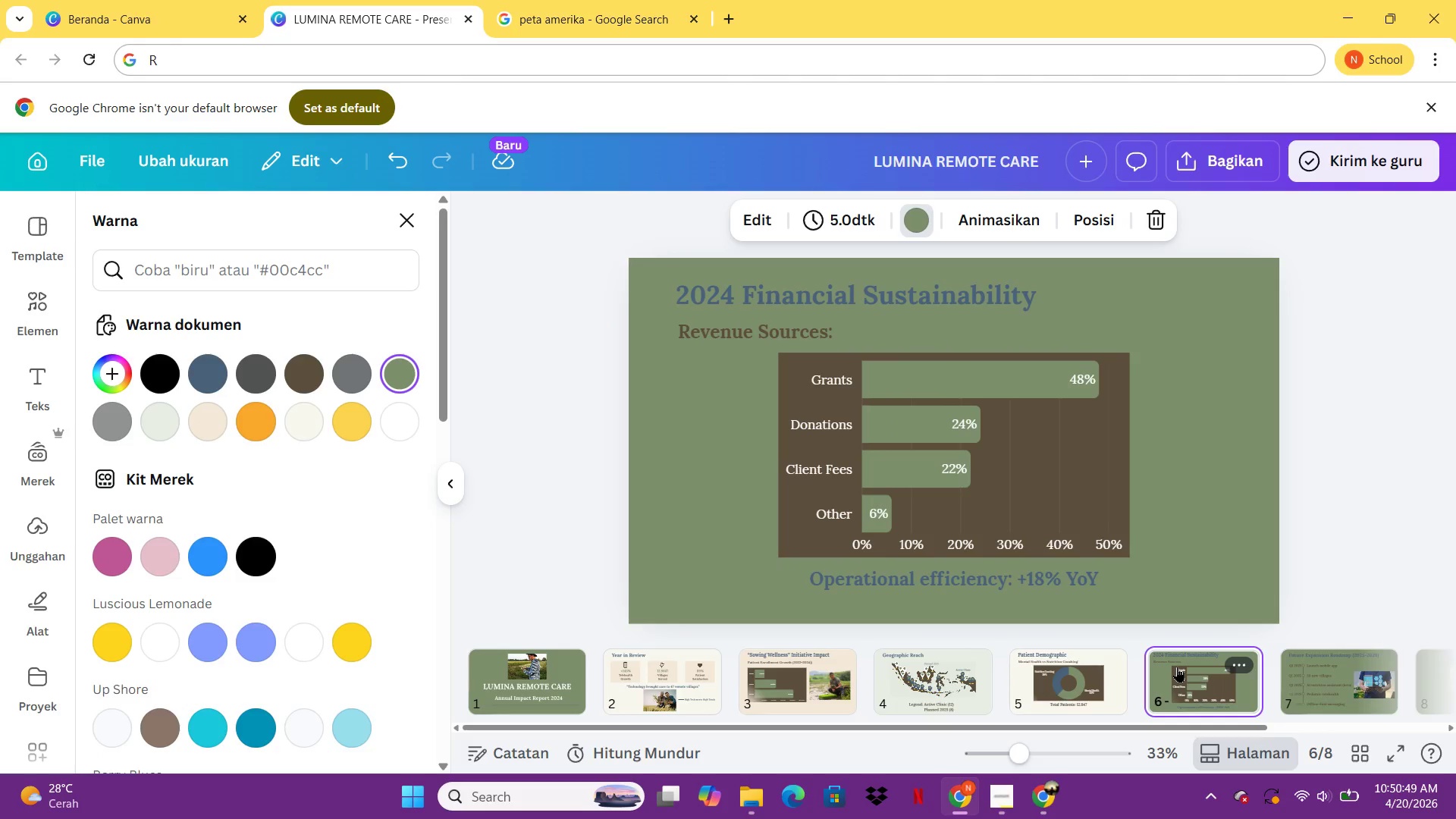 
mouse_move([388, 429])
 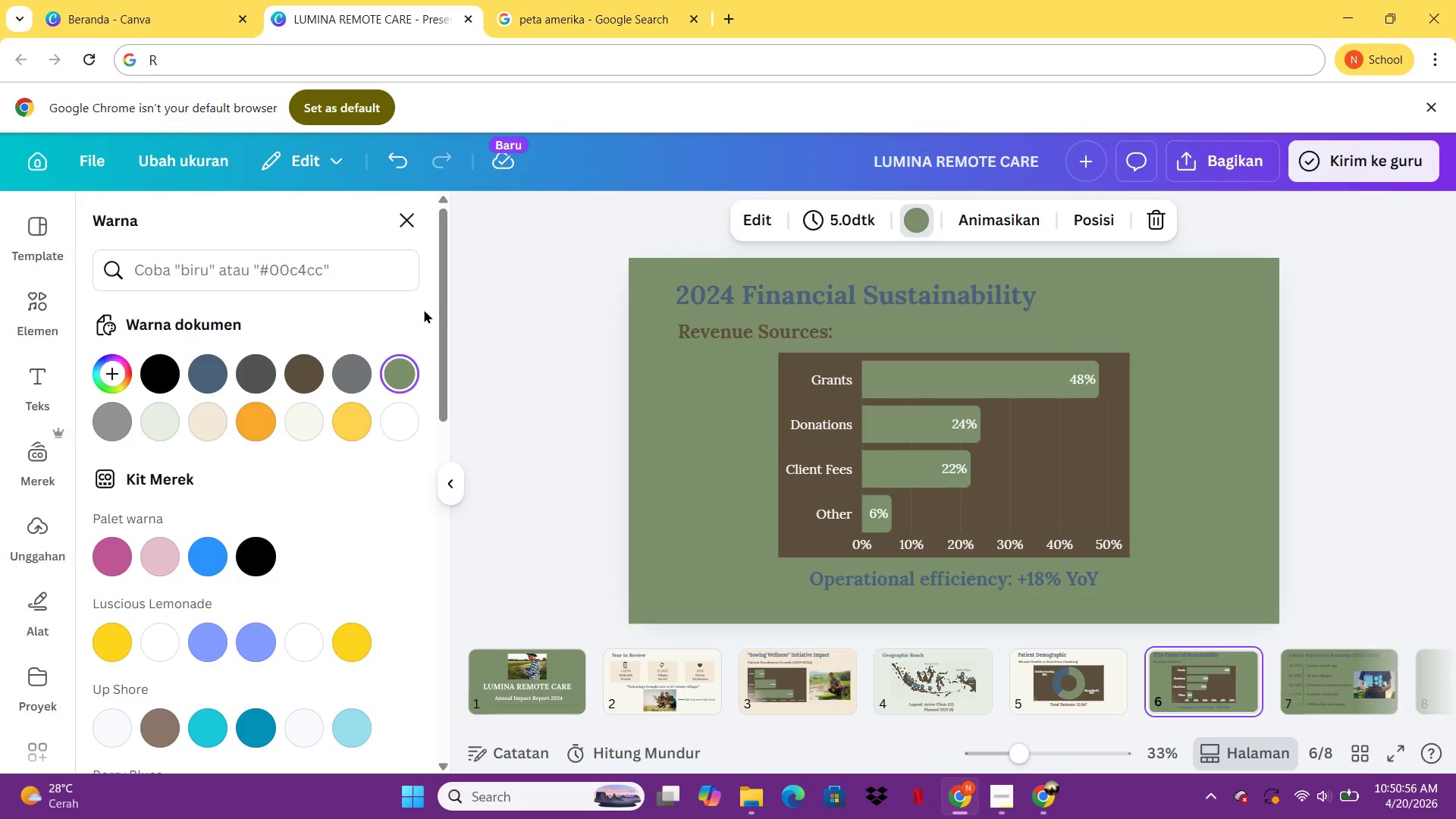 
wait(7.02)
 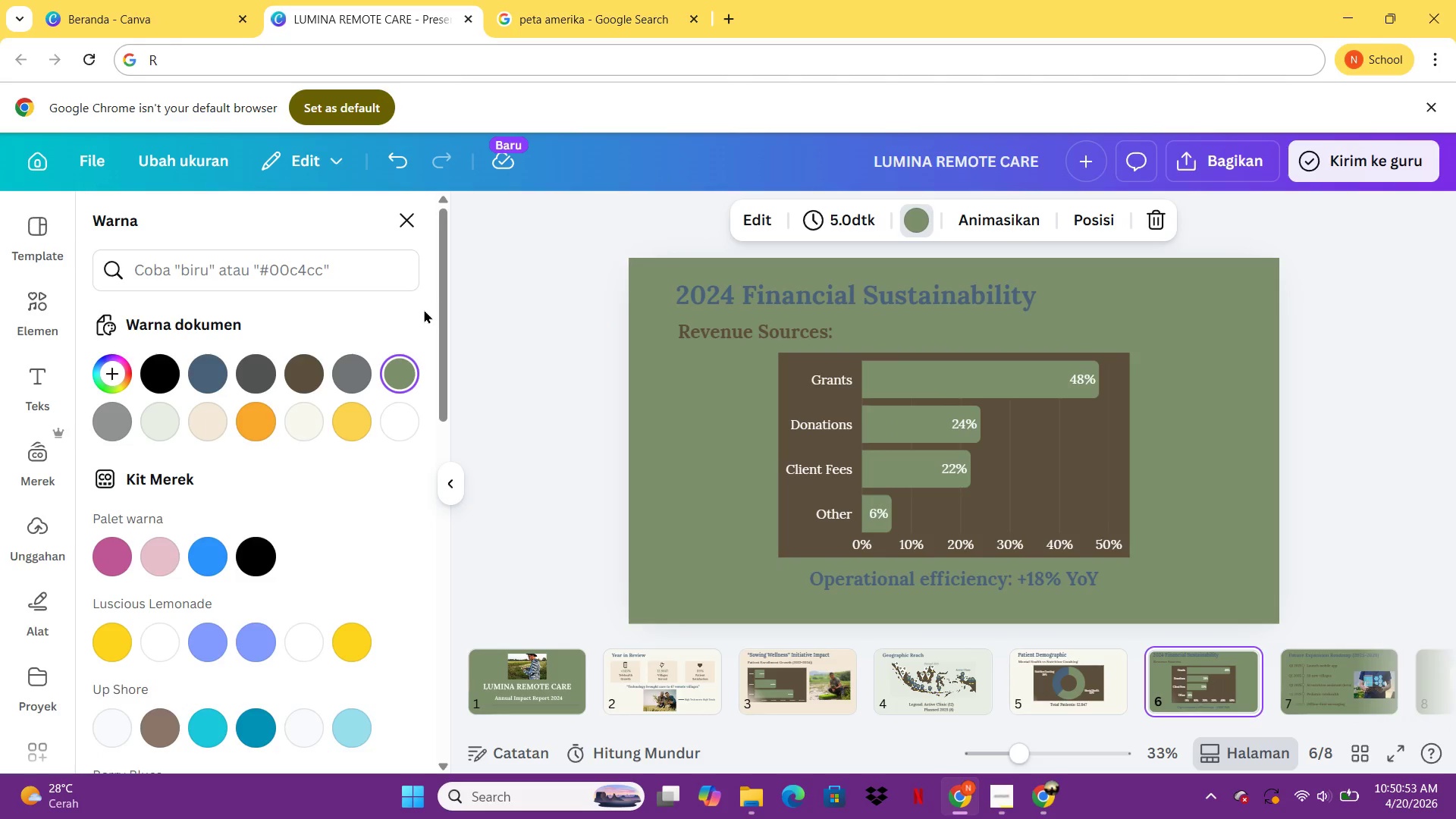 
mouse_move([297, 420])
 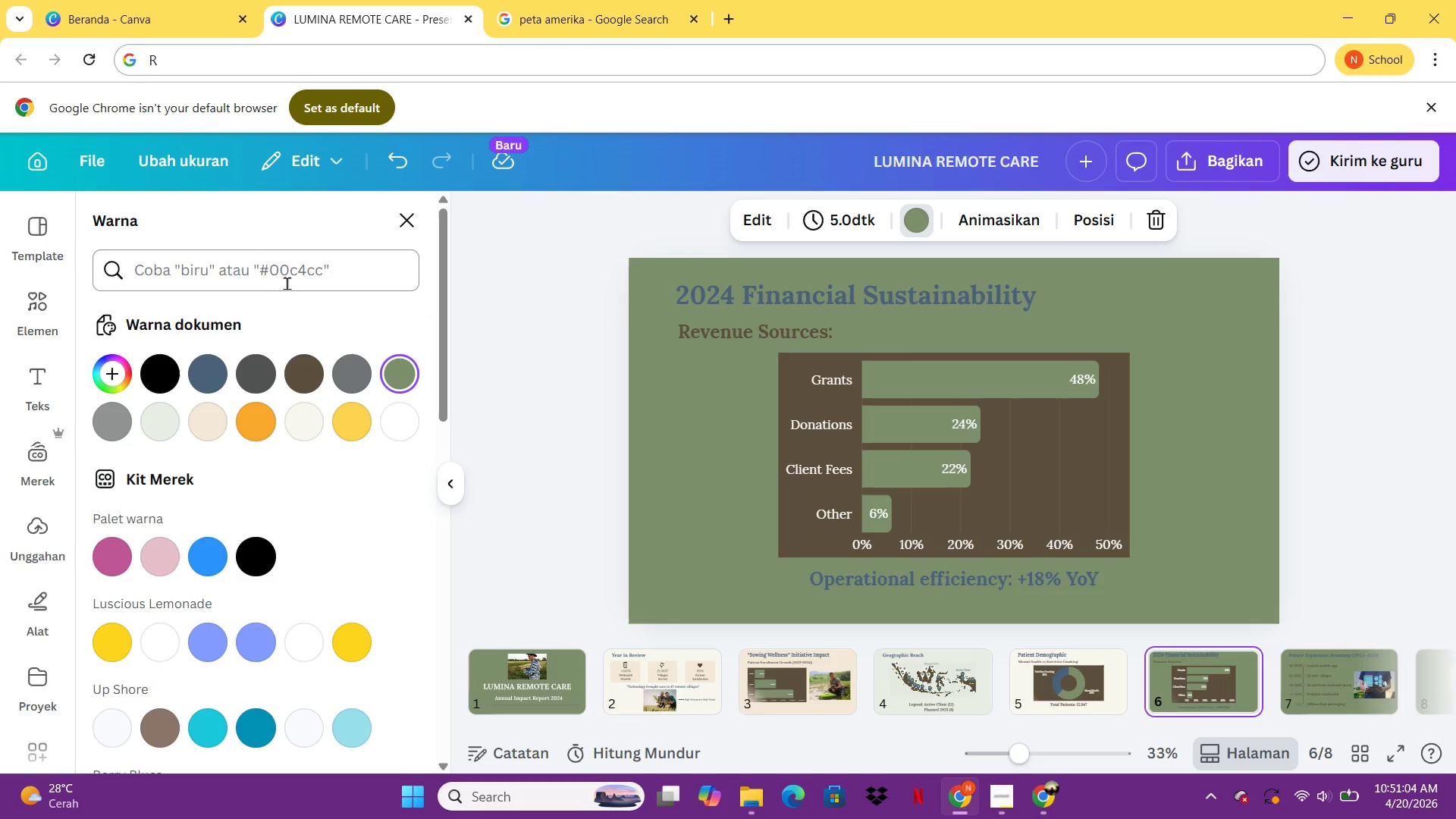 
left_click([287, 282])
 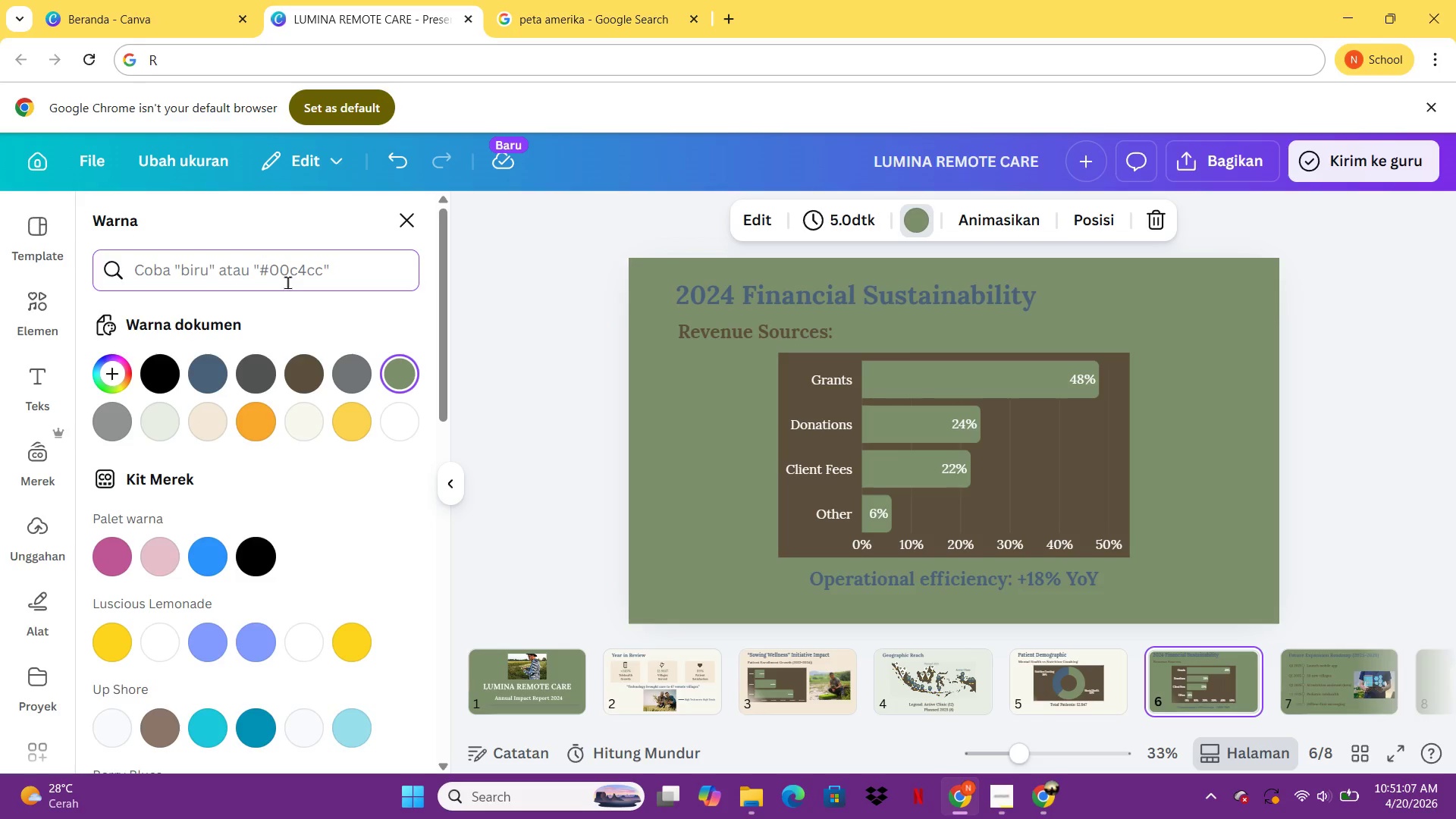 
type(f0f2f5)
 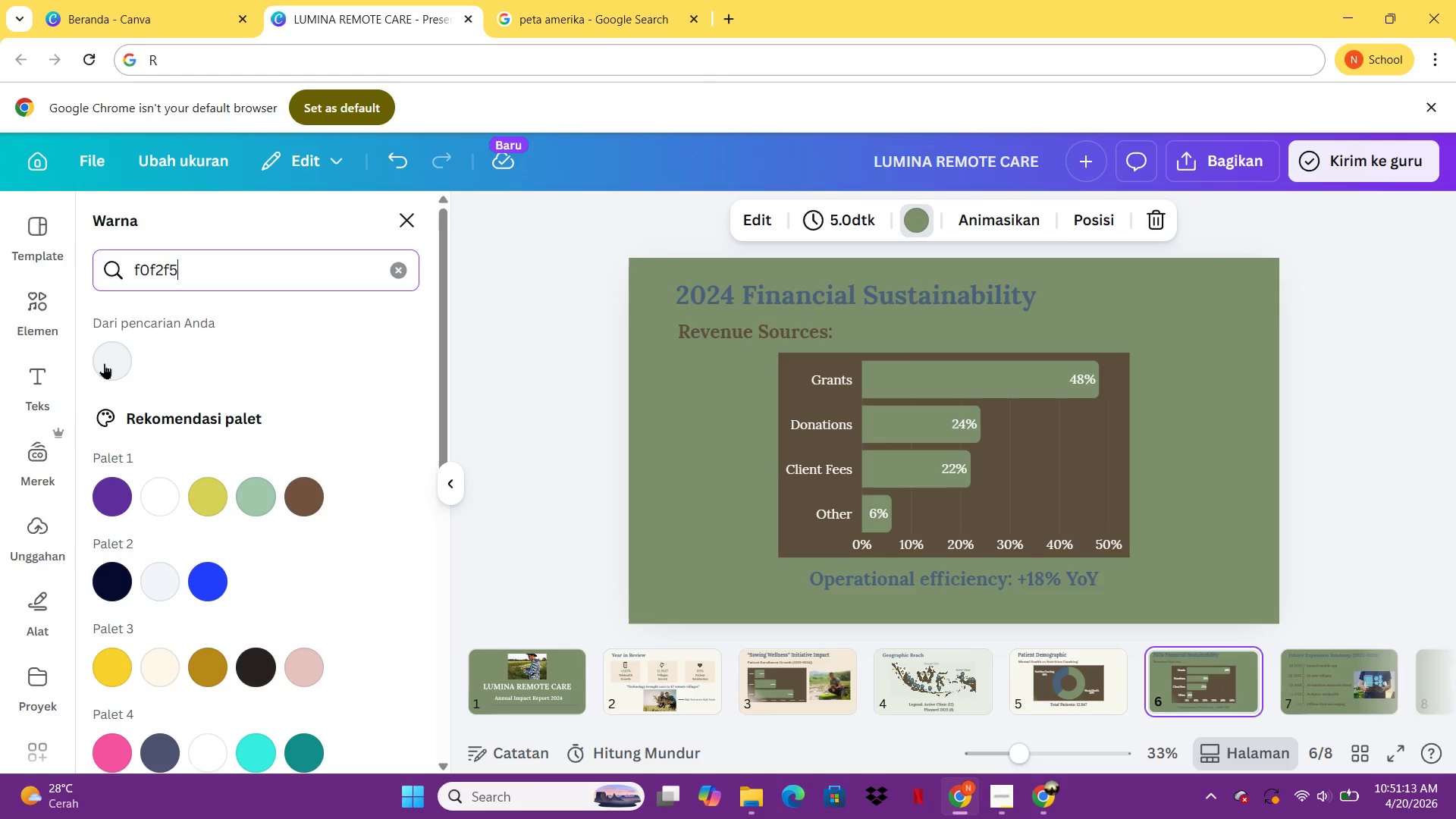 
left_click([105, 363])
 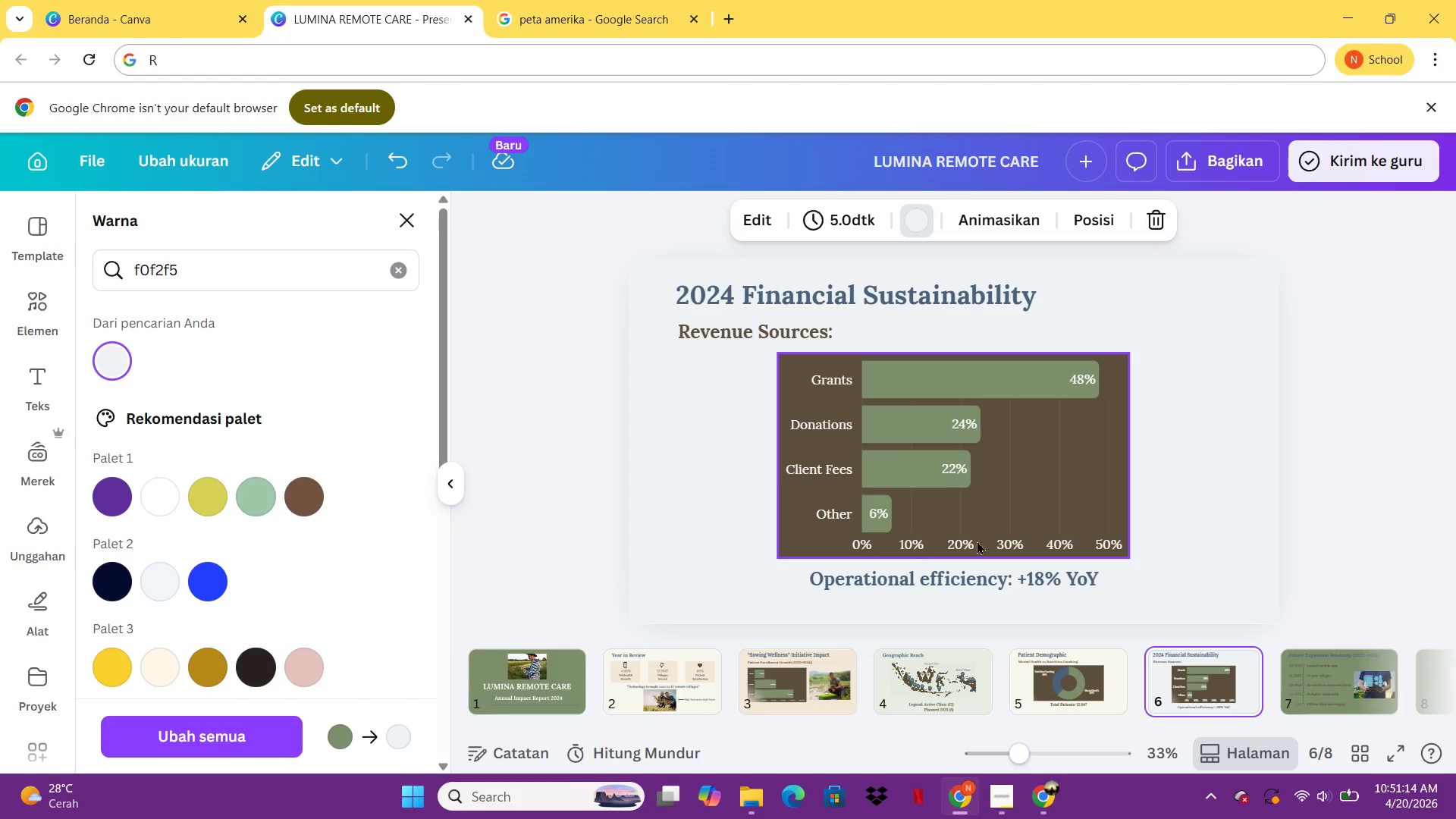 
mouse_move([1228, 668])
 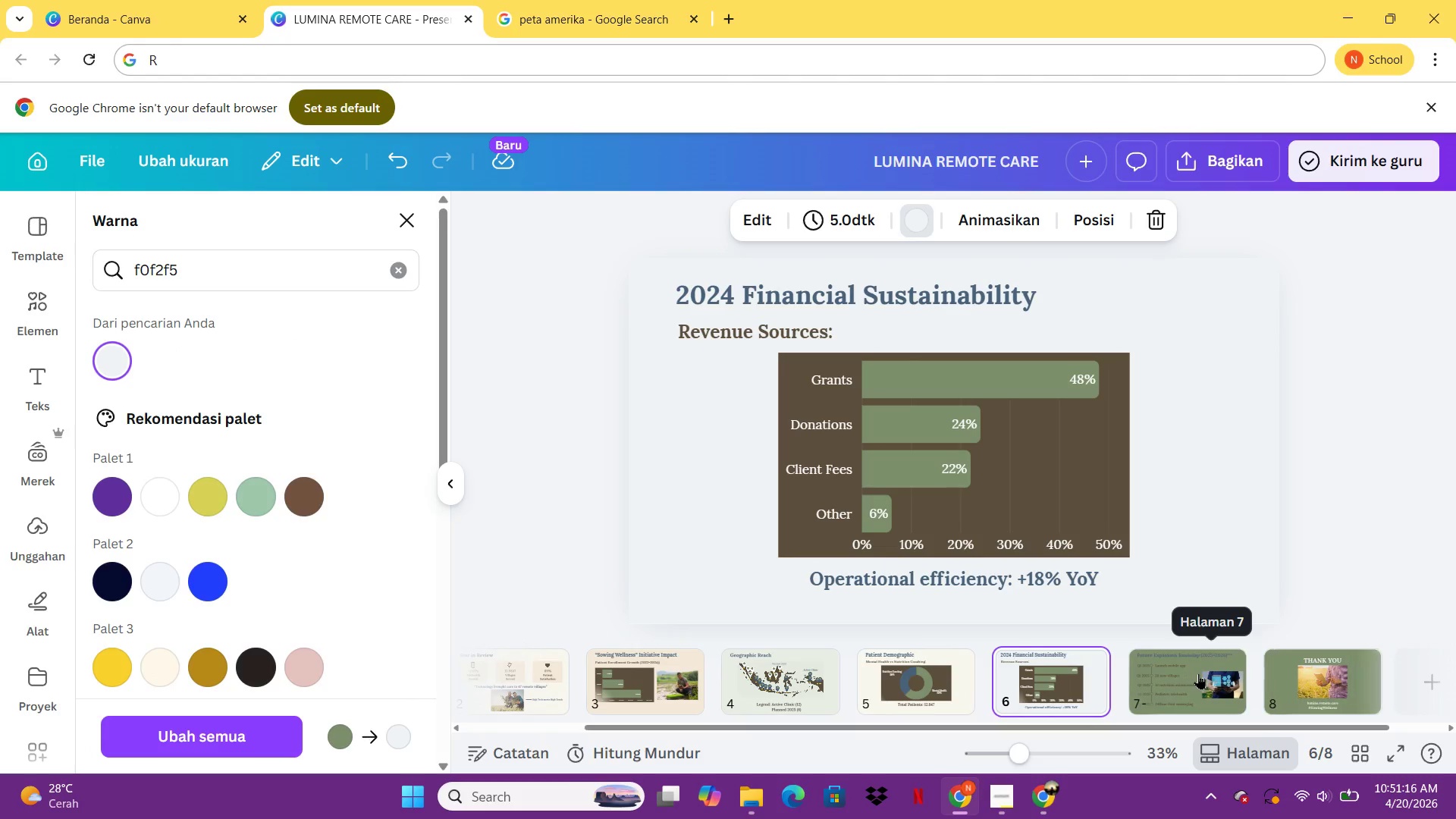 
left_click([1198, 673])
 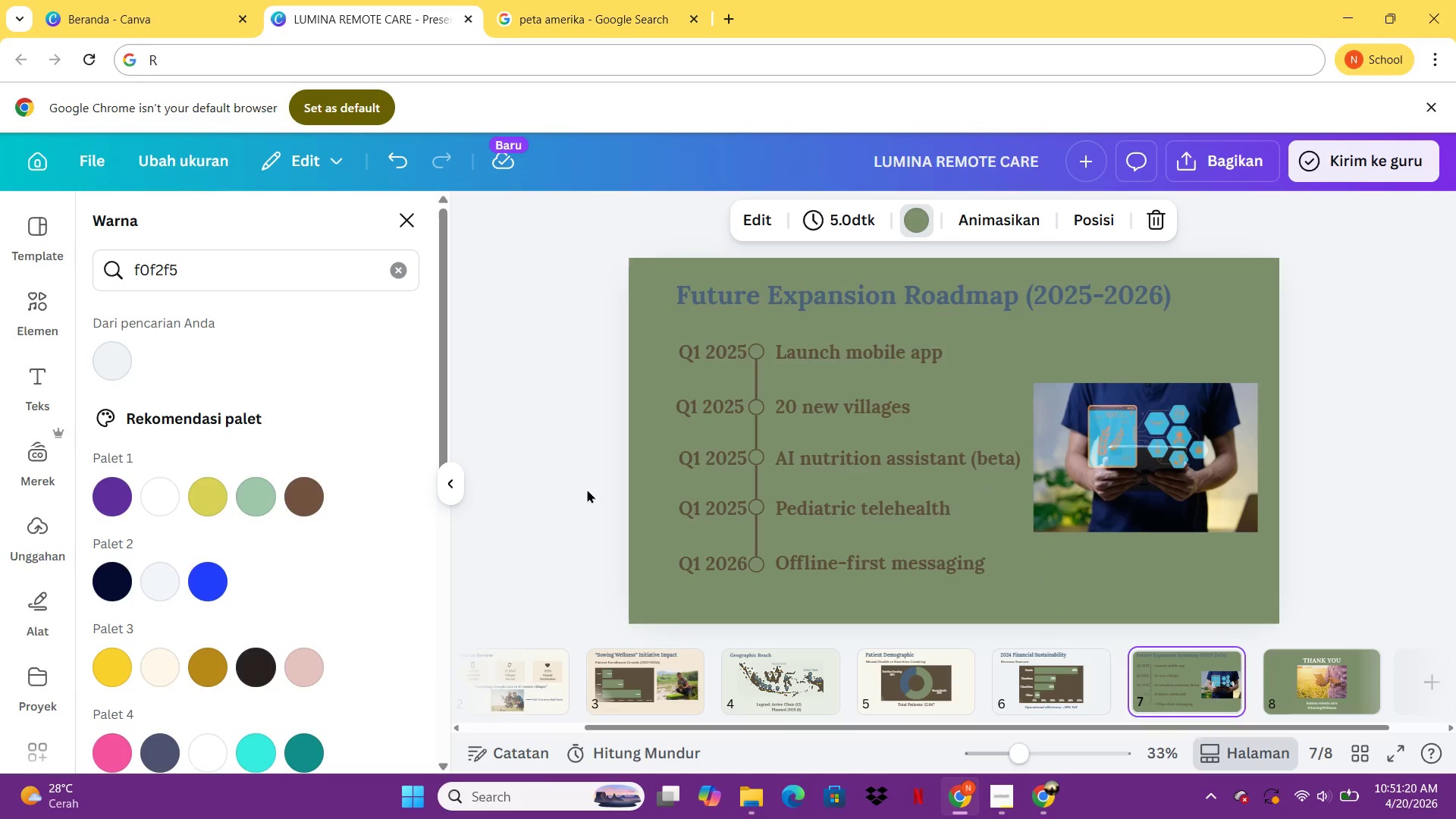 
wait(5.05)
 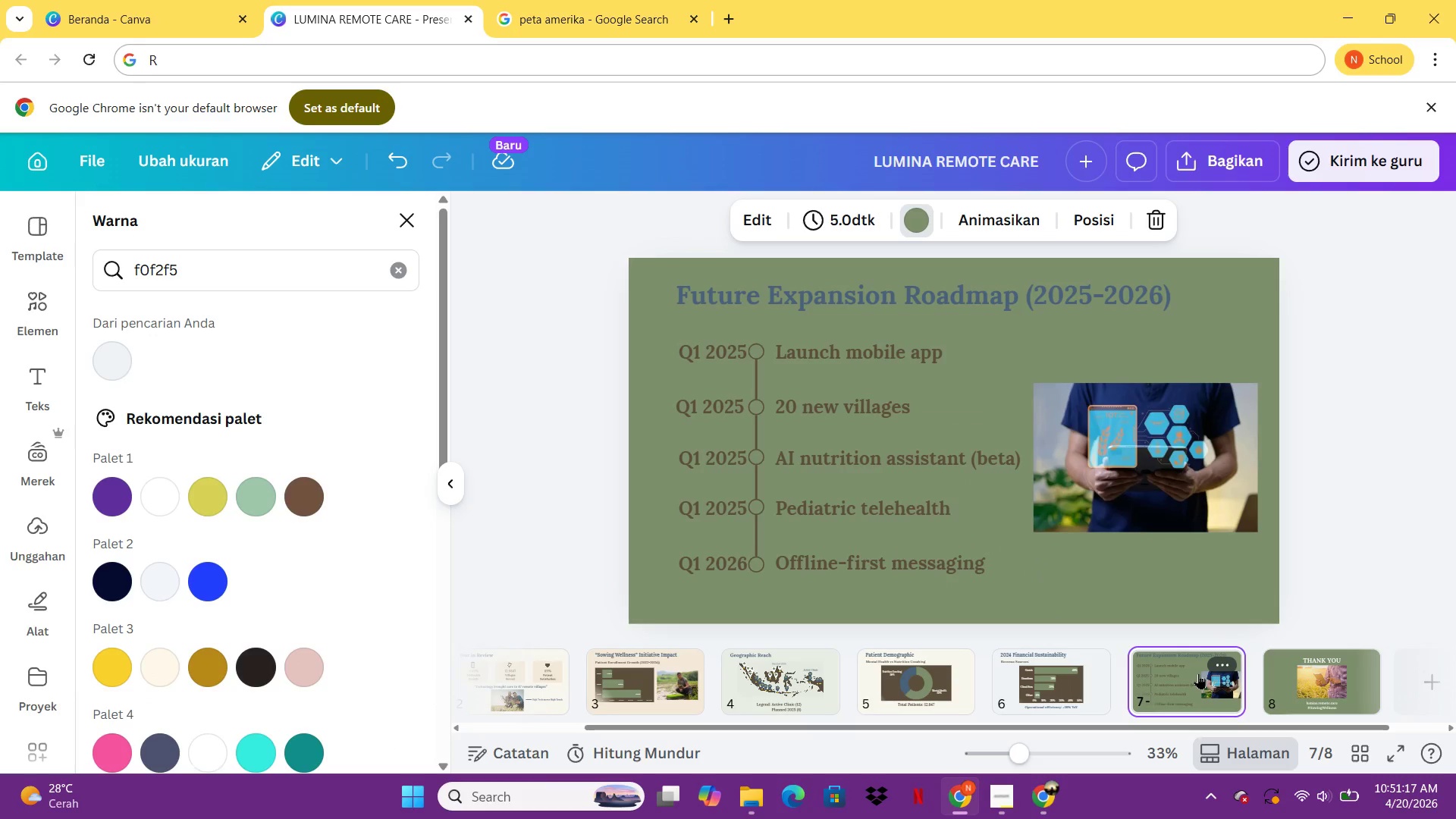 
left_click([412, 261])
 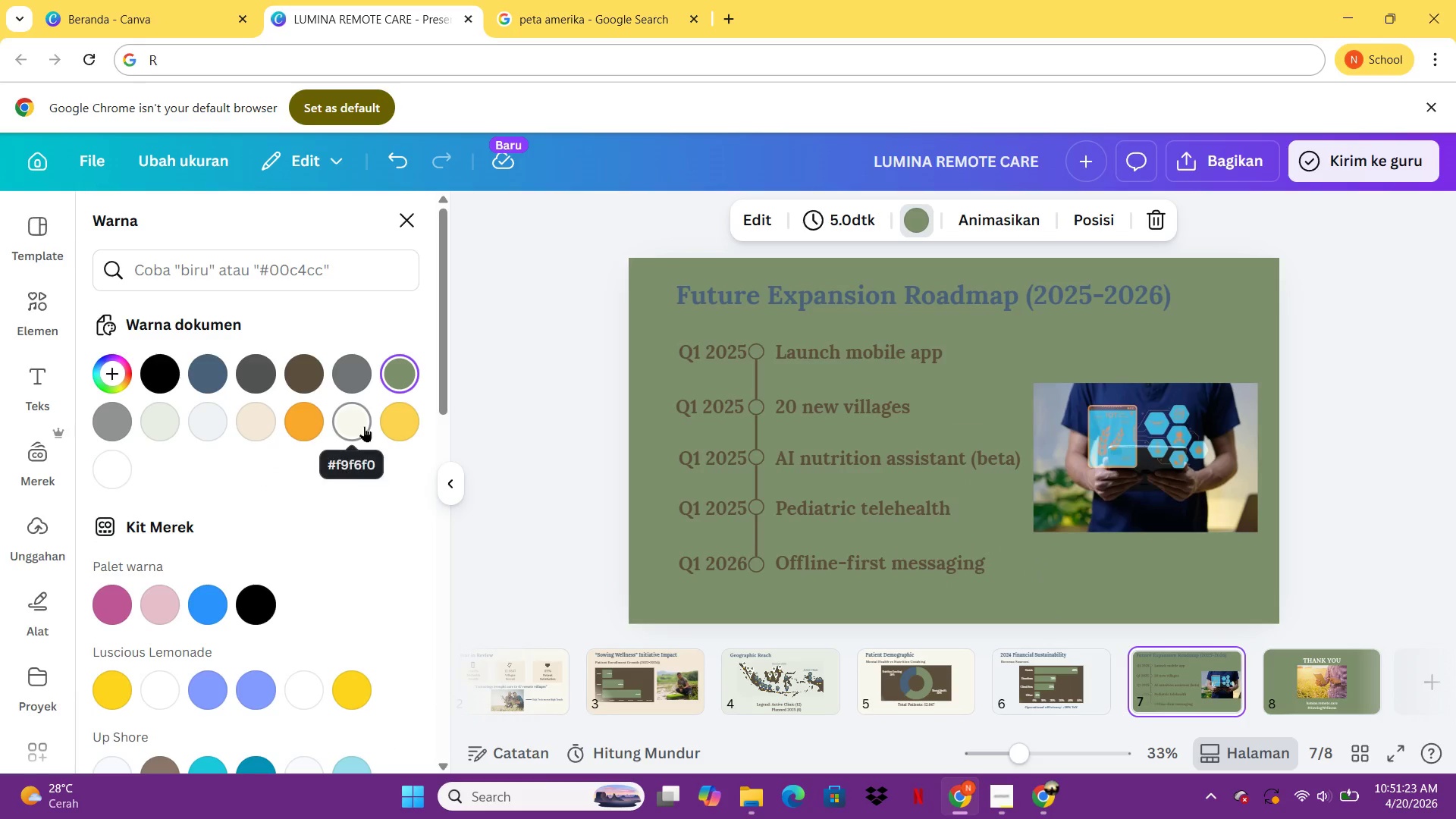 
left_click([364, 426])
 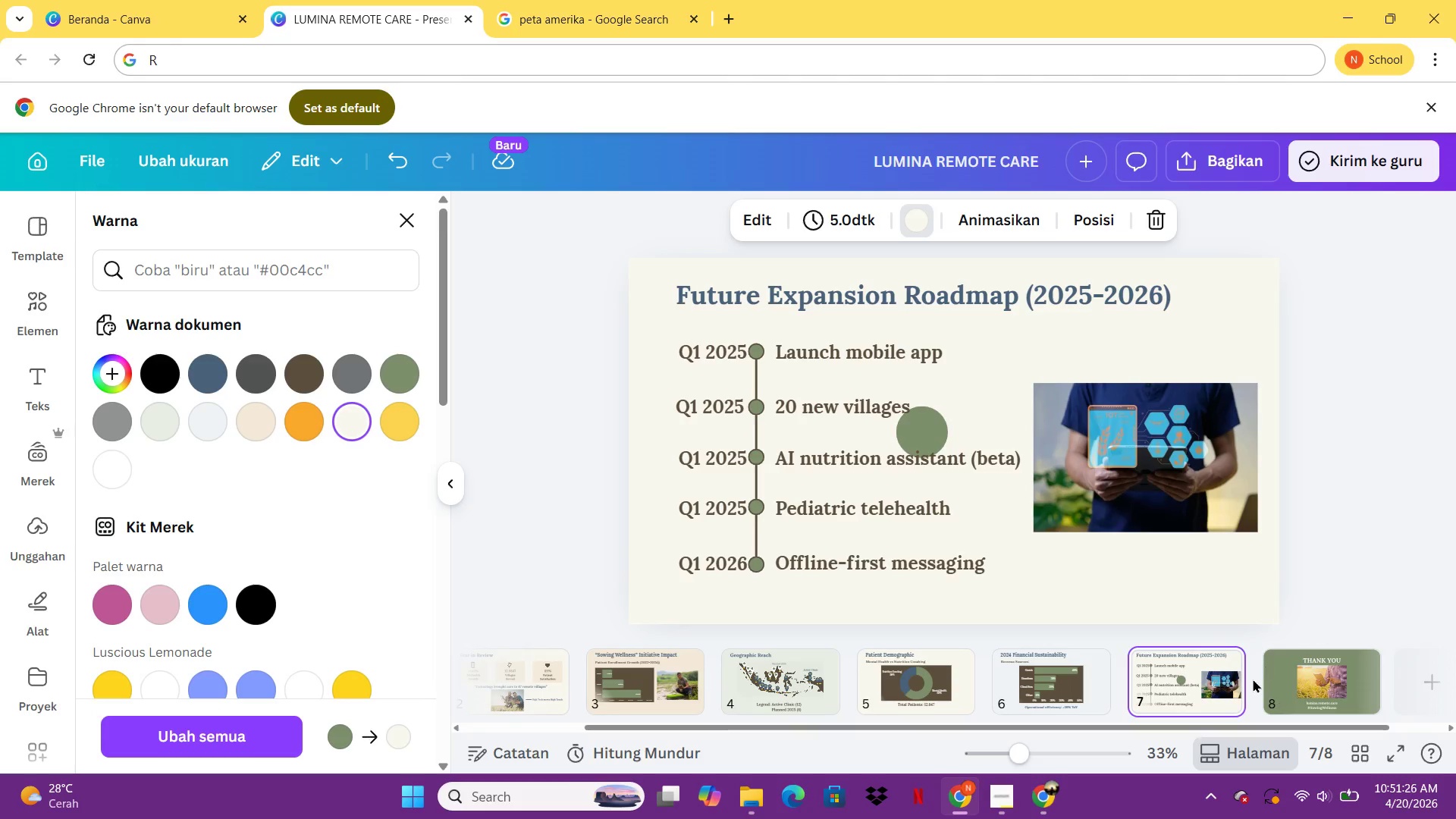 
left_click([1253, 679])
 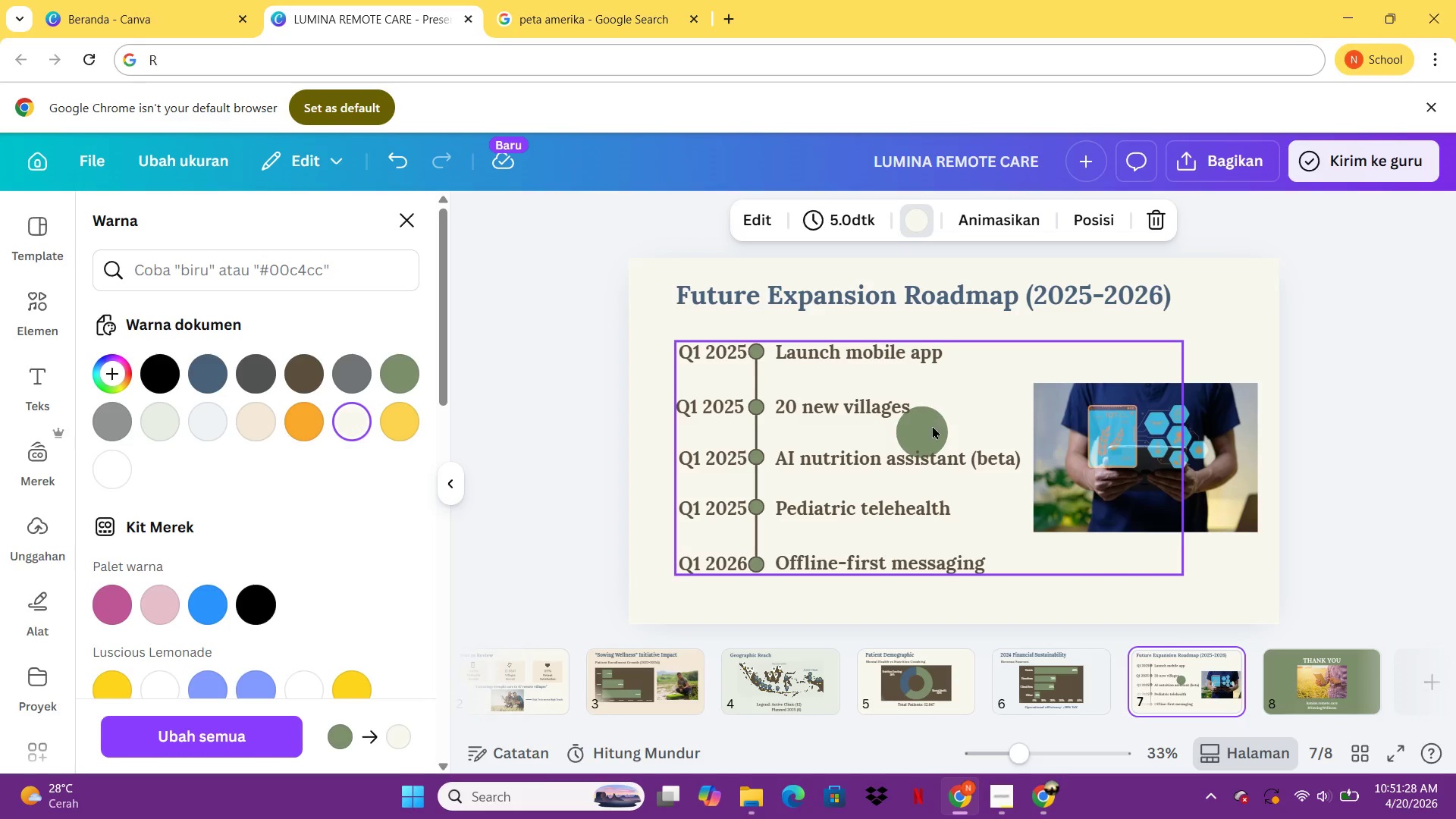 
left_click([932, 430])
 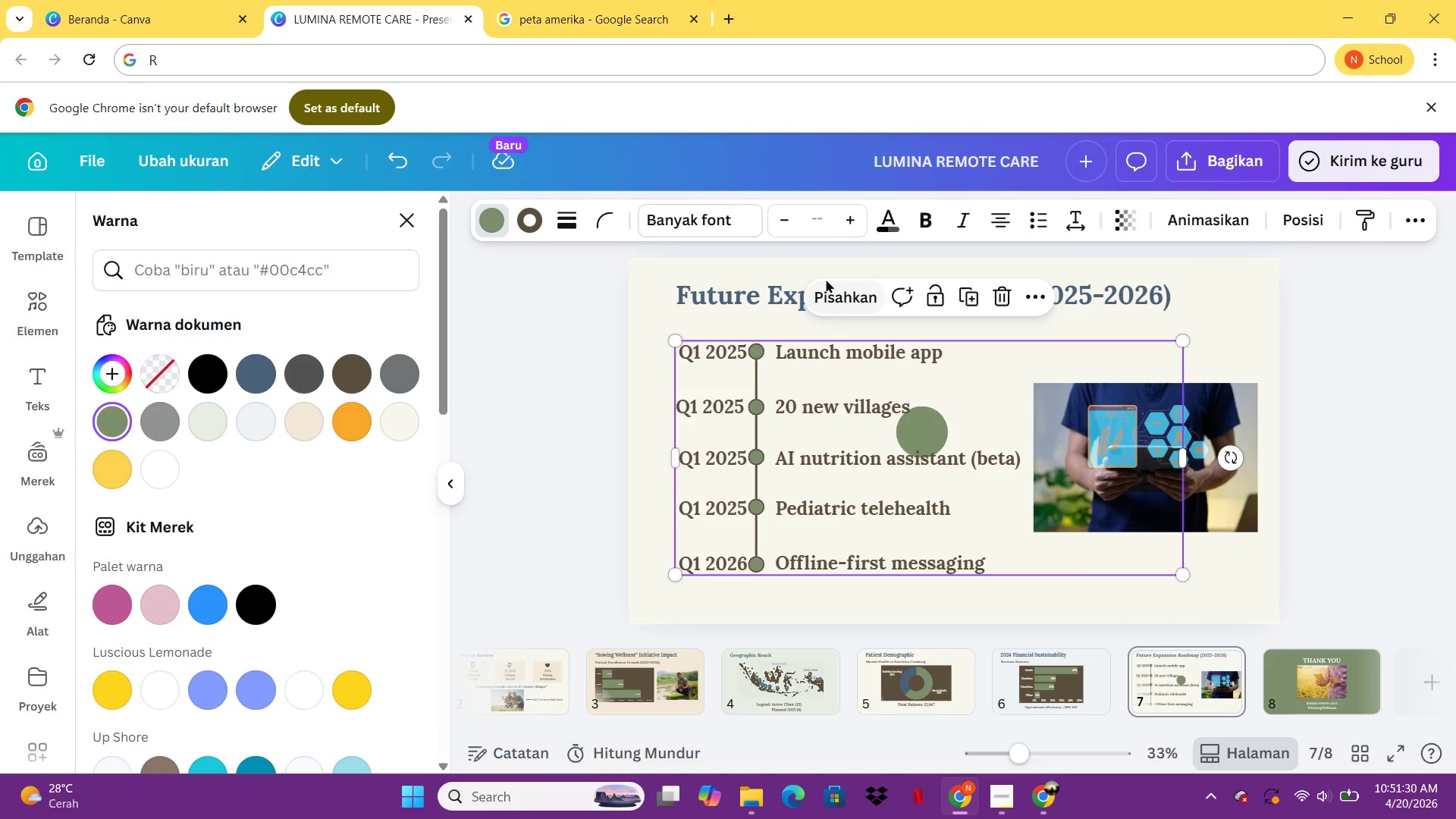 
left_click([841, 291])
 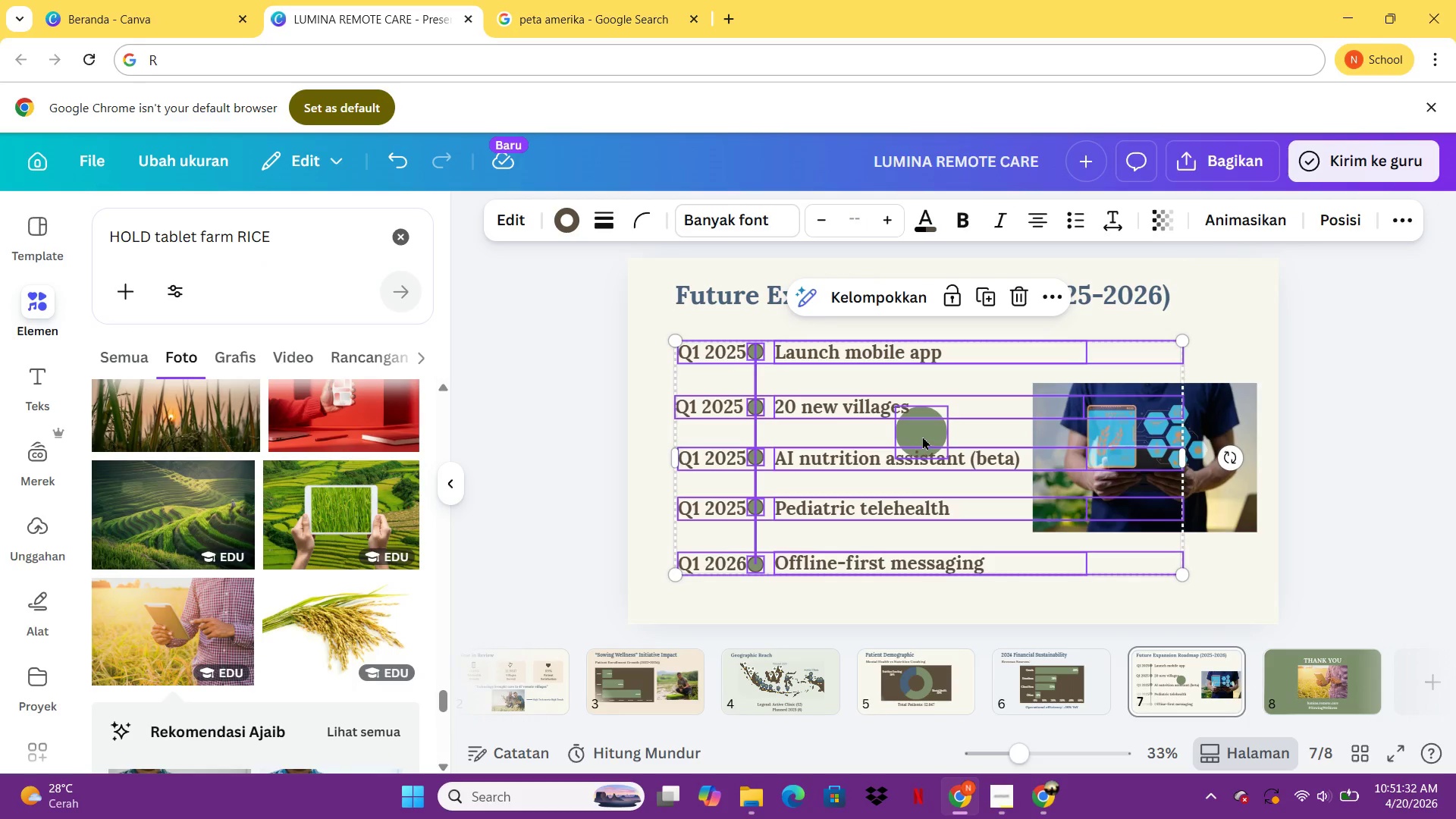 
left_click([922, 436])
 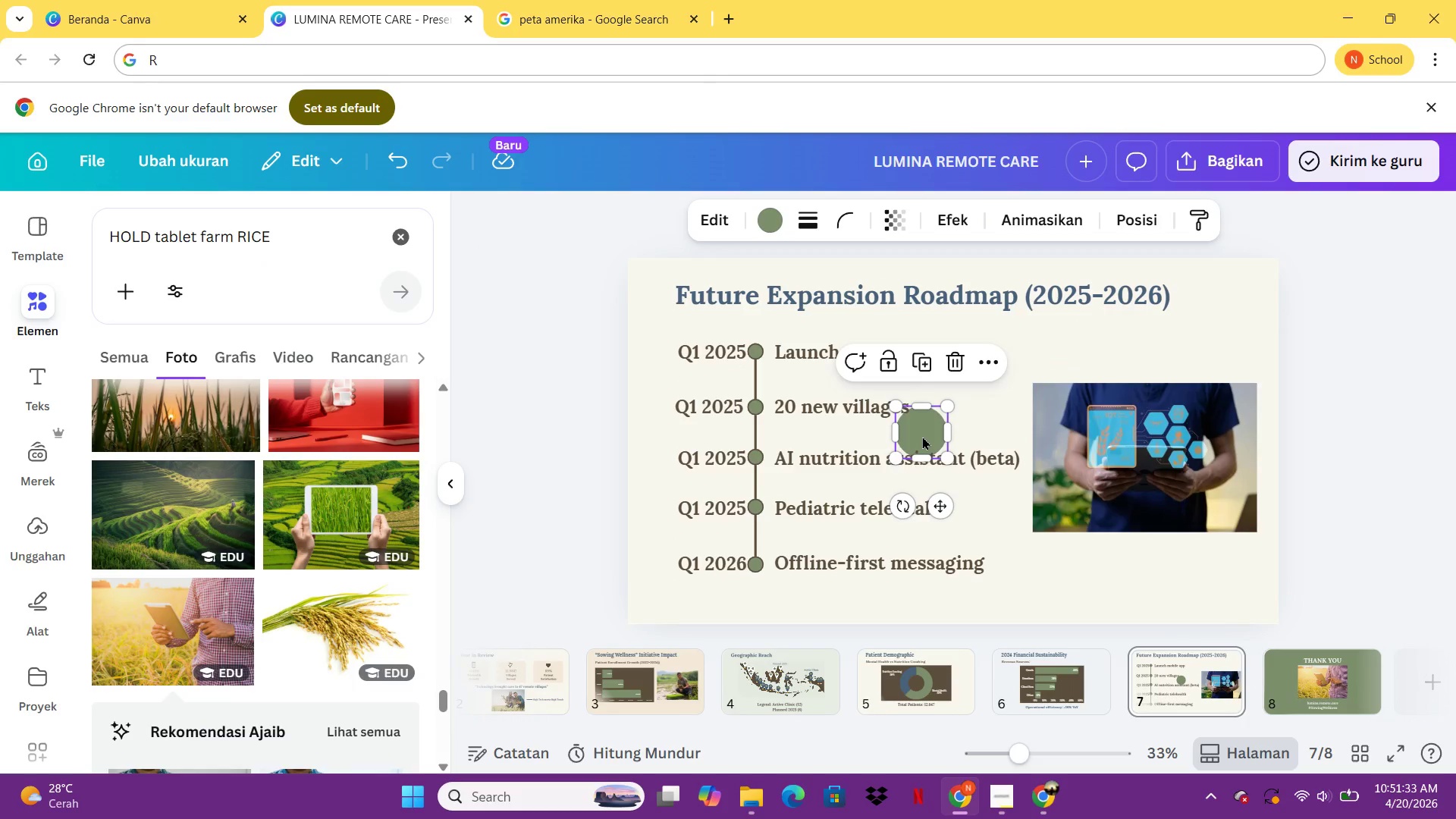 
key(Delete)
 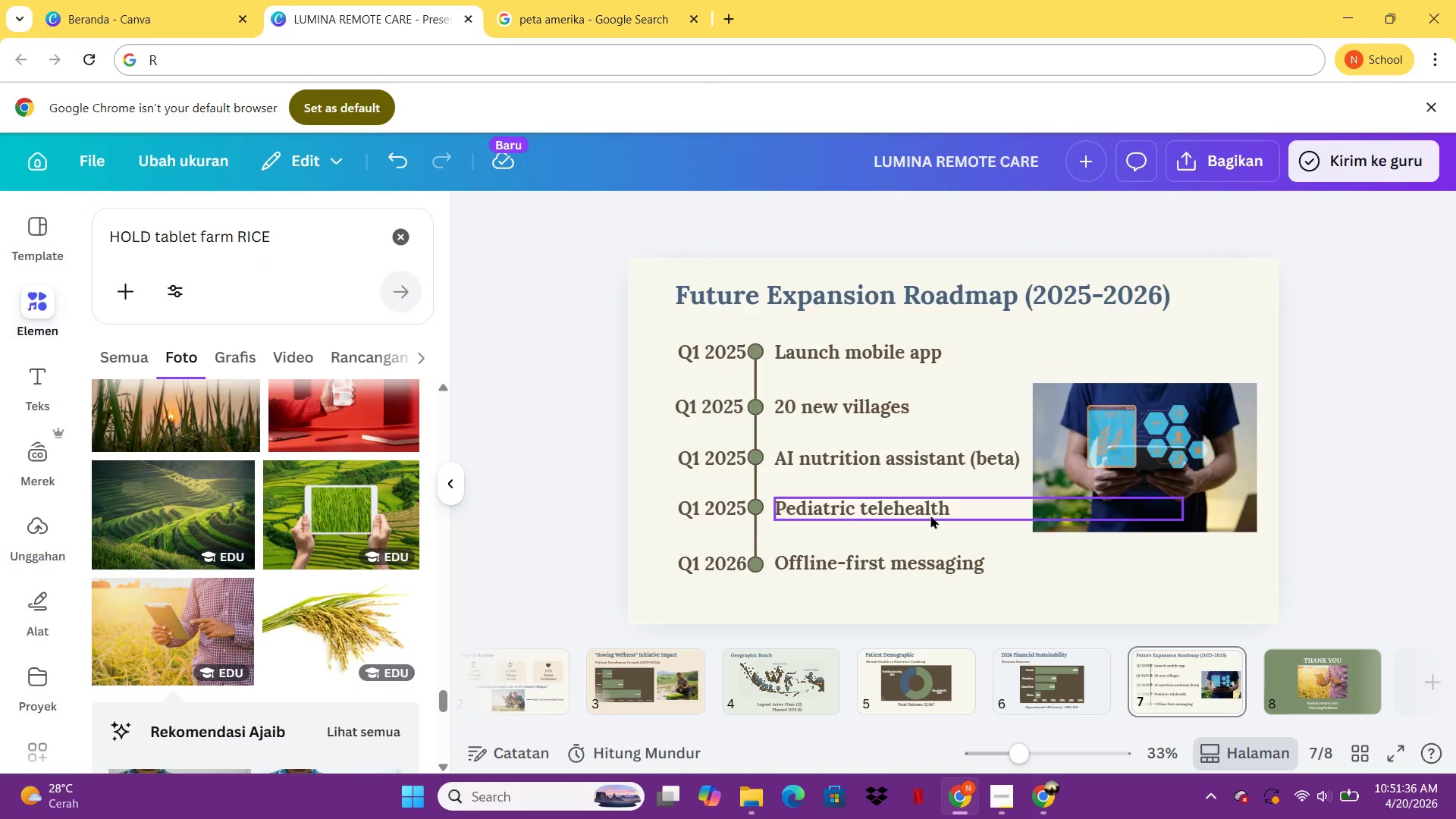 
left_click([757, 353])
 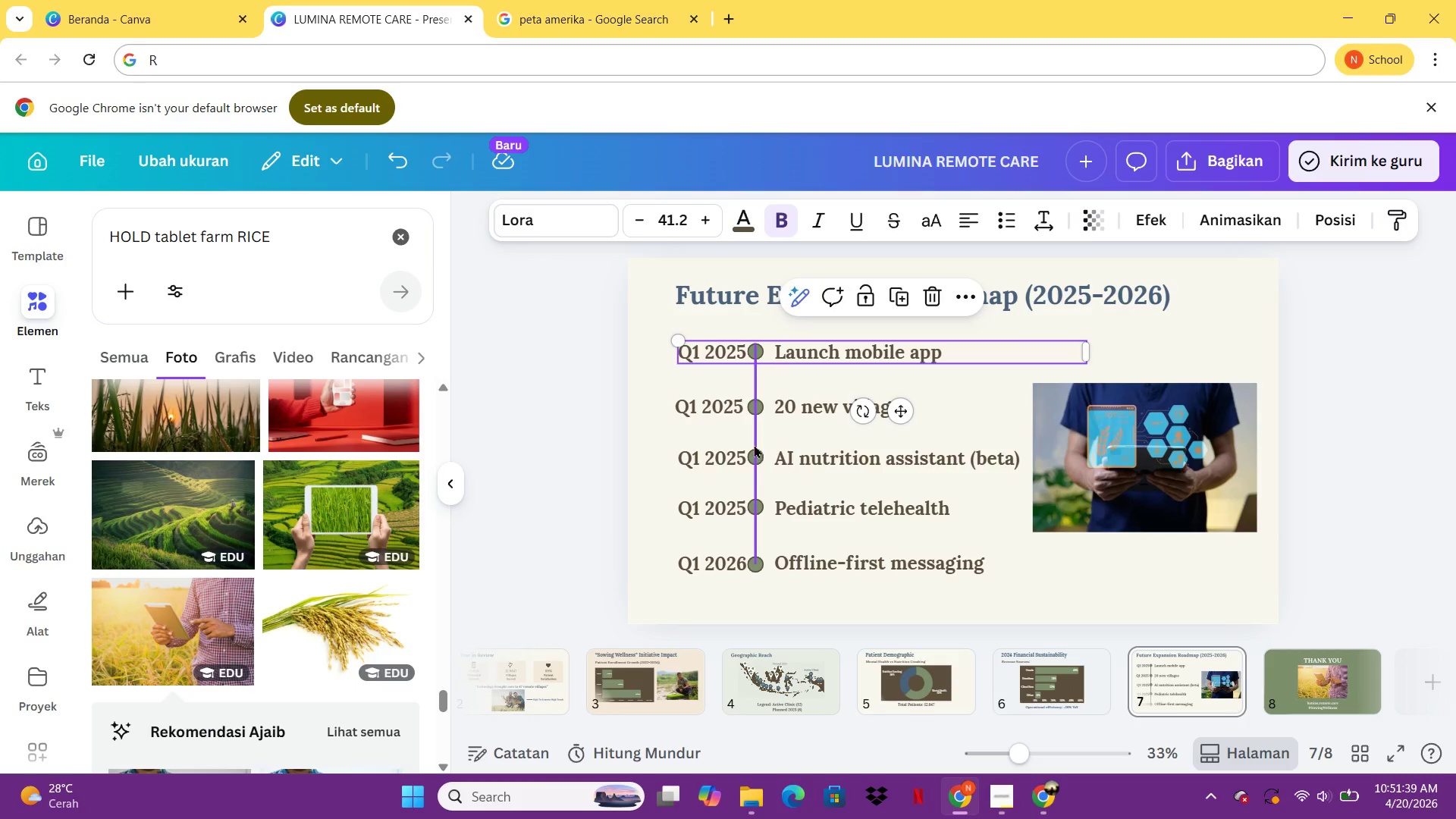 
left_click([755, 460])
 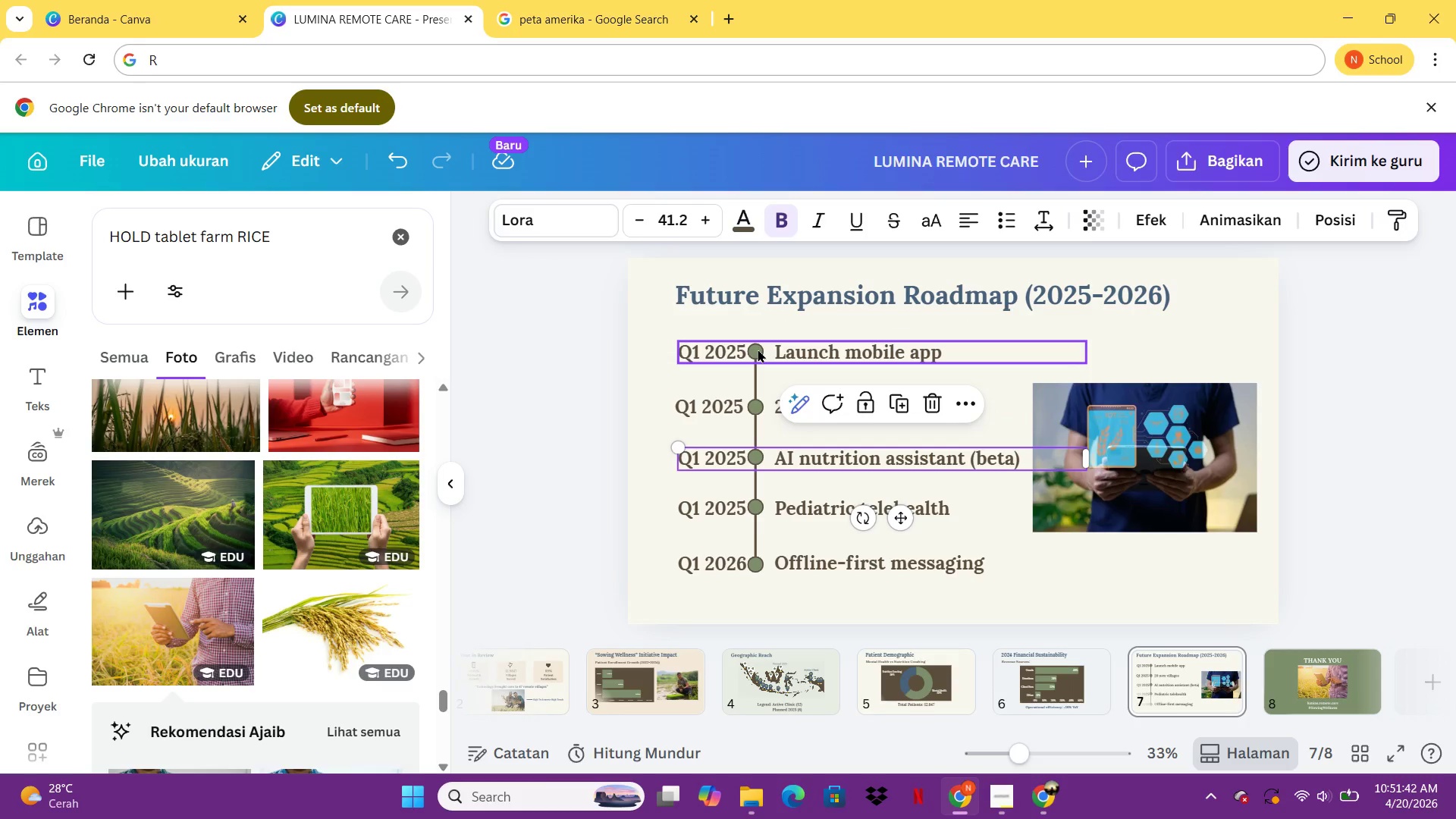 
left_click([758, 349])
 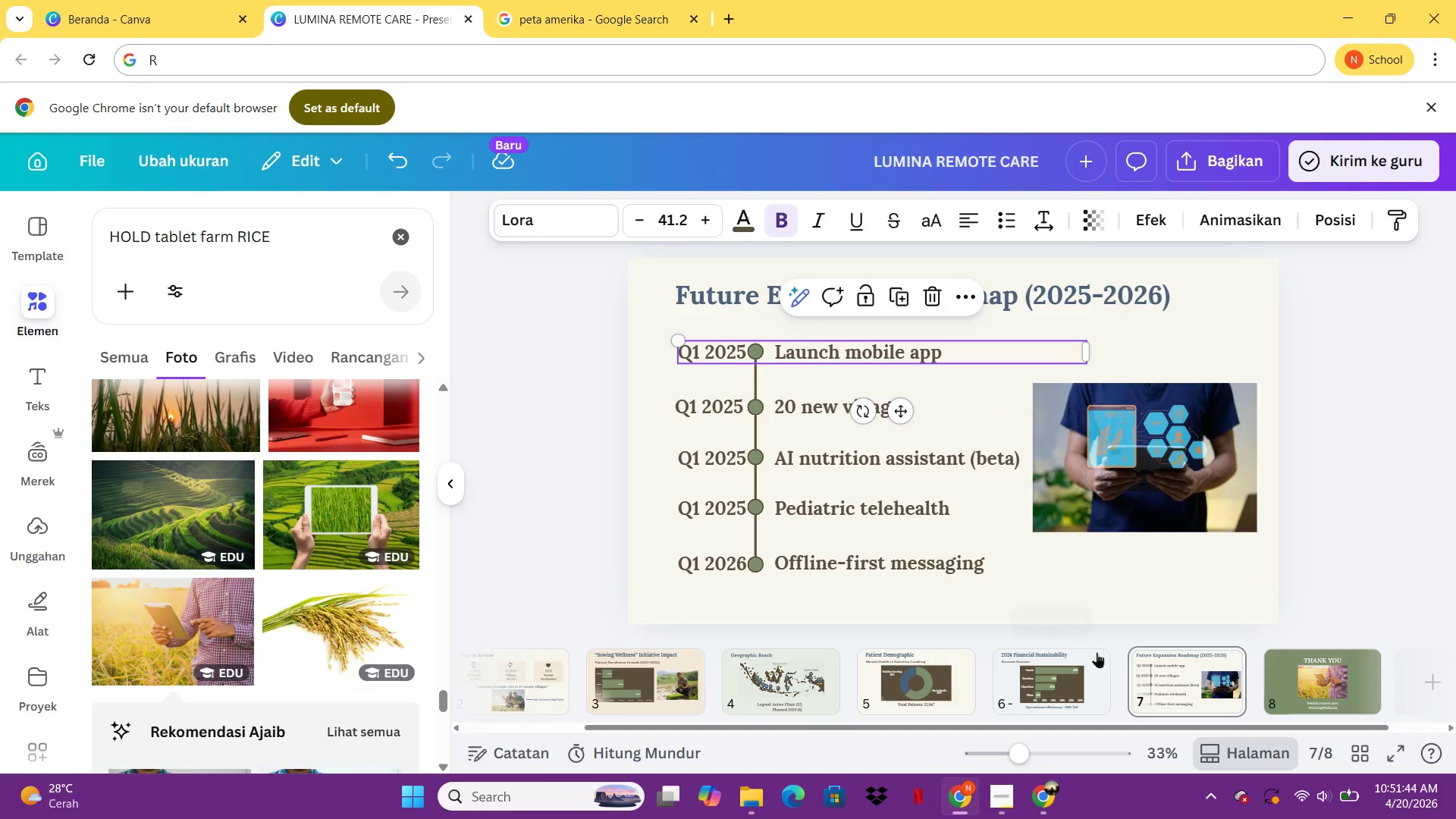 
left_click([1309, 664])
 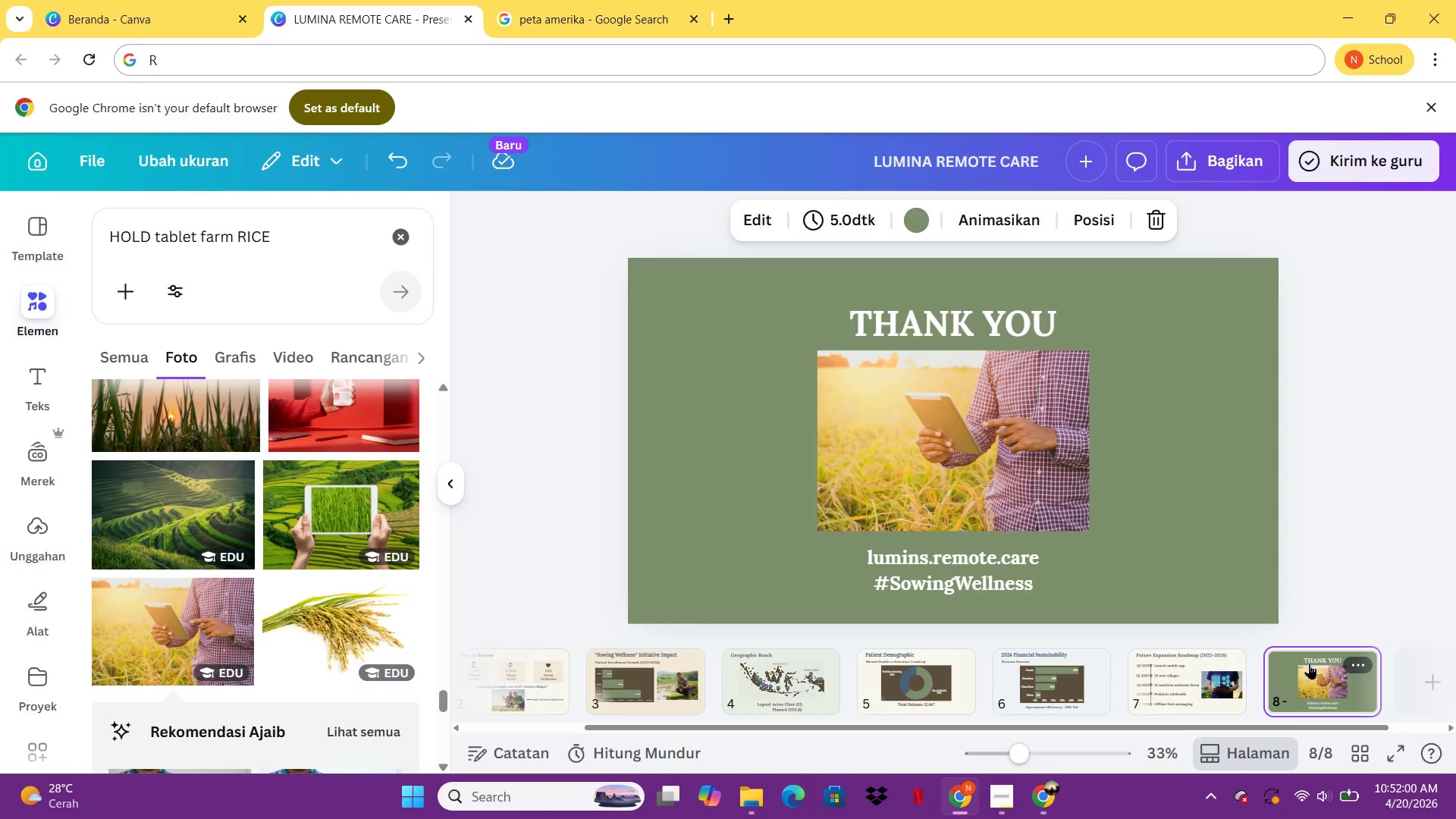 
wait(20.47)
 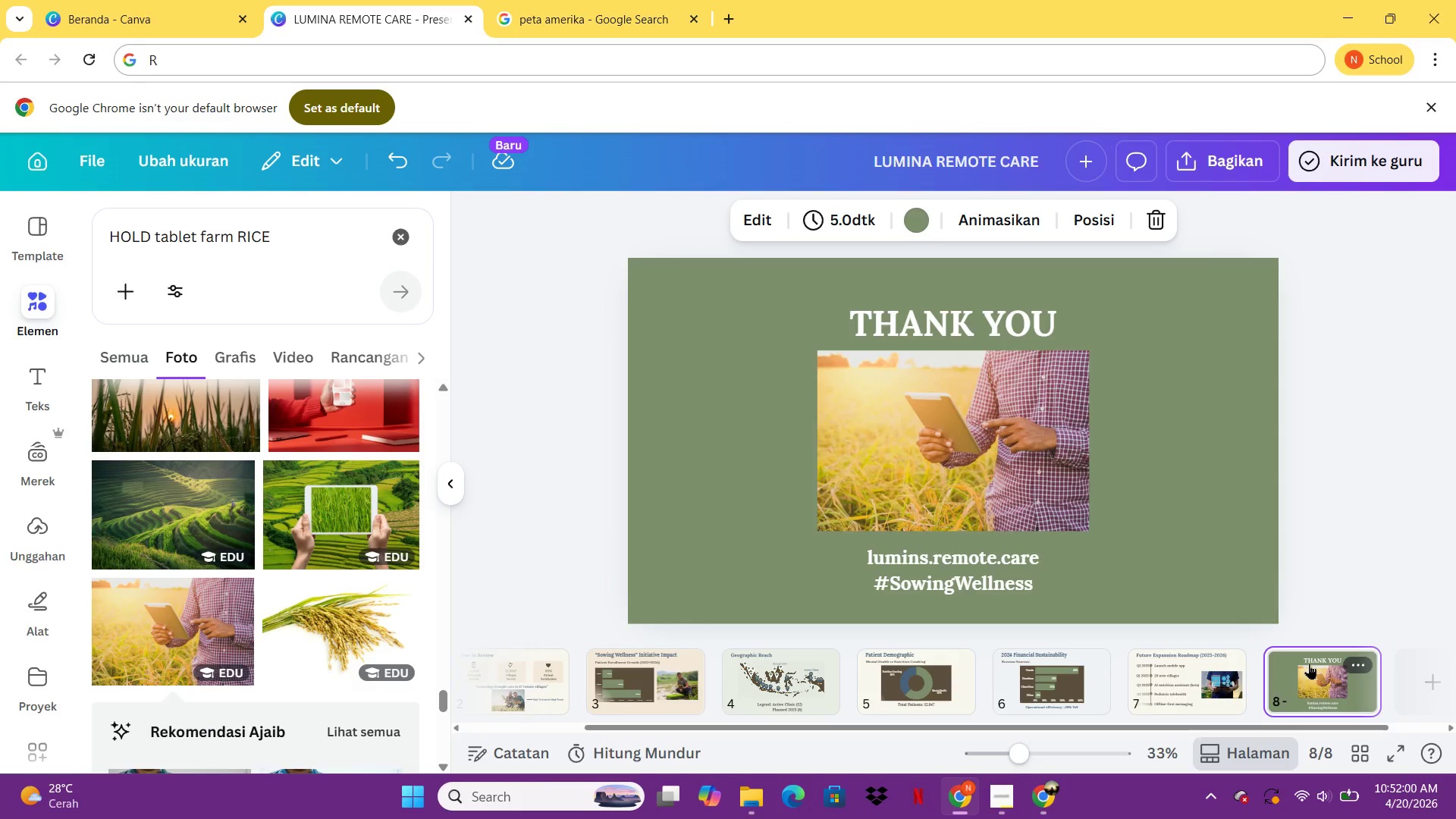 
left_click([956, 431])
 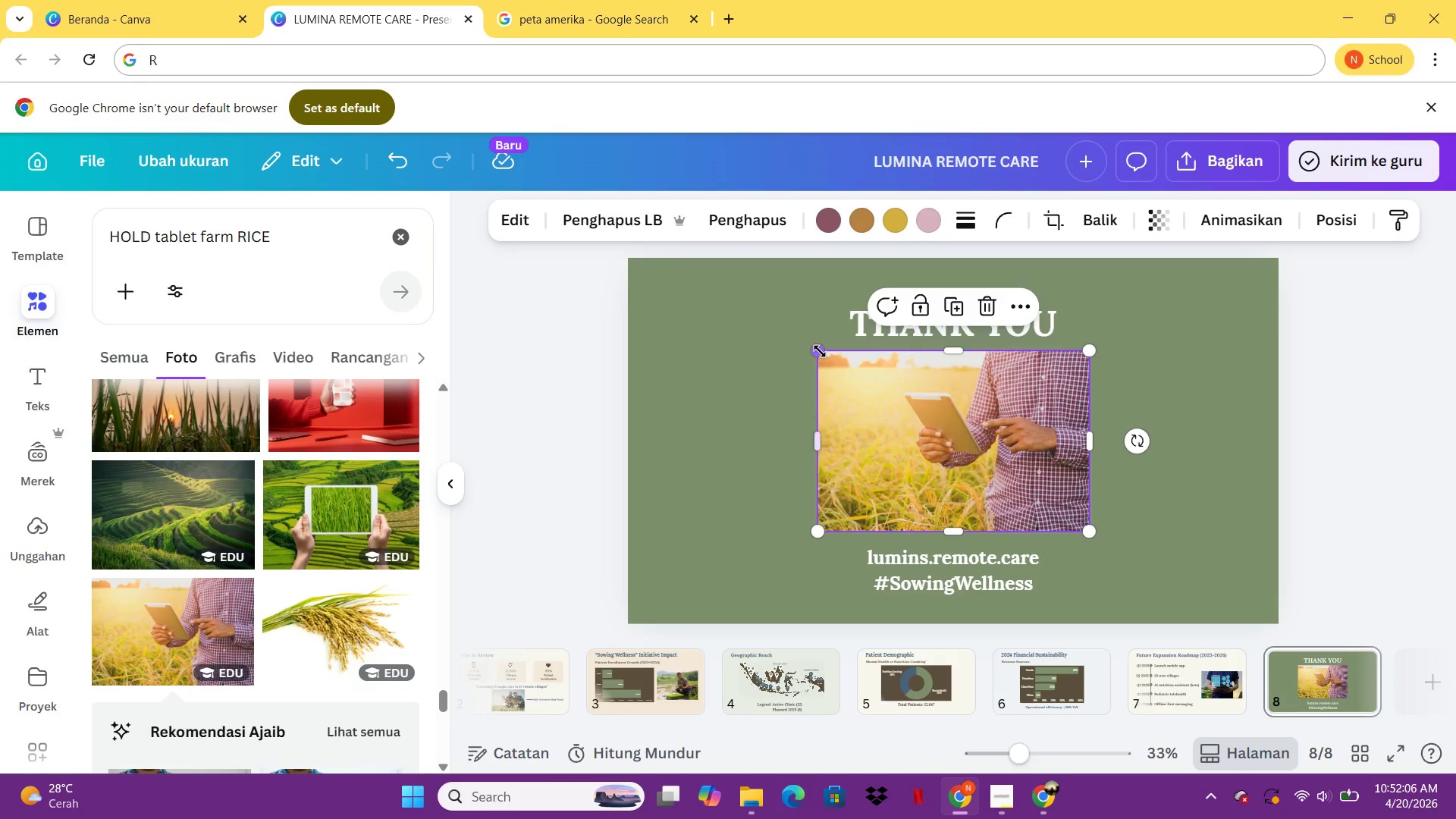 
left_click_drag(start_coordinate=[820, 351], to_coordinate=[708, 298])
 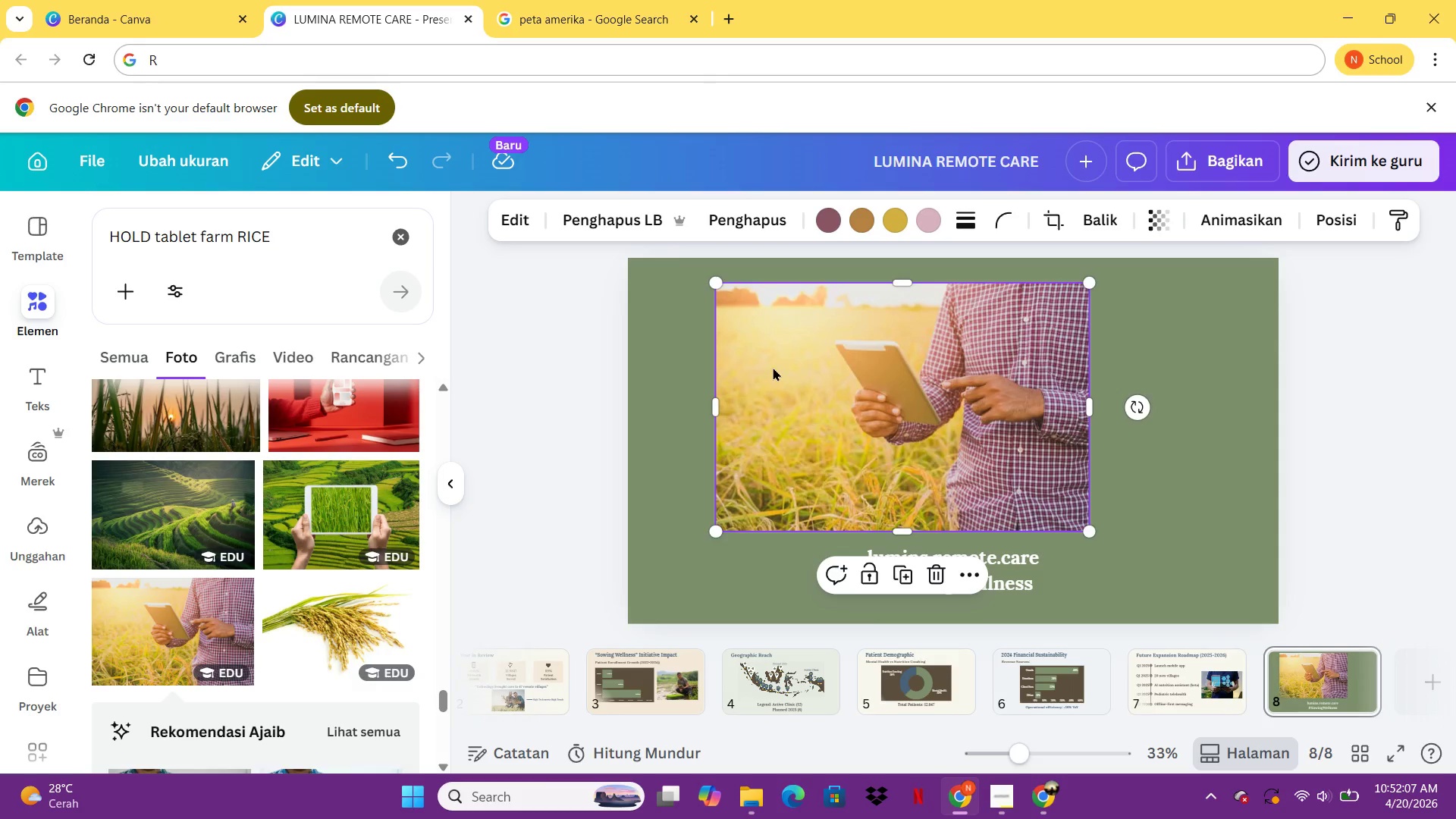 
left_click_drag(start_coordinate=[773, 367], to_coordinate=[680, 340])
 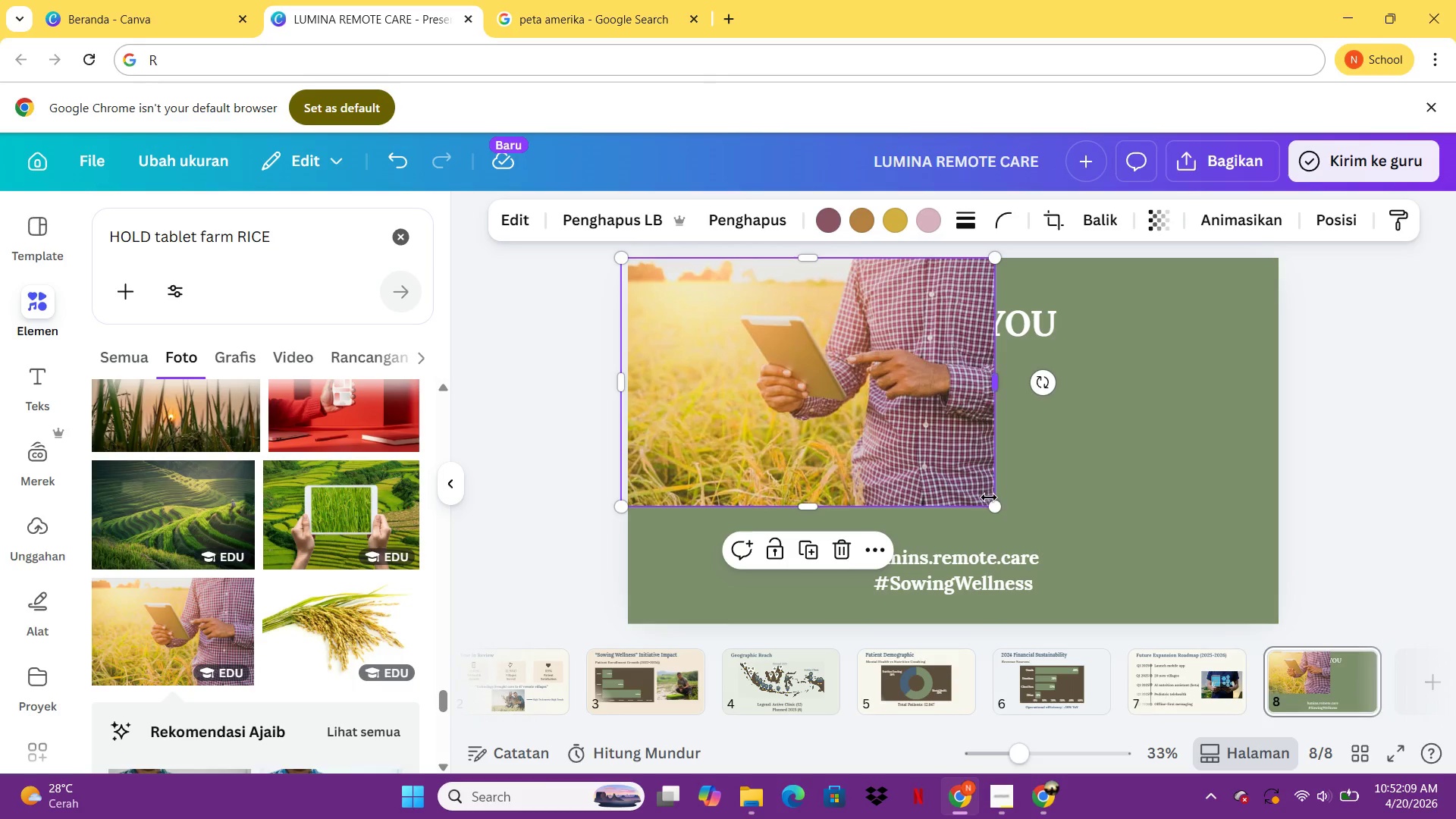 
left_click_drag(start_coordinate=[990, 497], to_coordinate=[1295, 679])
 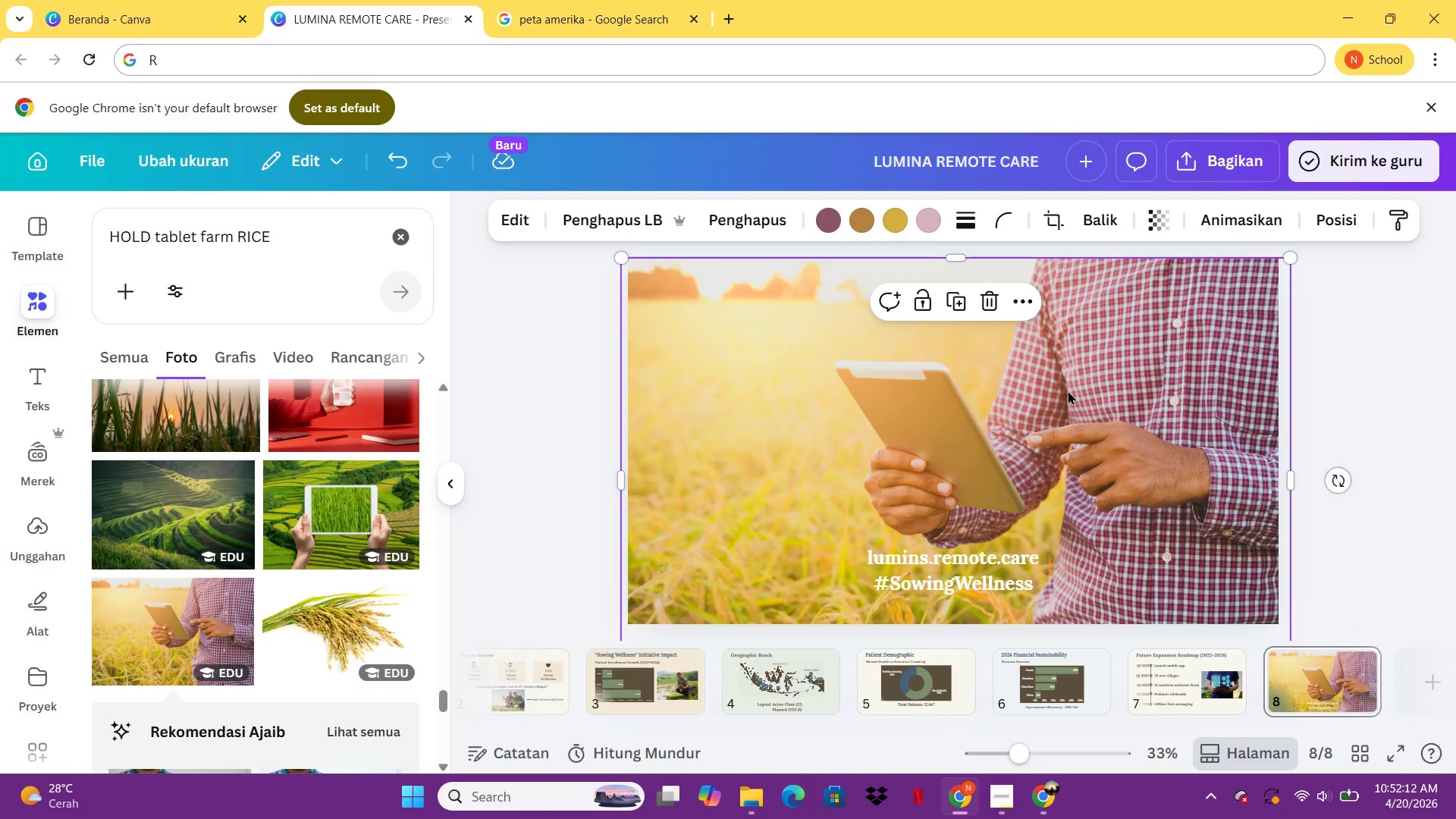 
right_click([1068, 391])
 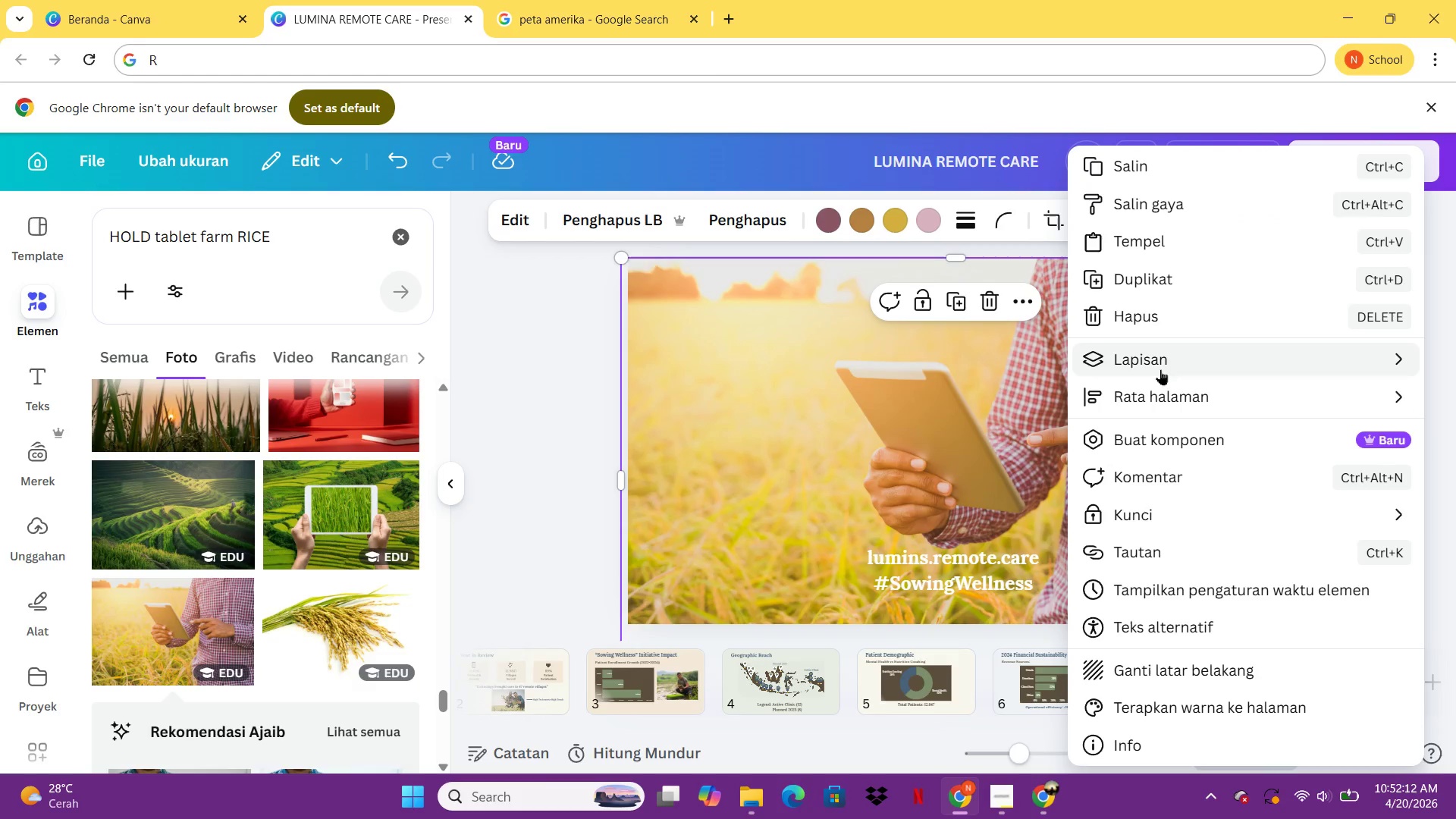 
left_click([1160, 366])
 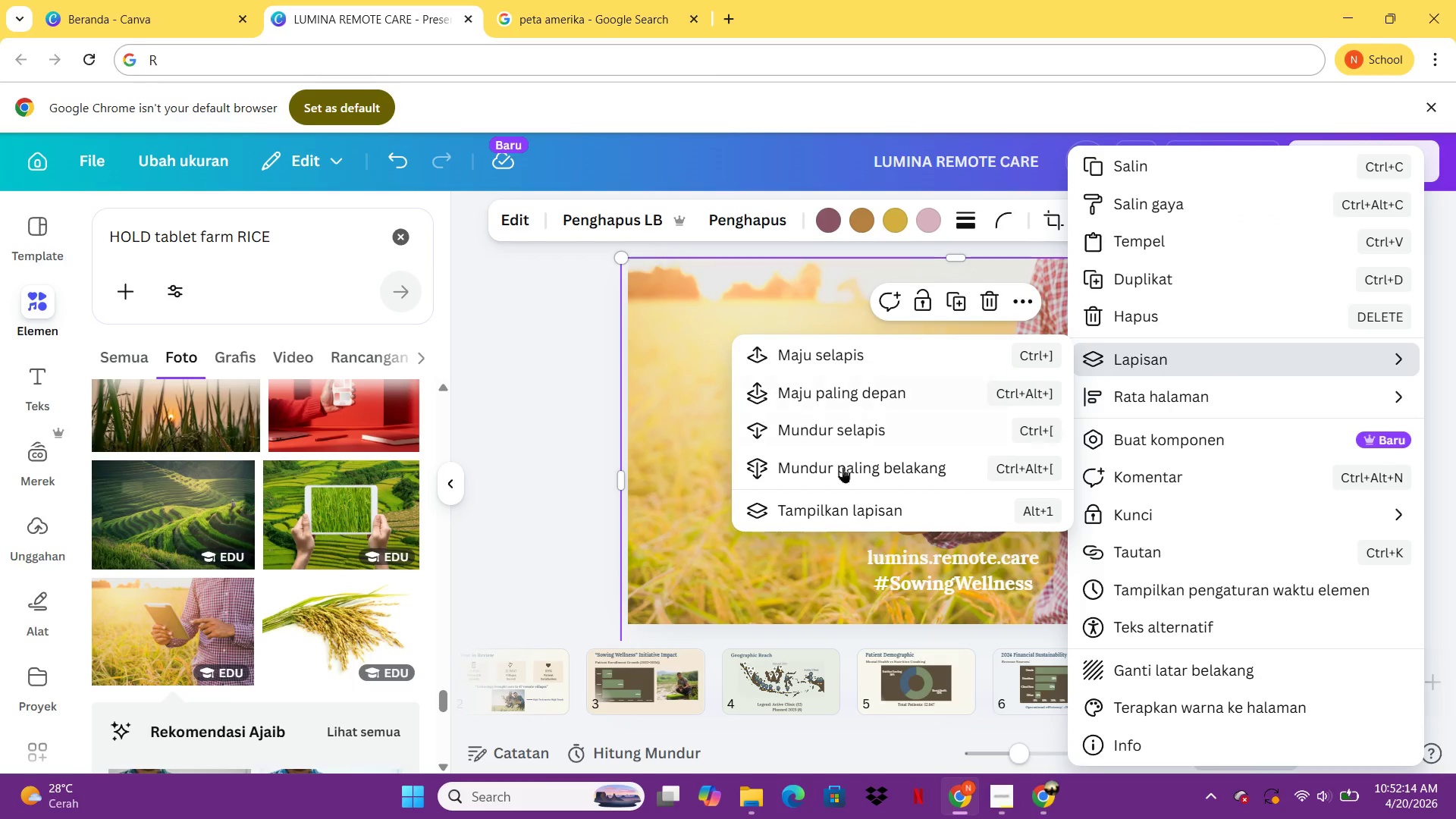 
left_click([821, 483])
 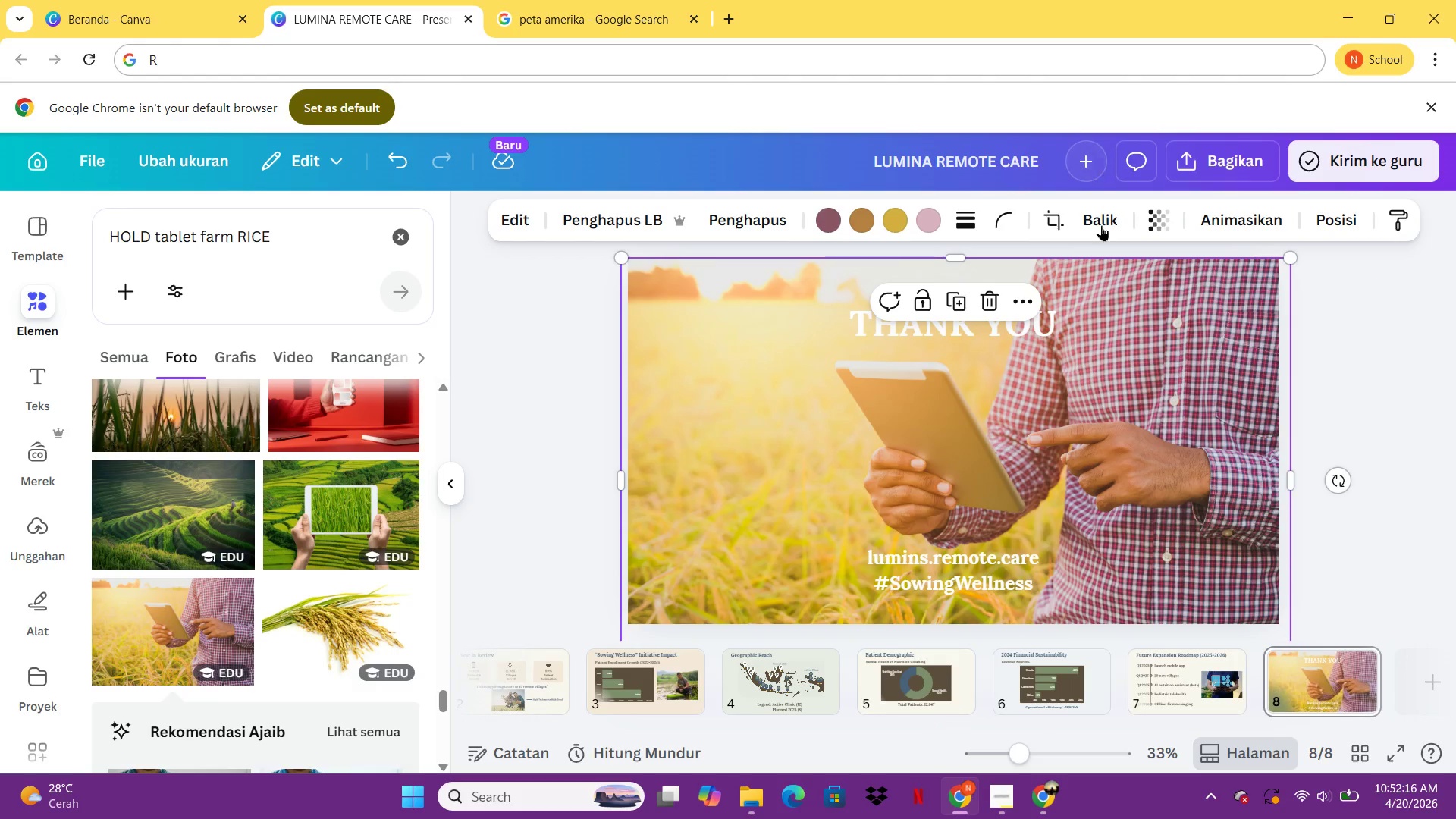 
left_click([1144, 222])
 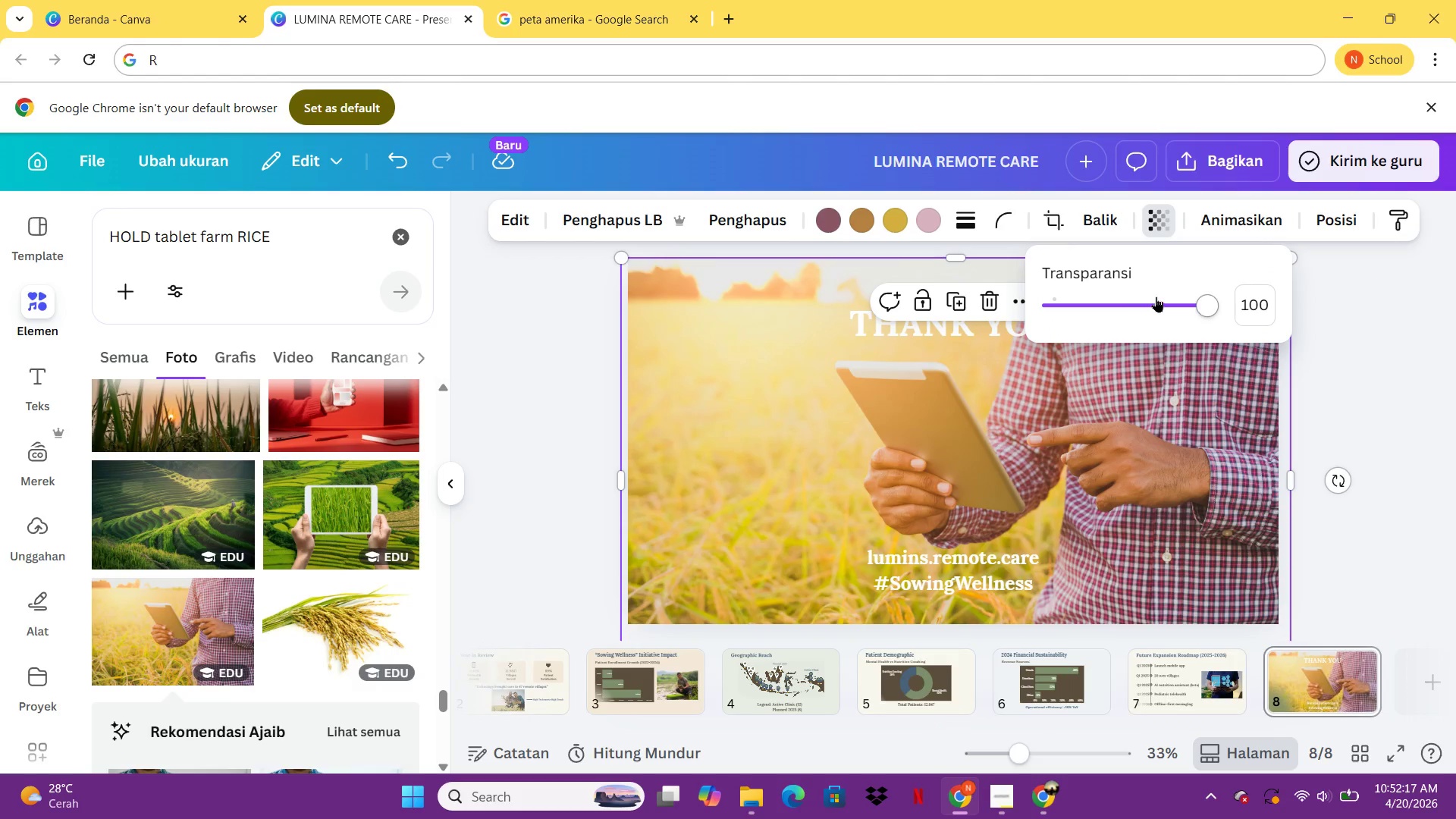 
left_click_drag(start_coordinate=[1159, 295], to_coordinate=[1149, 297])
 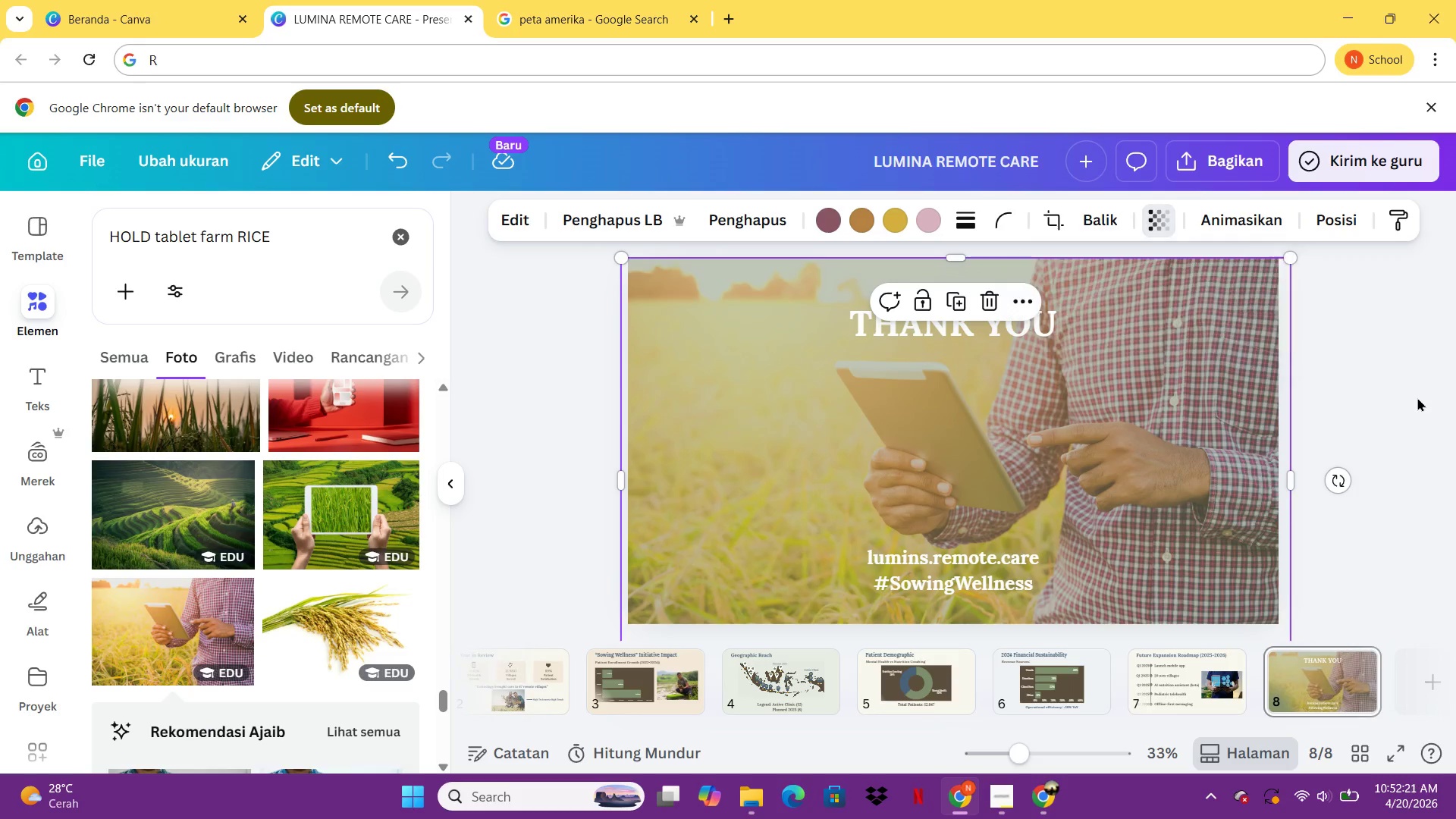 
left_click([1417, 397])
 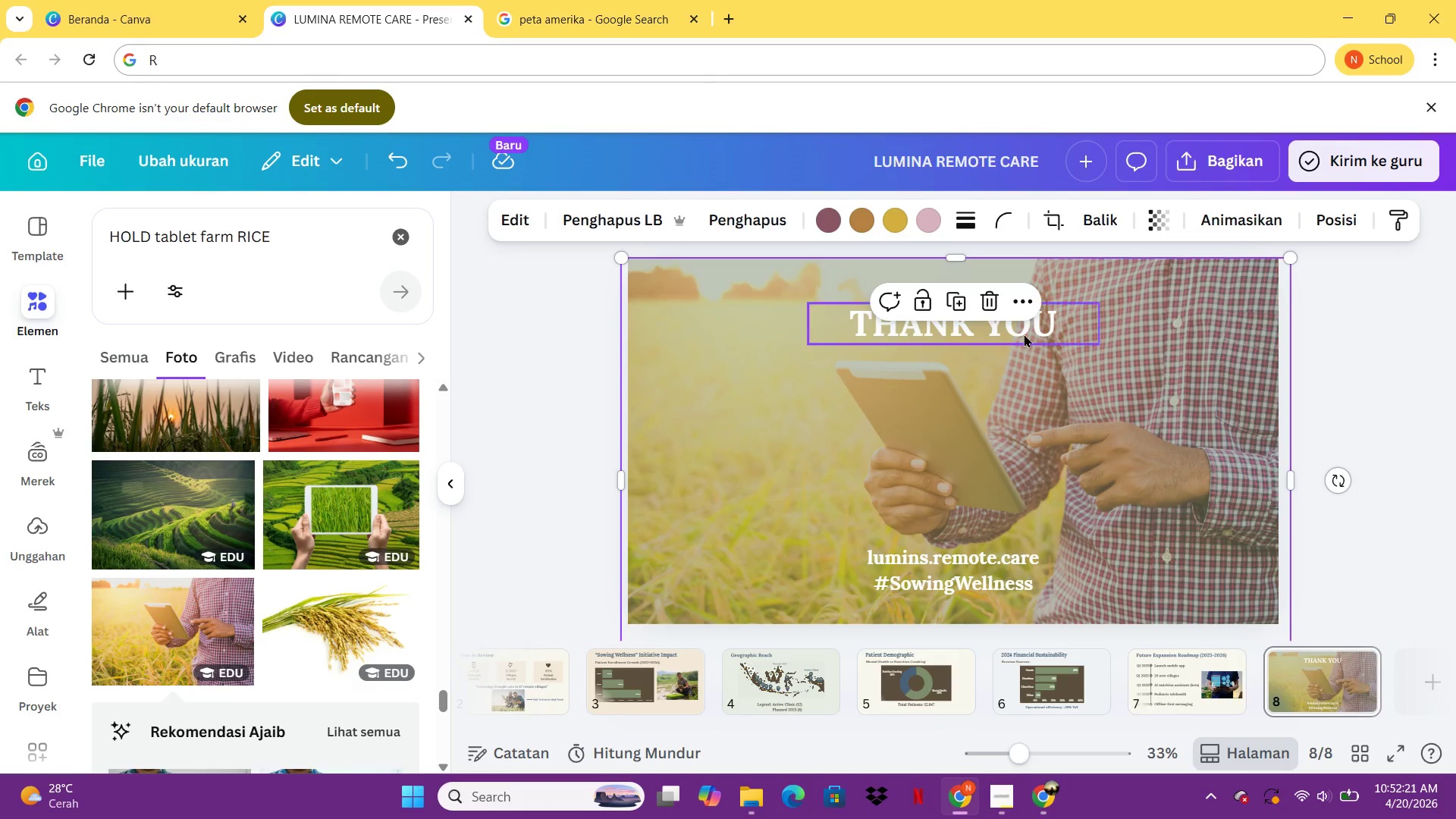 
left_click_drag(start_coordinate=[1022, 331], to_coordinate=[1000, 421])
 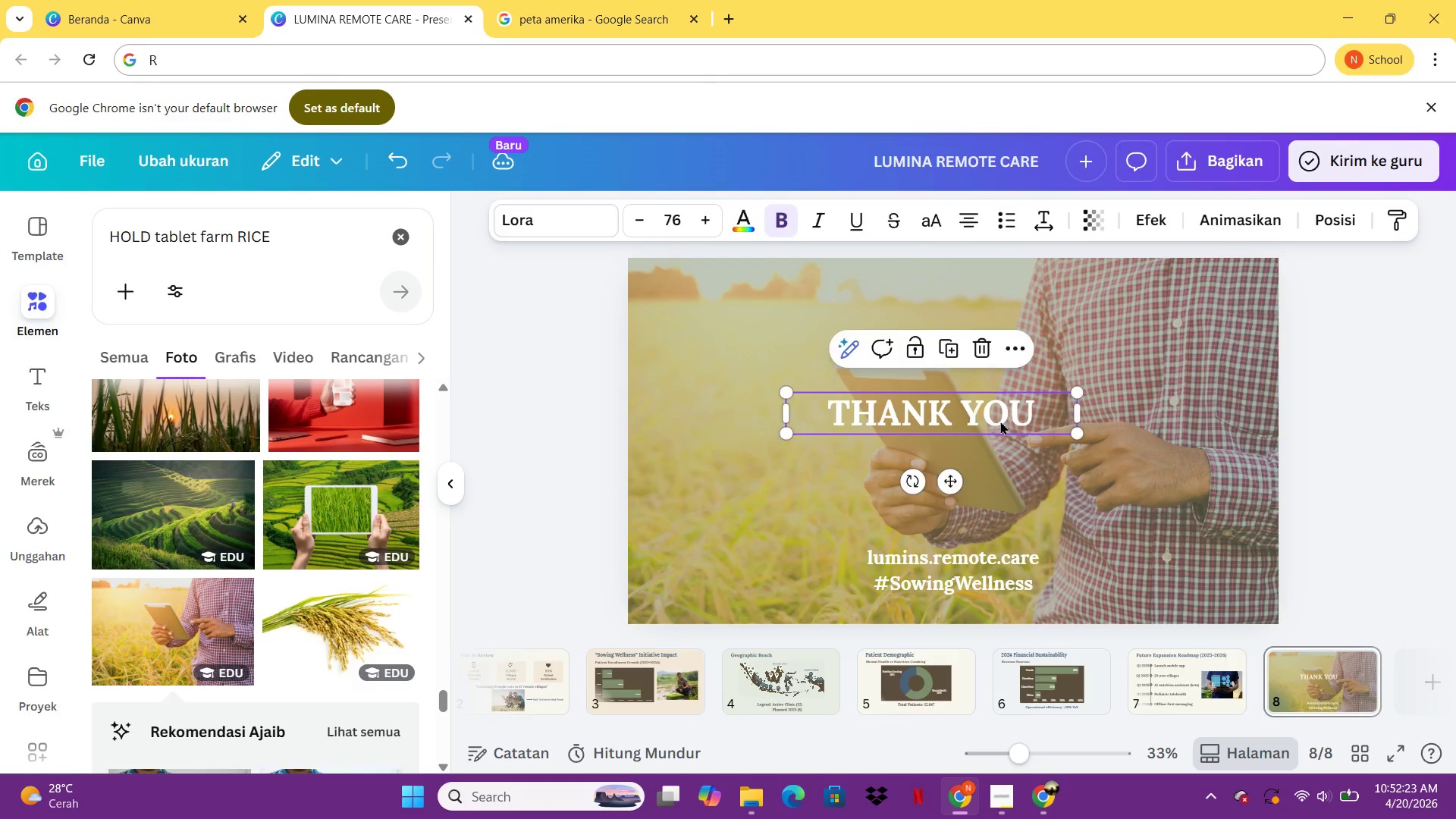 
left_click_drag(start_coordinate=[1000, 421], to_coordinate=[1008, 398])
 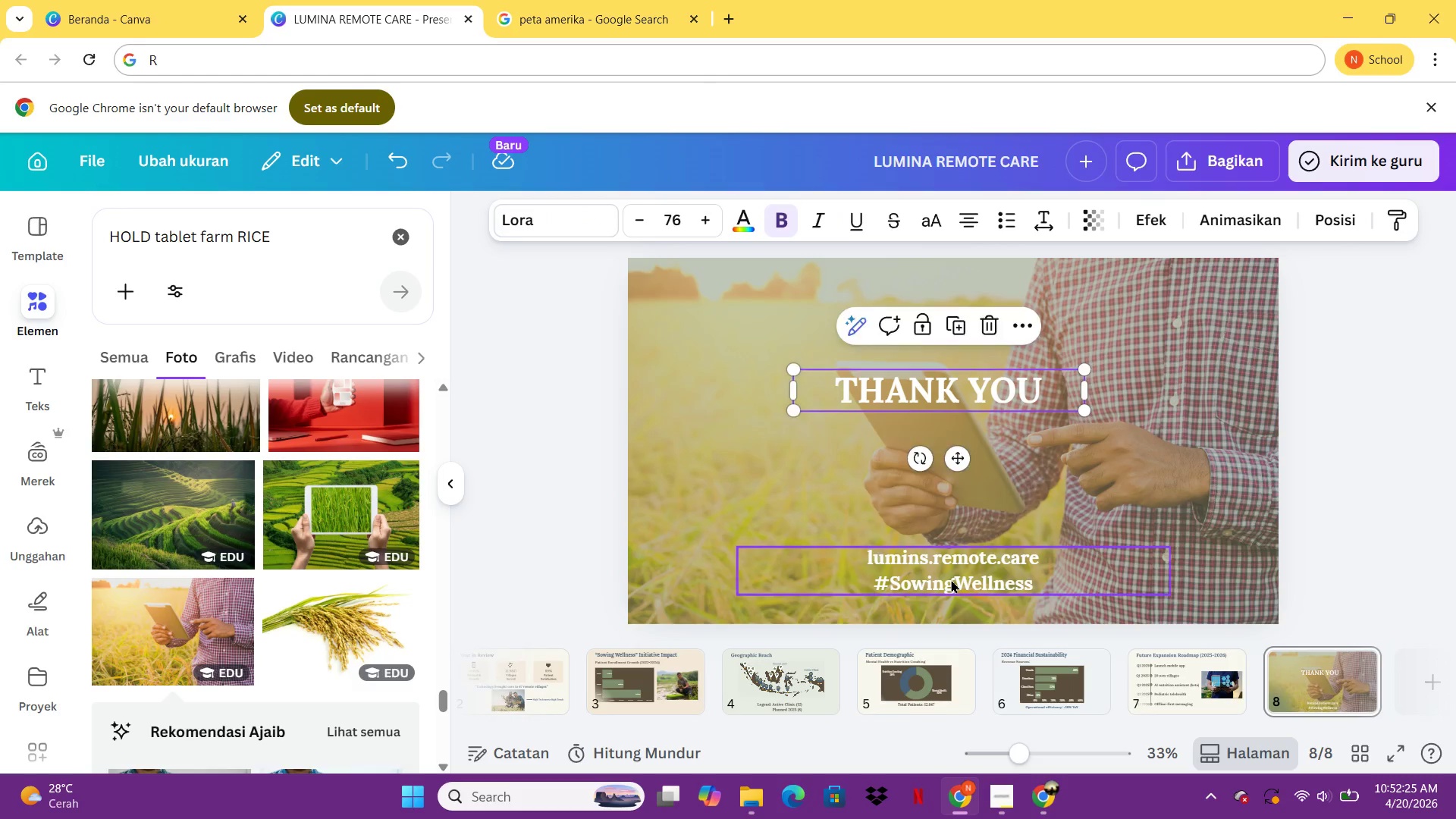 
left_click_drag(start_coordinate=[951, 579], to_coordinate=[946, 453])
 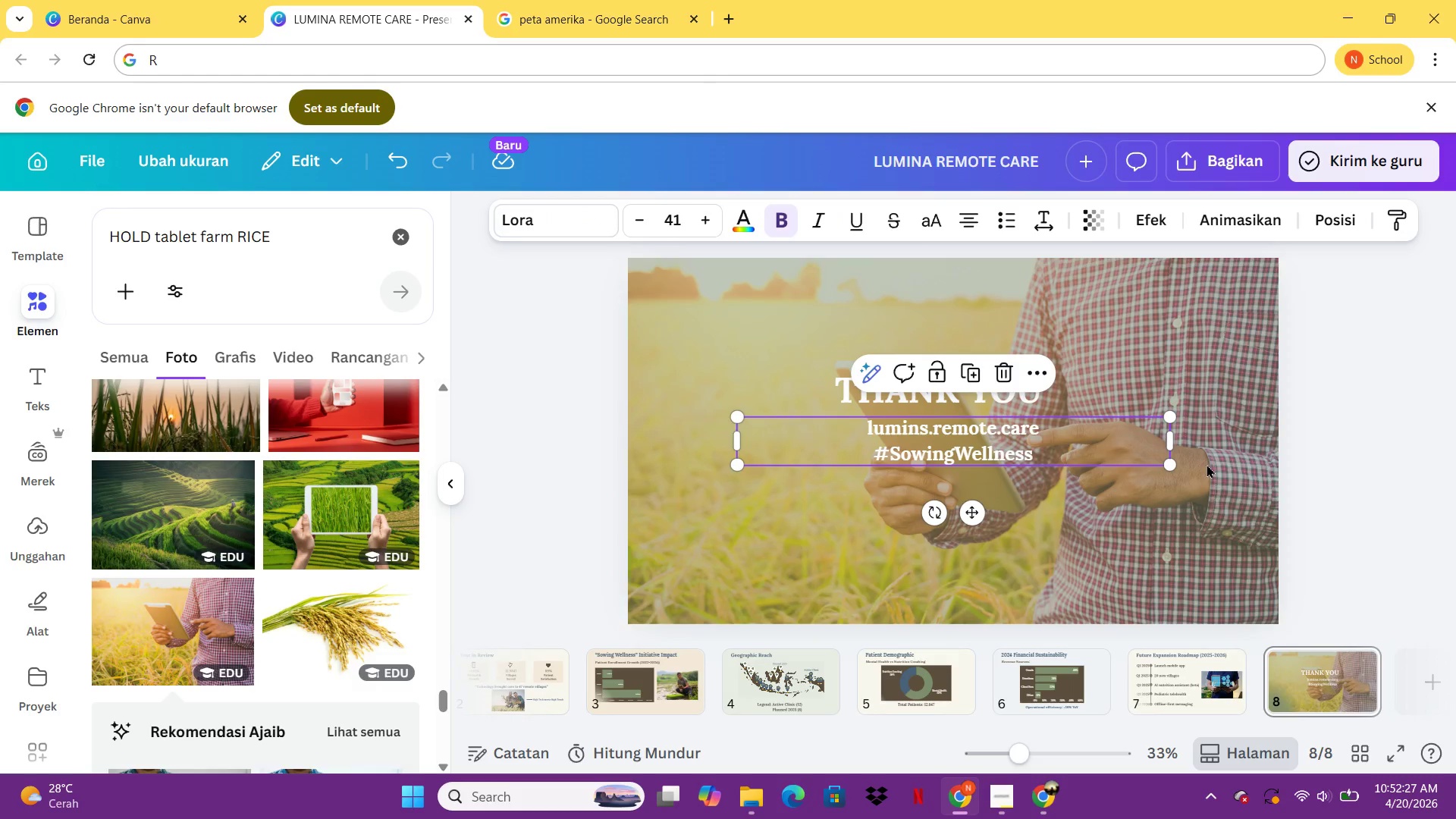 
left_click([1209, 464])
 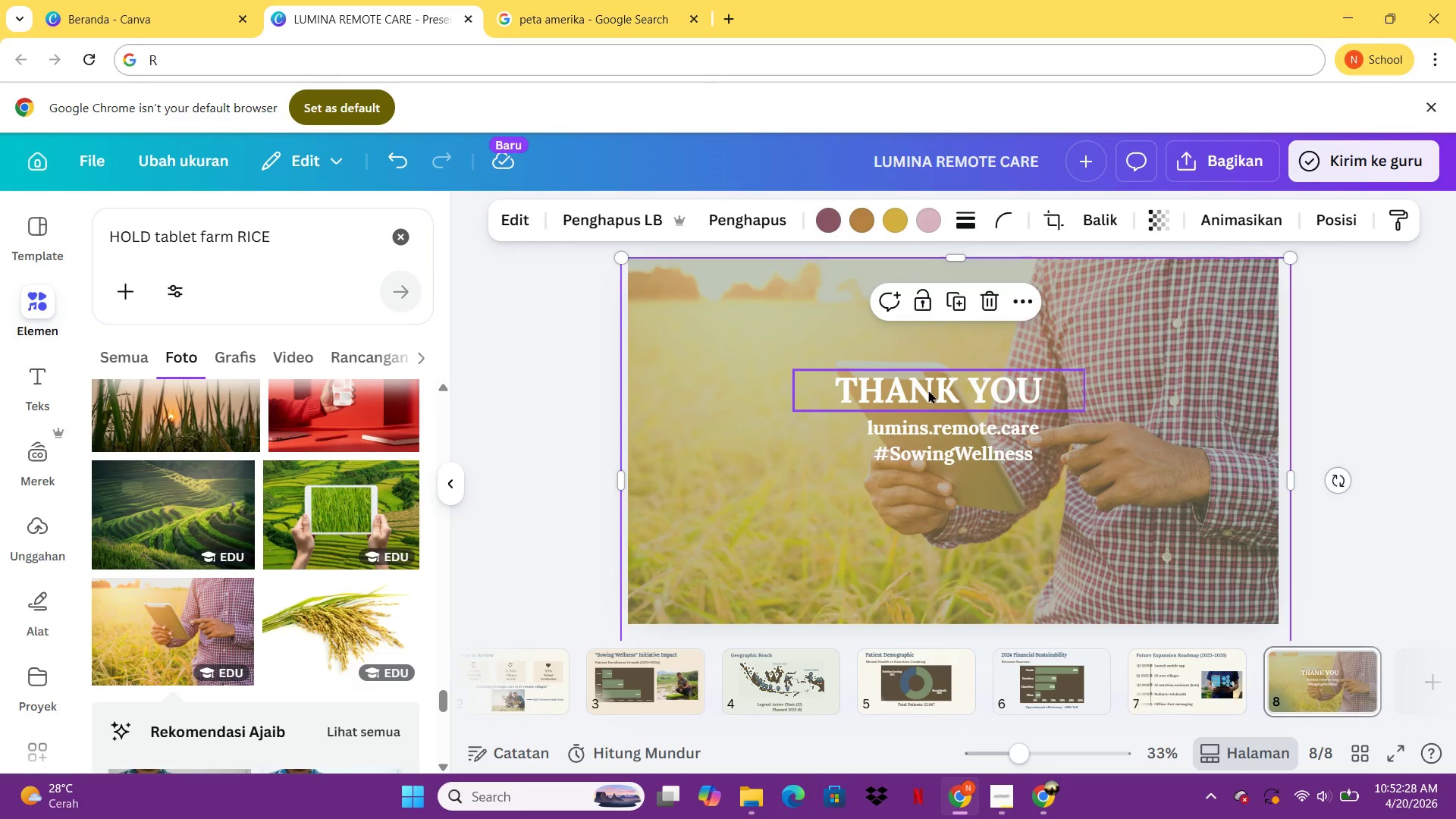 
left_click_drag(start_coordinate=[928, 390], to_coordinate=[928, 398])
 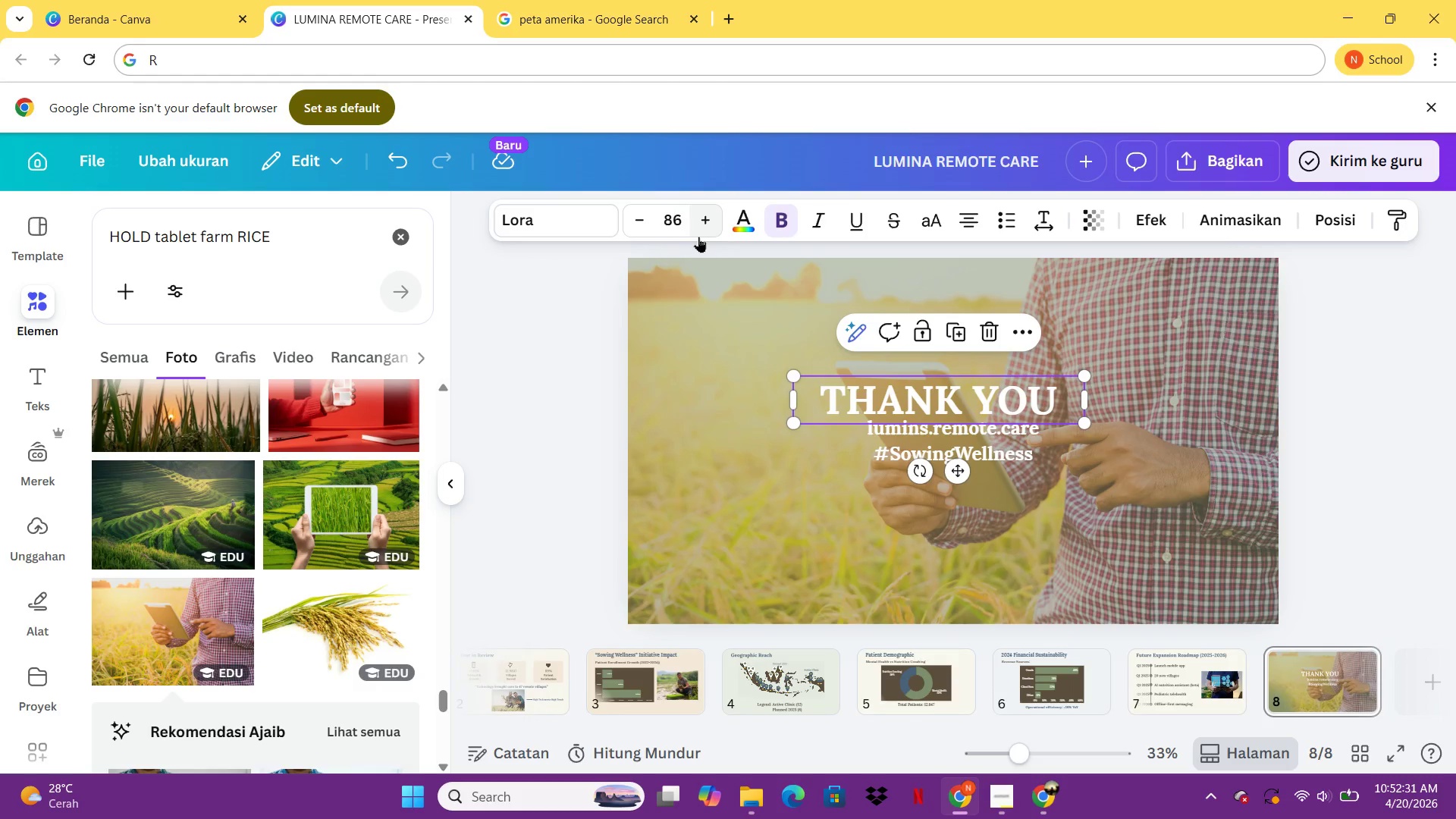 
left_click([698, 237])
 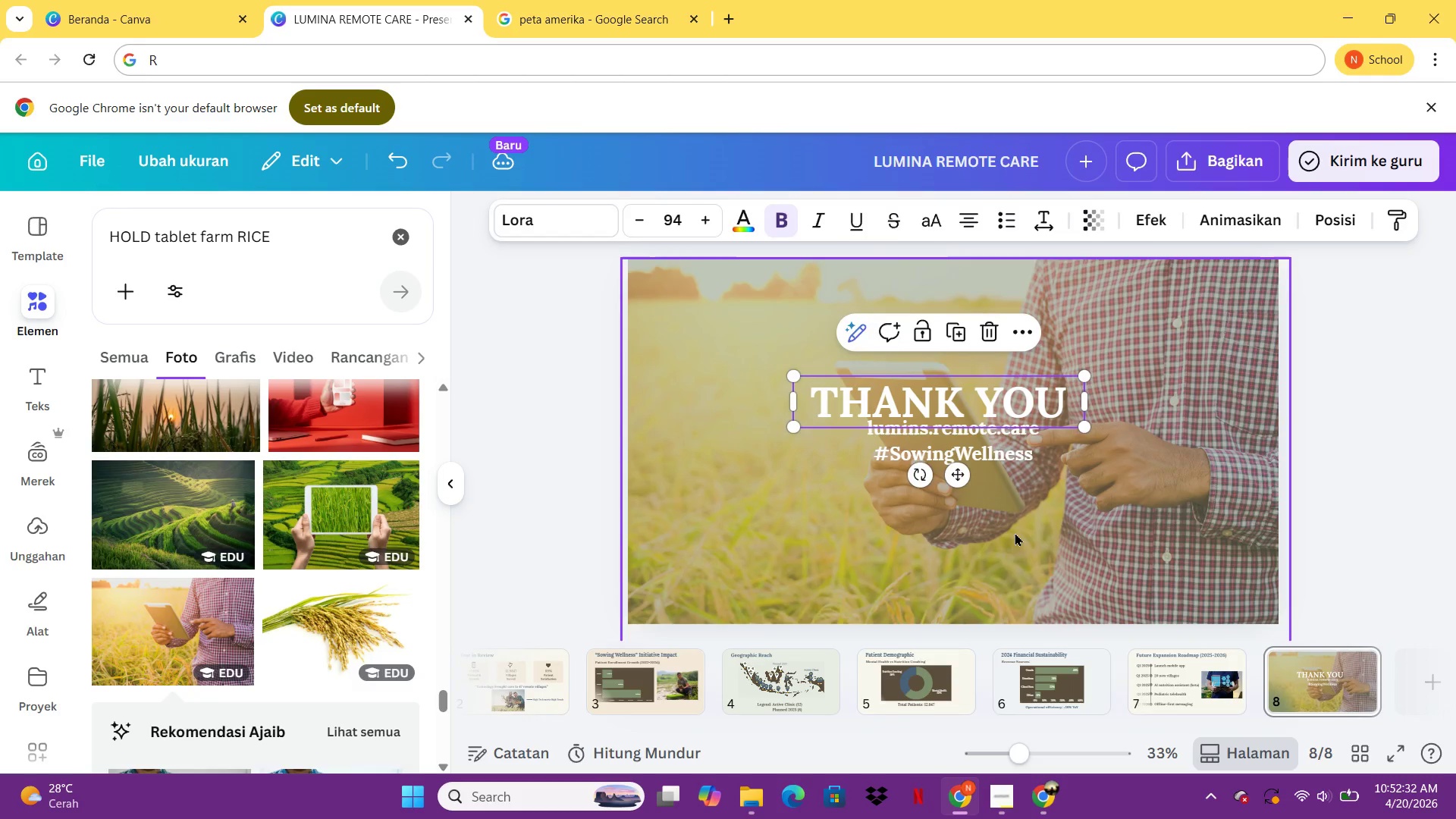 
left_click([1015, 532])
 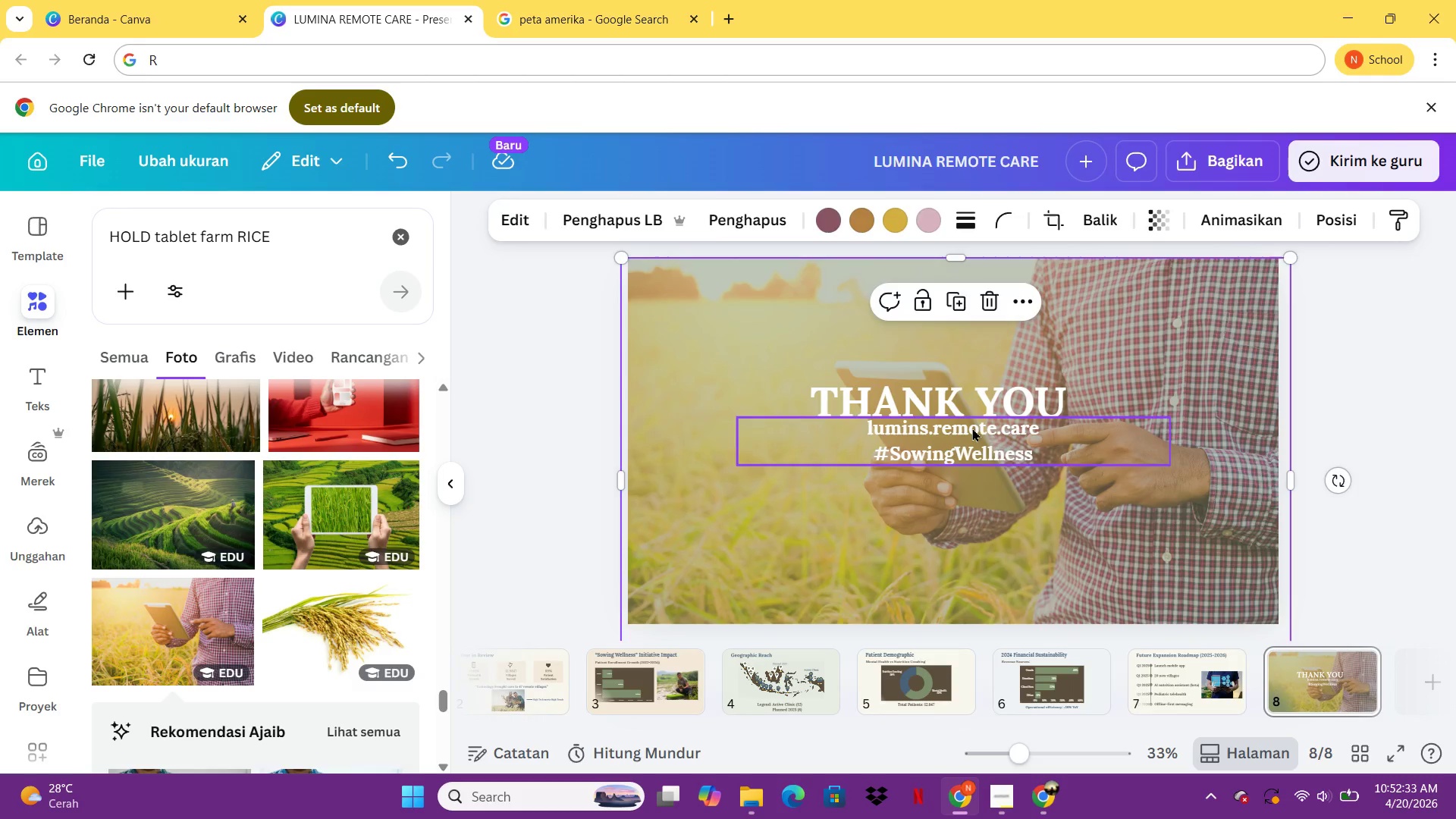 
left_click_drag(start_coordinate=[972, 428], to_coordinate=[966, 546])
 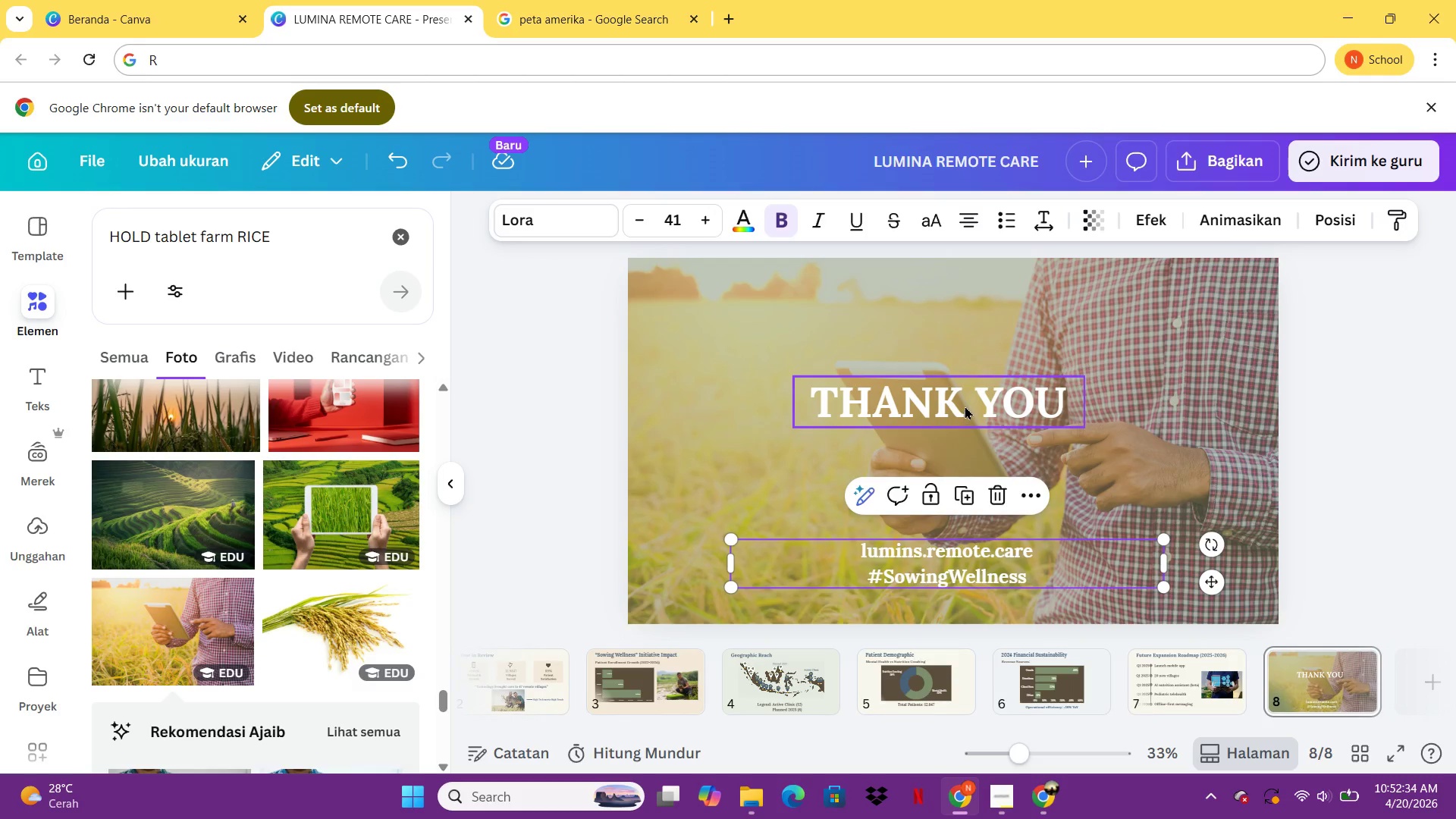 
left_click_drag(start_coordinate=[965, 406], to_coordinate=[977, 443])
 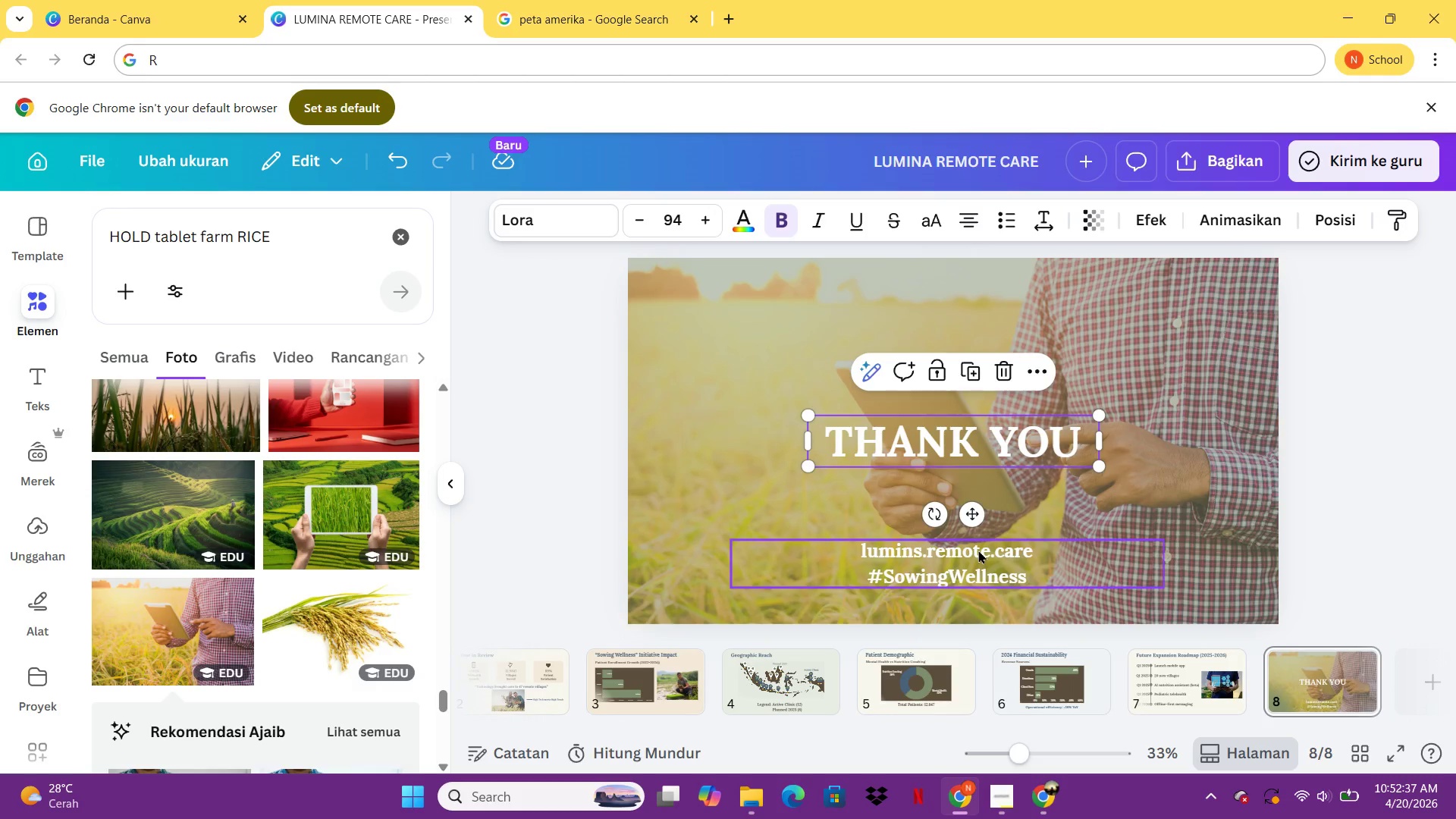 
left_click_drag(start_coordinate=[978, 550], to_coordinate=[985, 488])
 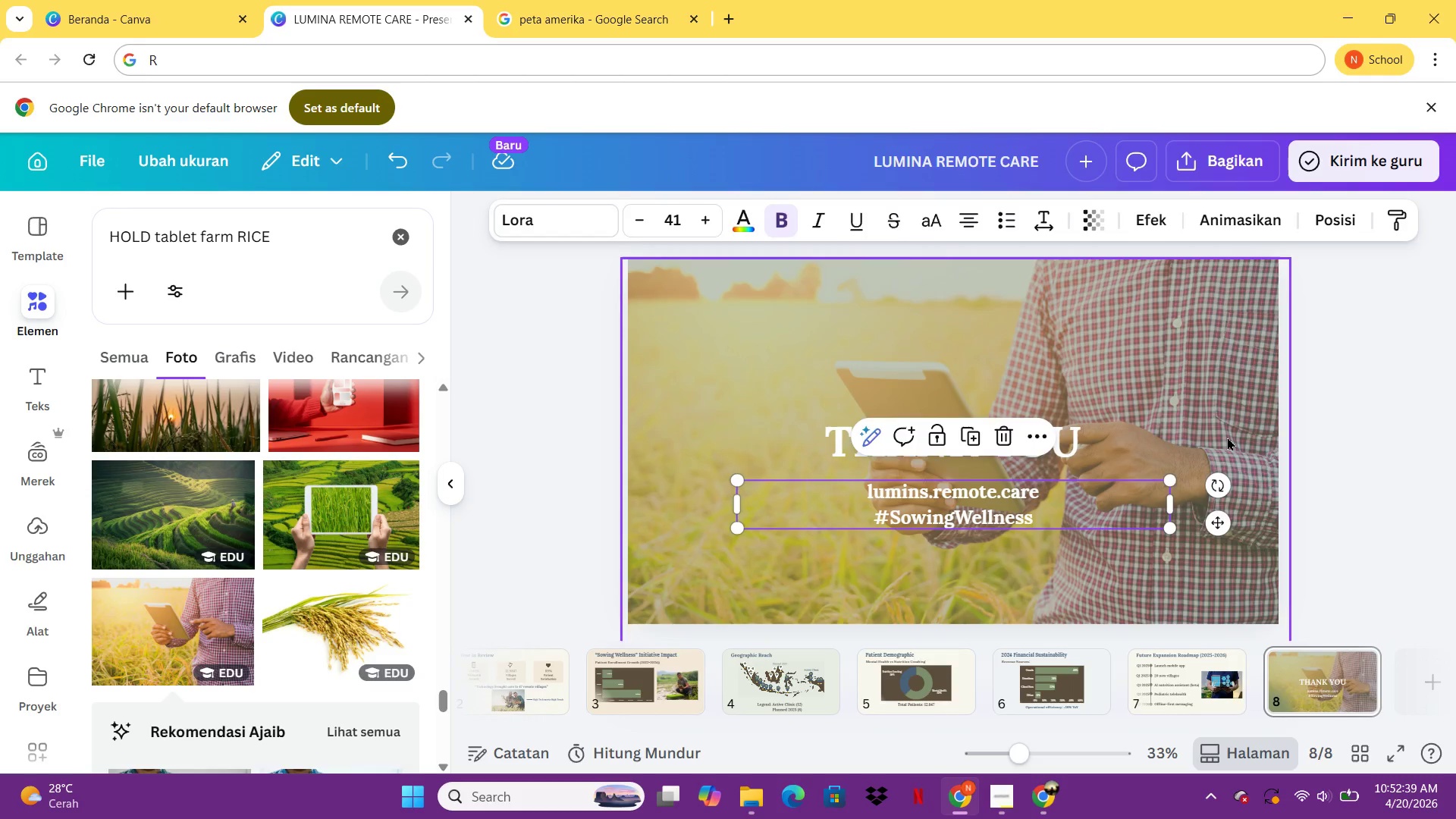 
left_click([1227, 437])
 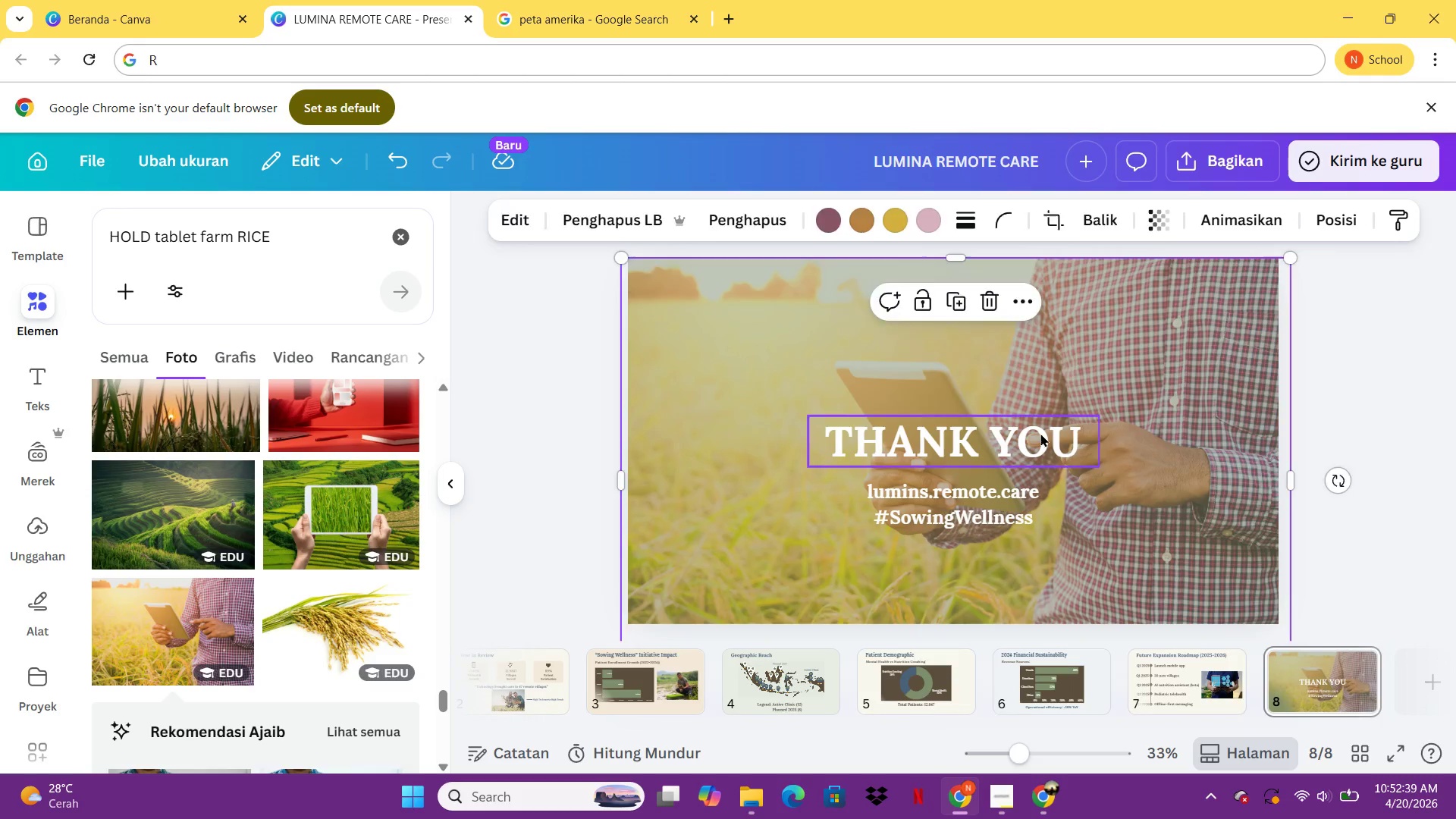 
left_click_drag(start_coordinate=[1040, 433], to_coordinate=[1040, 408])
 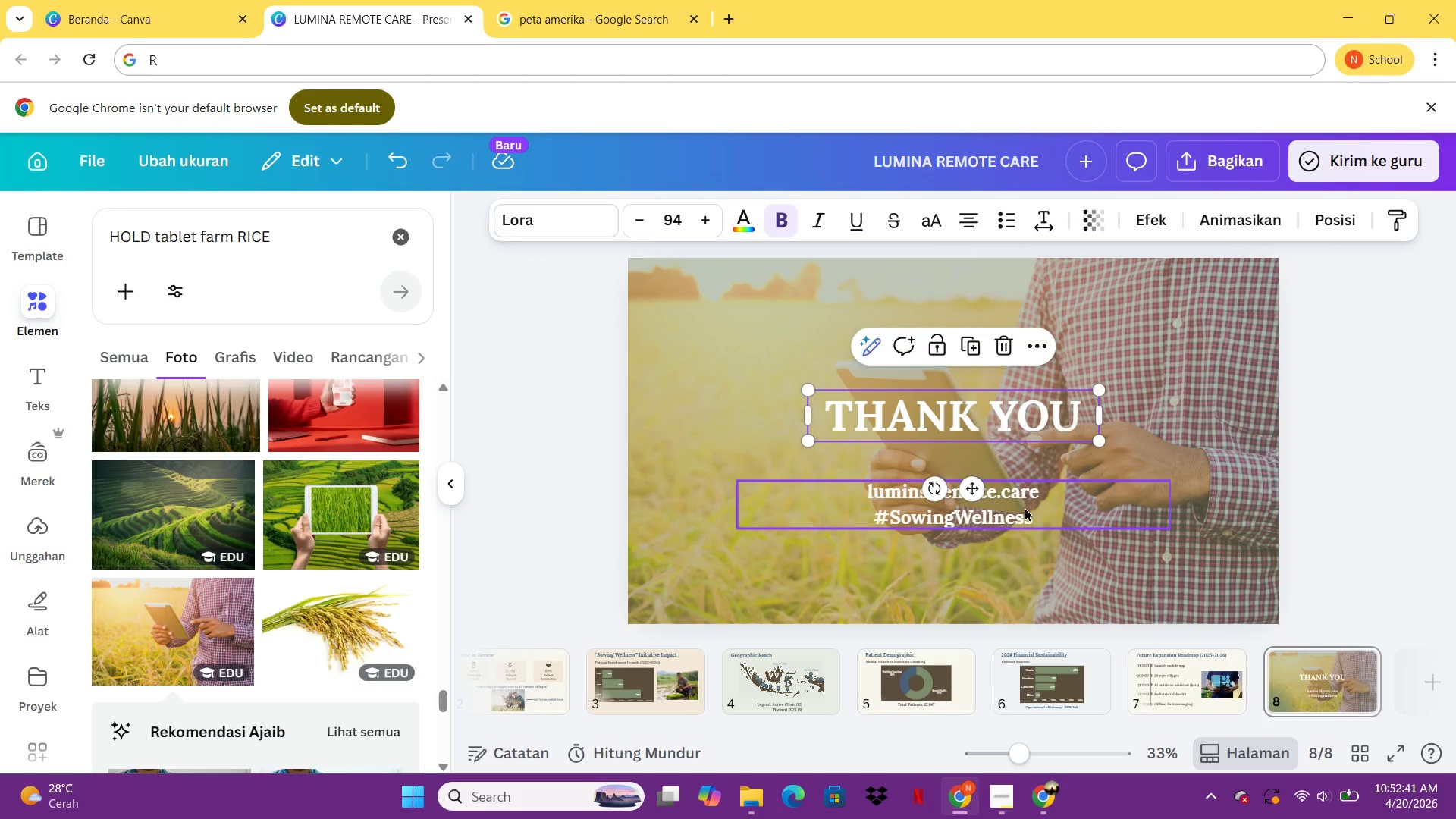 
left_click_drag(start_coordinate=[1025, 507], to_coordinate=[1029, 474])
 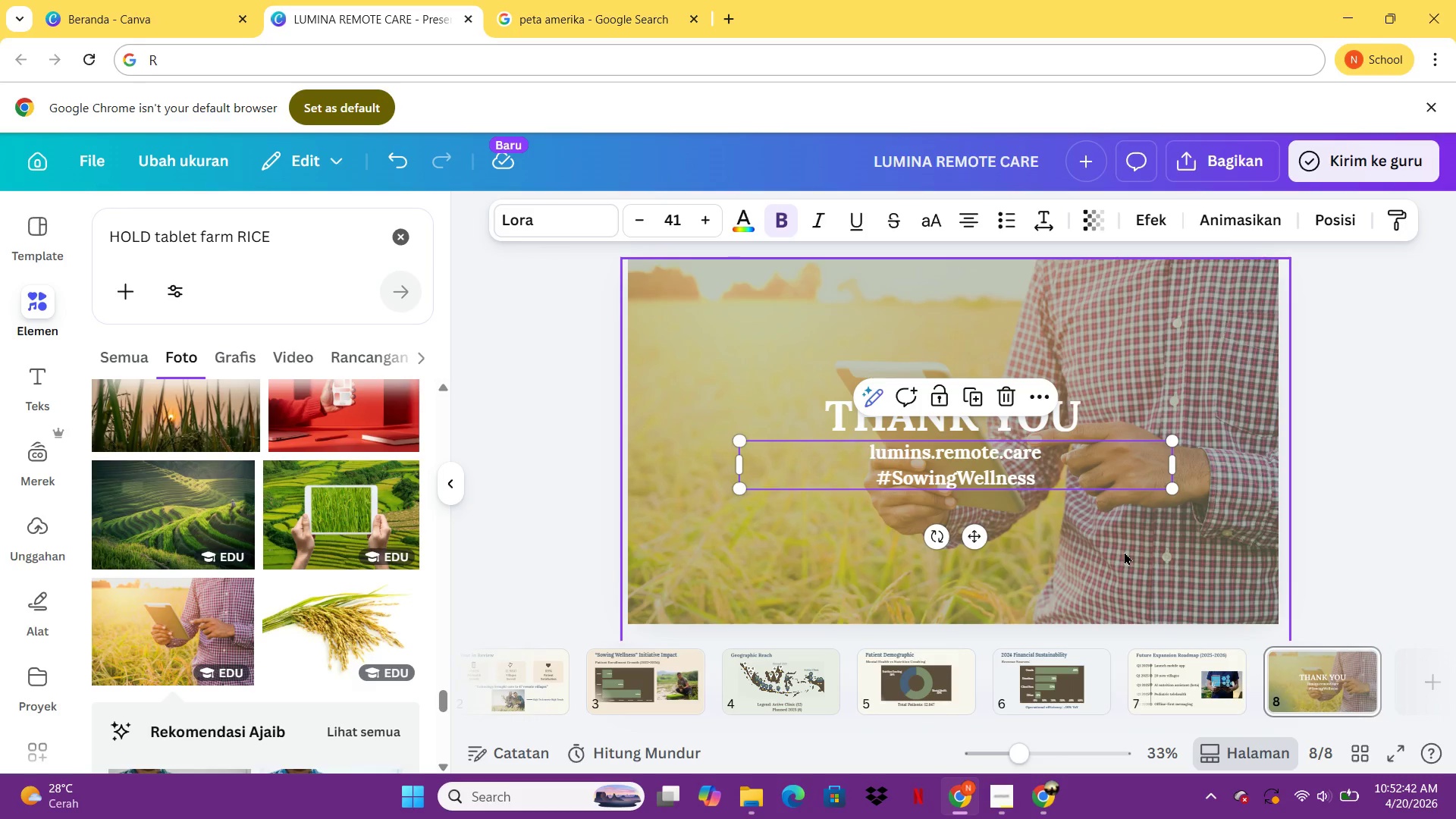 
left_click_drag(start_coordinate=[1124, 551], to_coordinate=[1232, 544])
 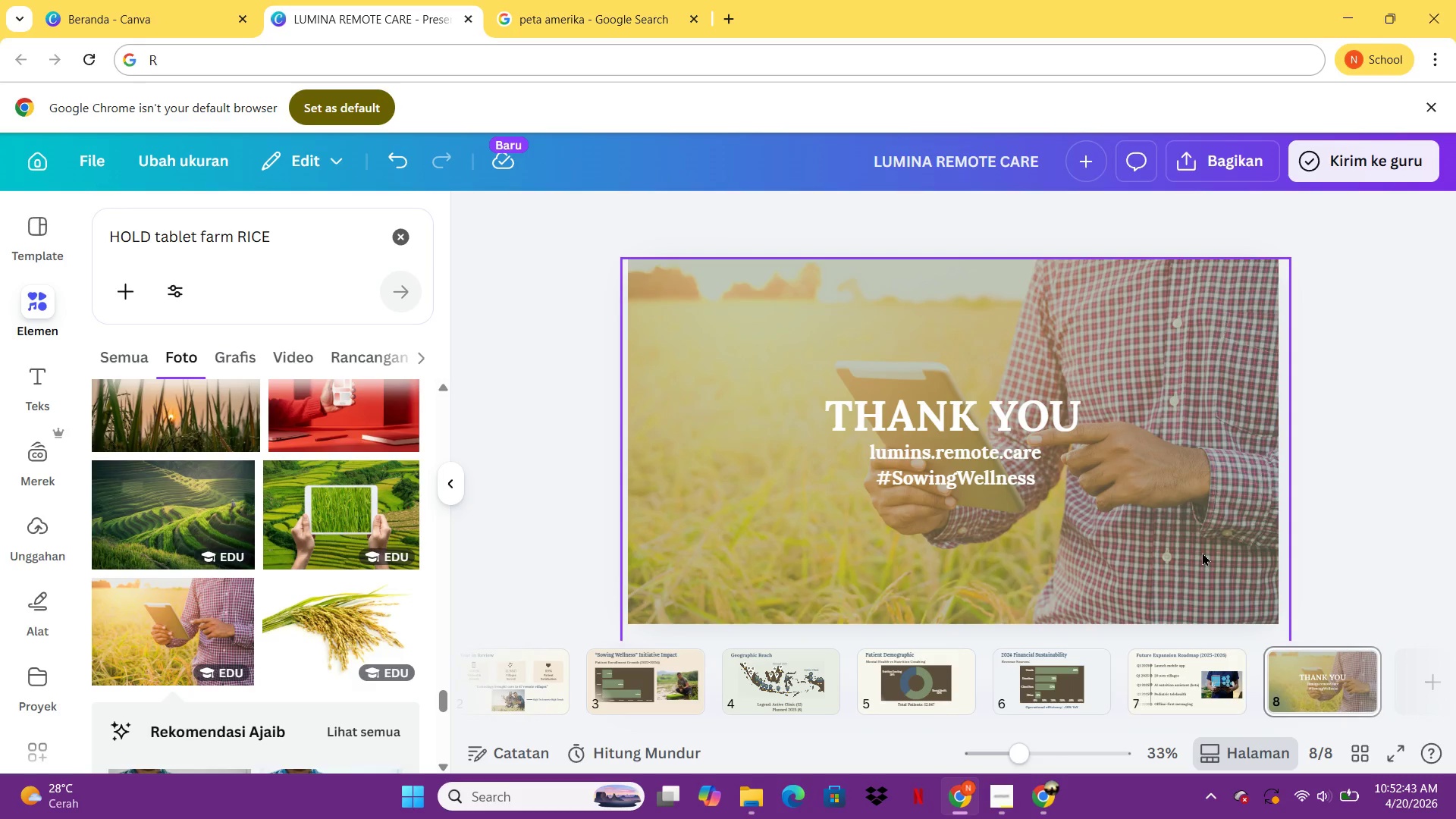 
left_click_drag(start_coordinate=[1202, 552], to_coordinate=[1311, 520])
 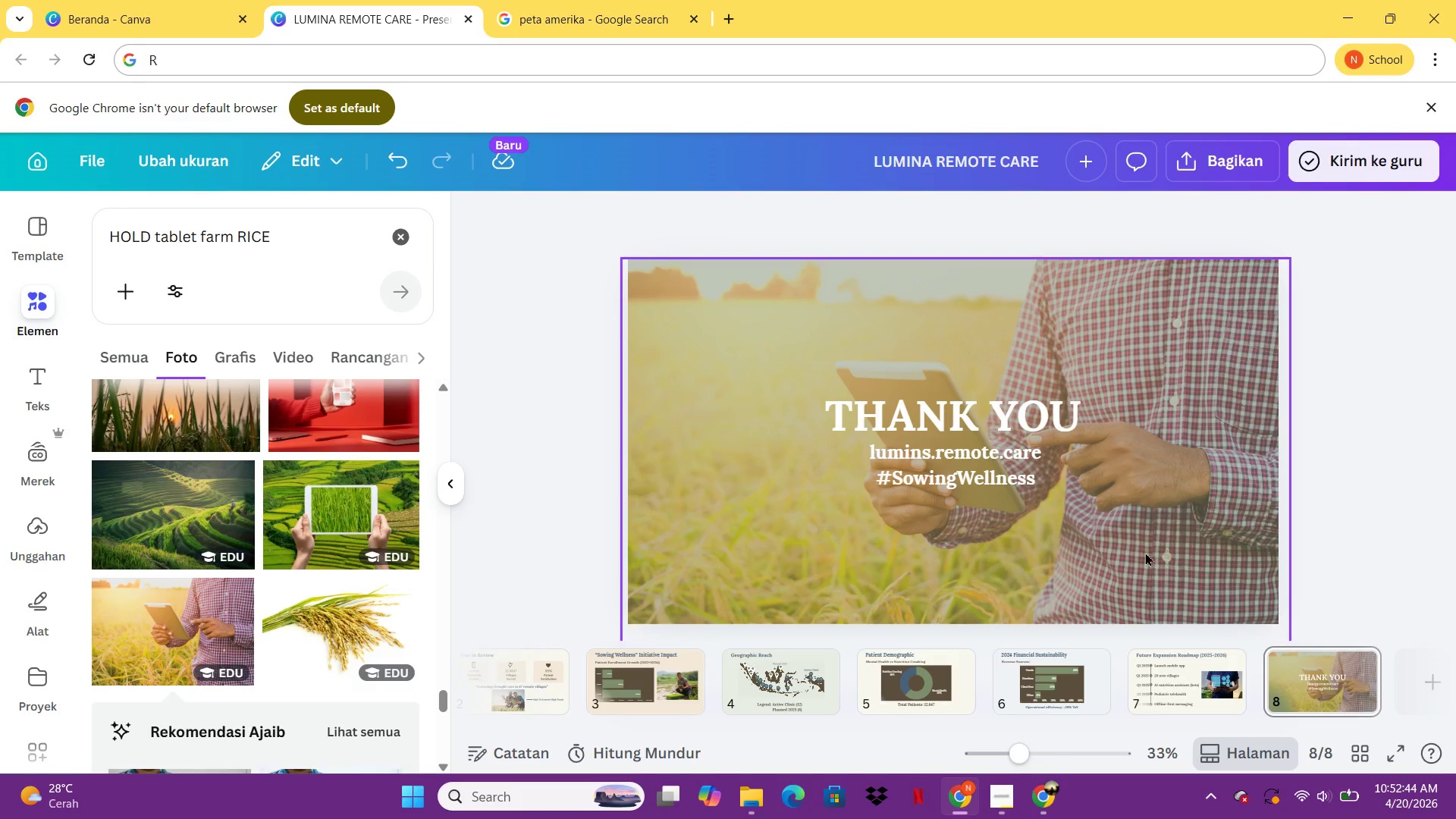 
left_click_drag(start_coordinate=[1159, 556], to_coordinate=[1032, 522])
 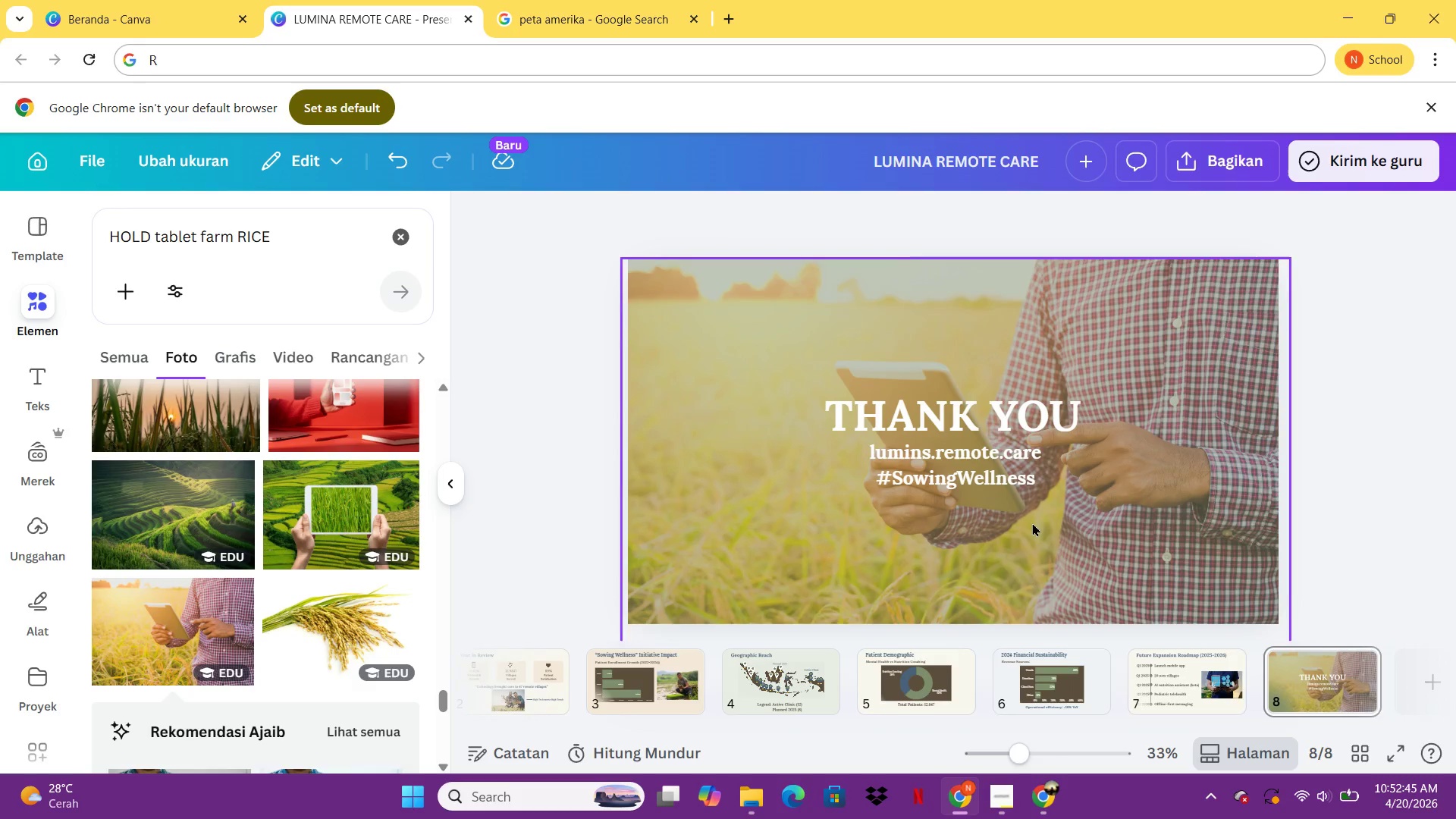 
left_click([1032, 522])
 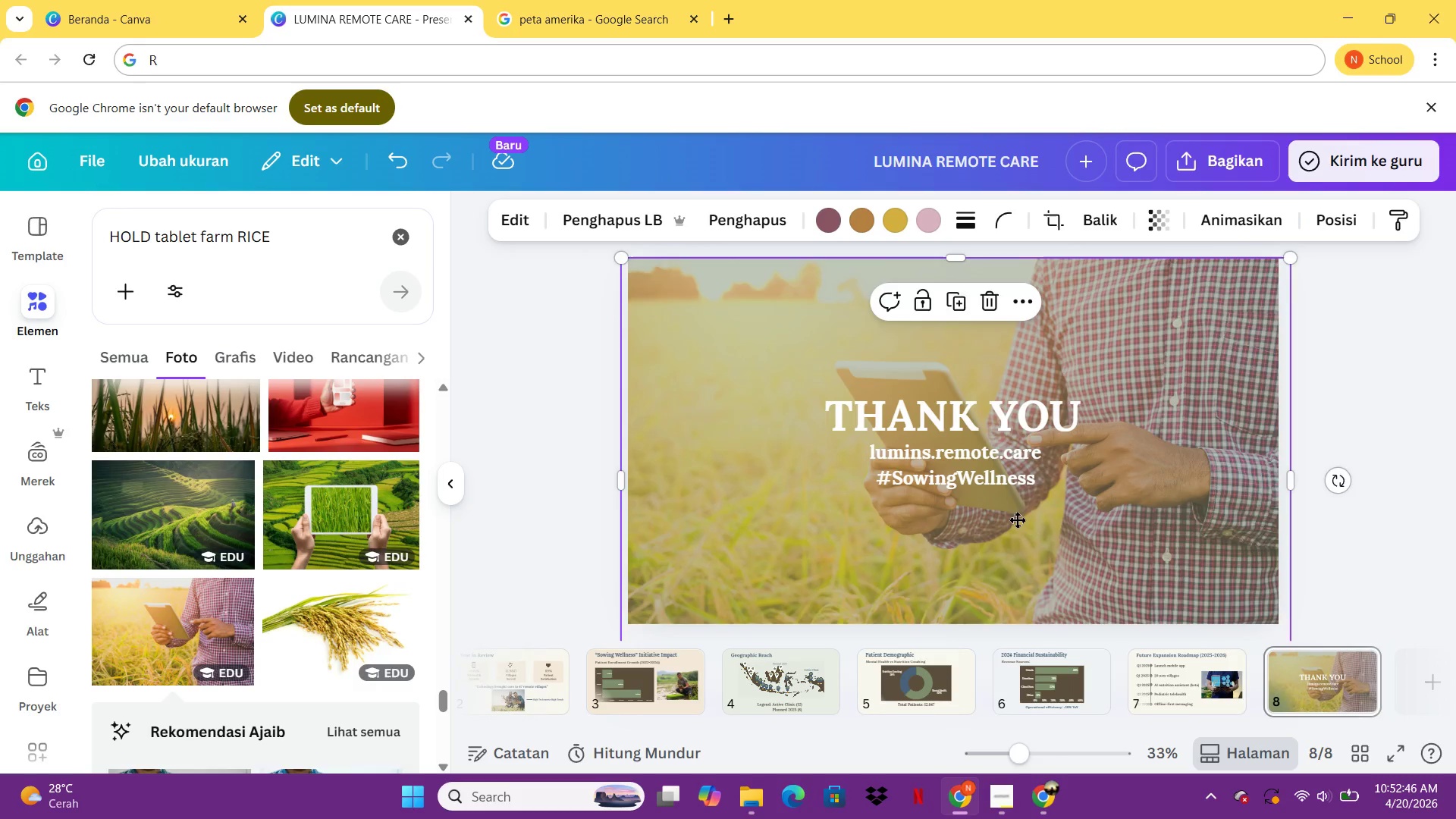 
left_click_drag(start_coordinate=[1032, 522], to_coordinate=[1011, 513])
 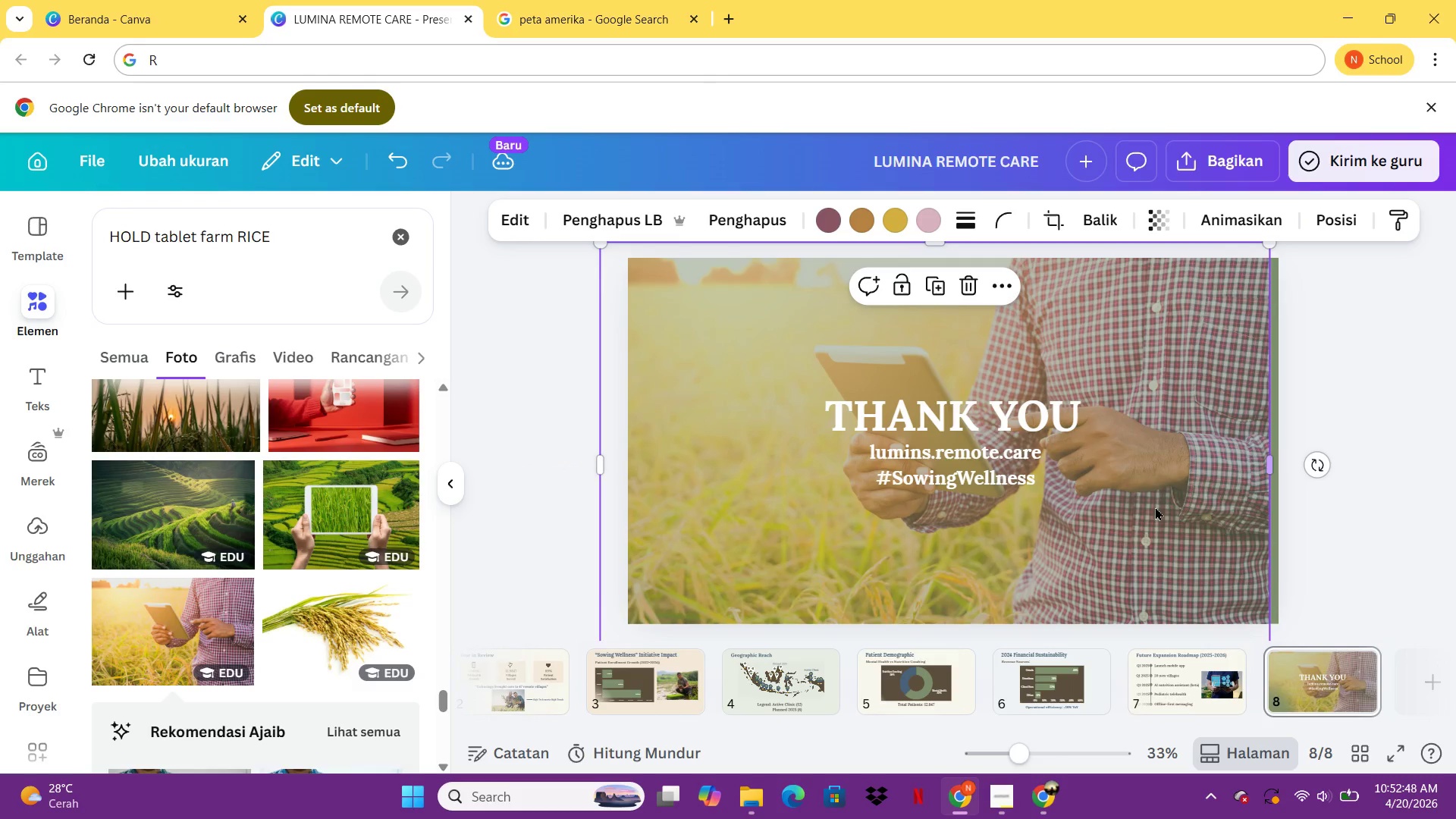 
left_click_drag(start_coordinate=[1107, 529], to_coordinate=[989, 519])
 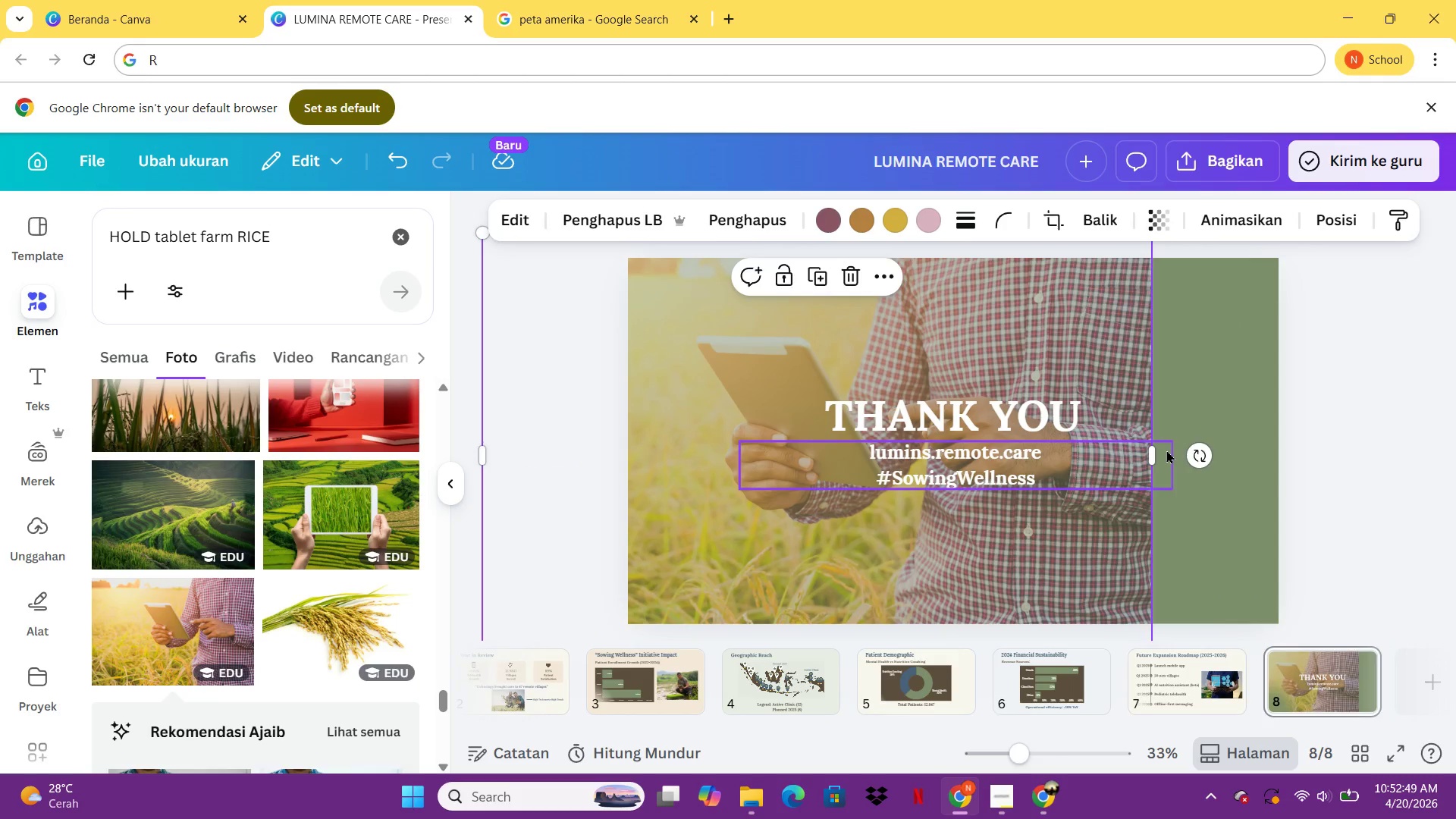 
left_click([1166, 450])
 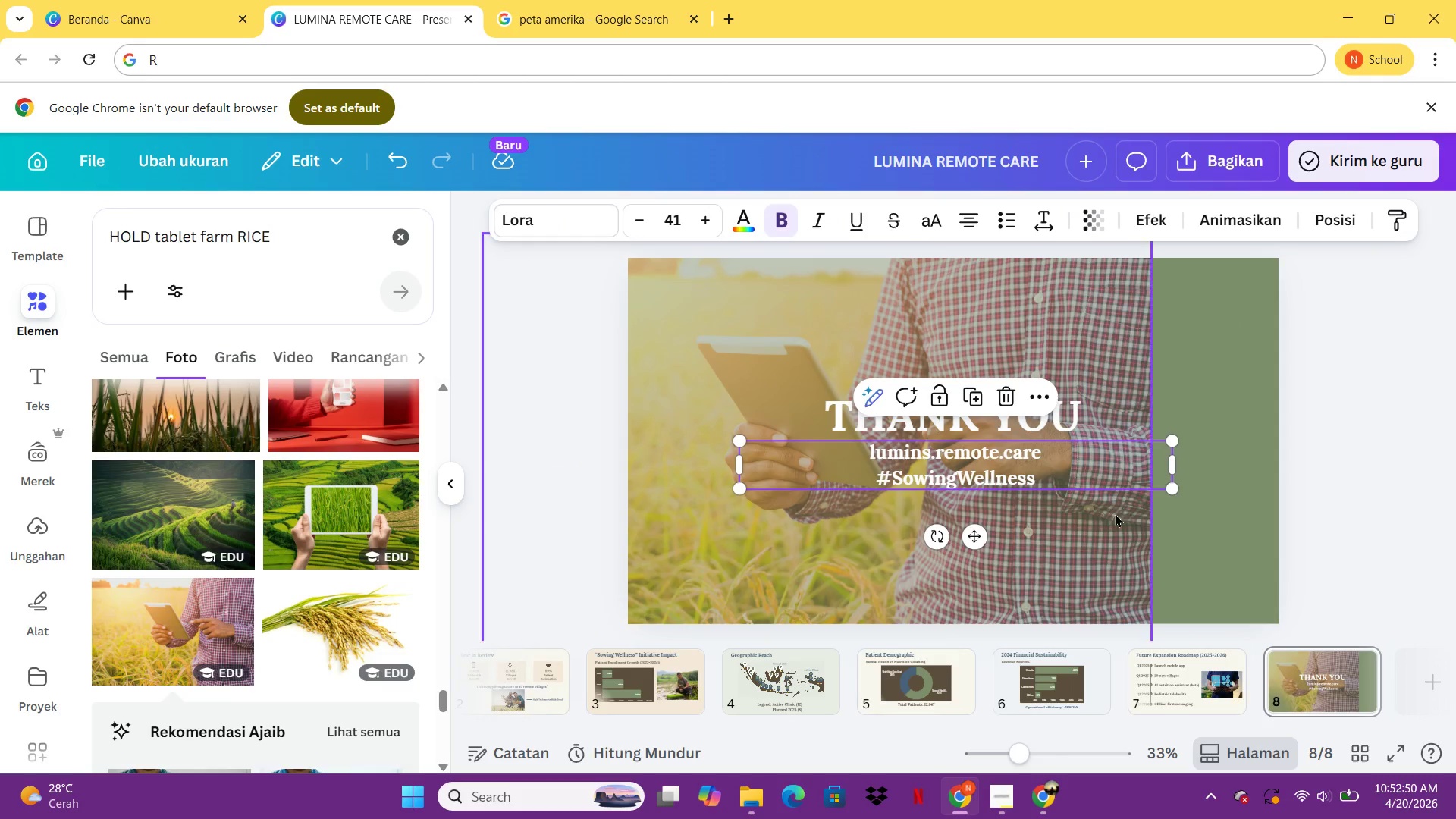 
left_click([1115, 514])
 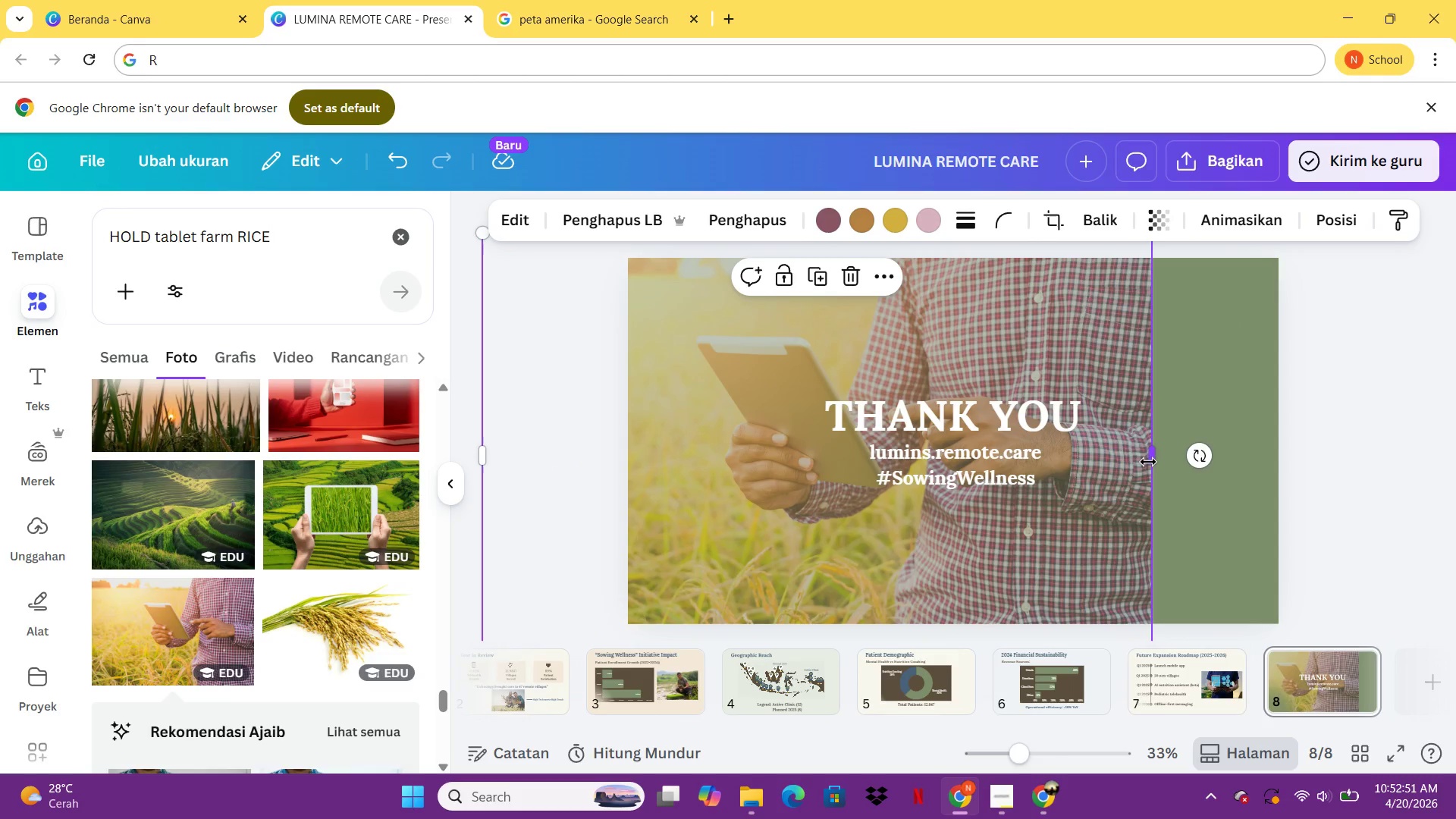 
left_click_drag(start_coordinate=[1148, 461], to_coordinate=[1271, 477])
 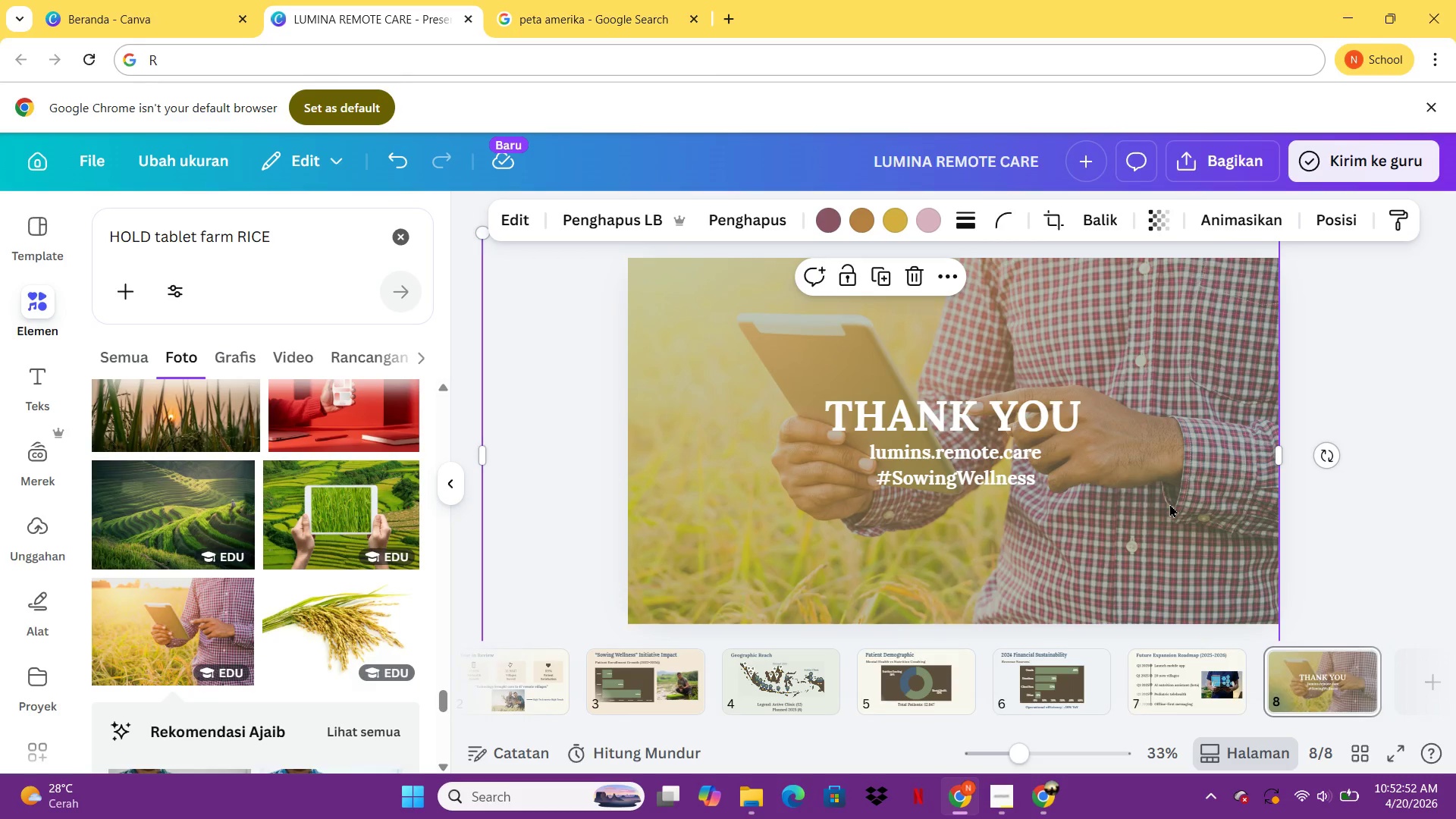 
left_click_drag(start_coordinate=[1169, 504], to_coordinate=[1320, 523])
 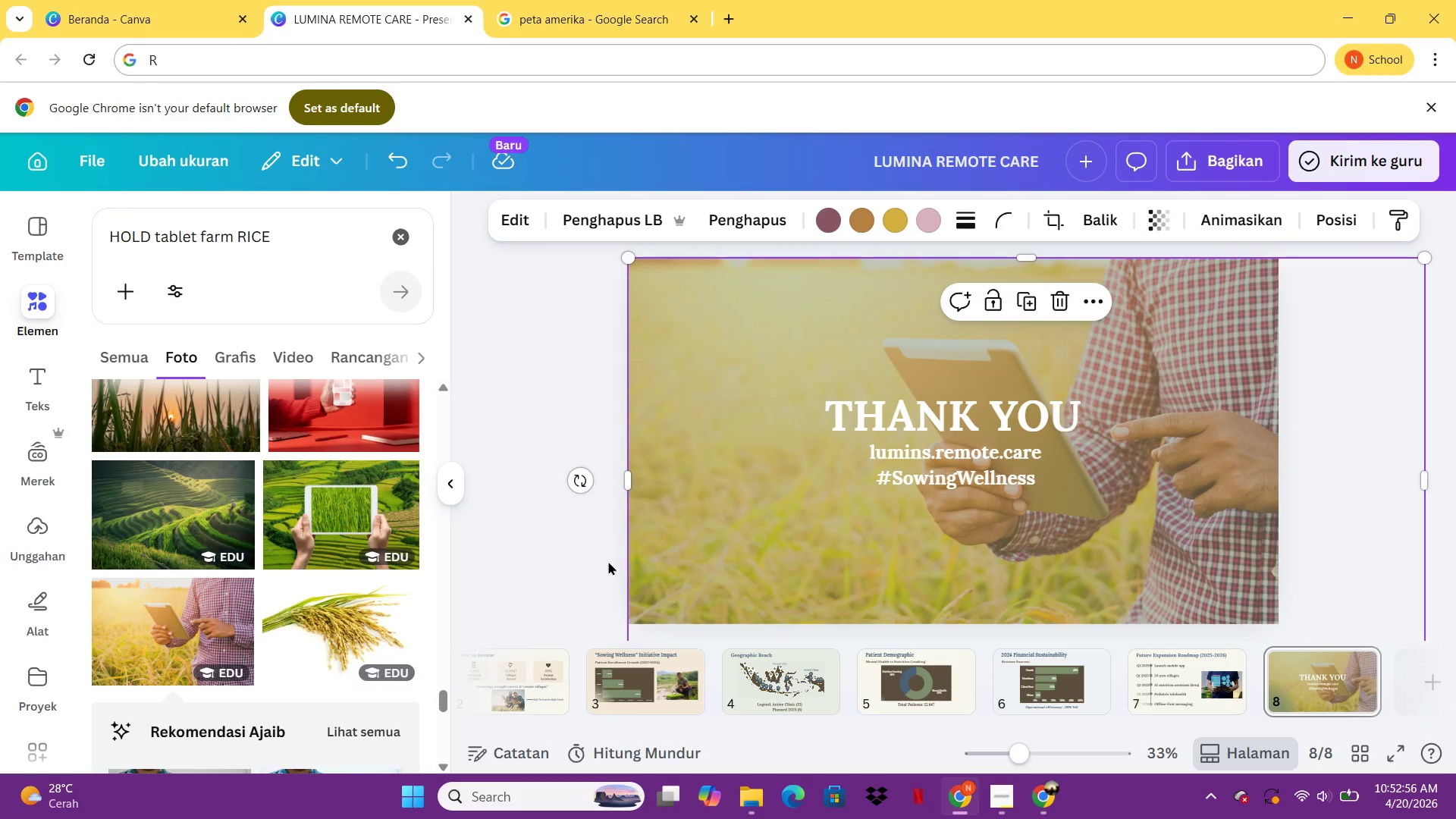 
left_click([537, 585])
 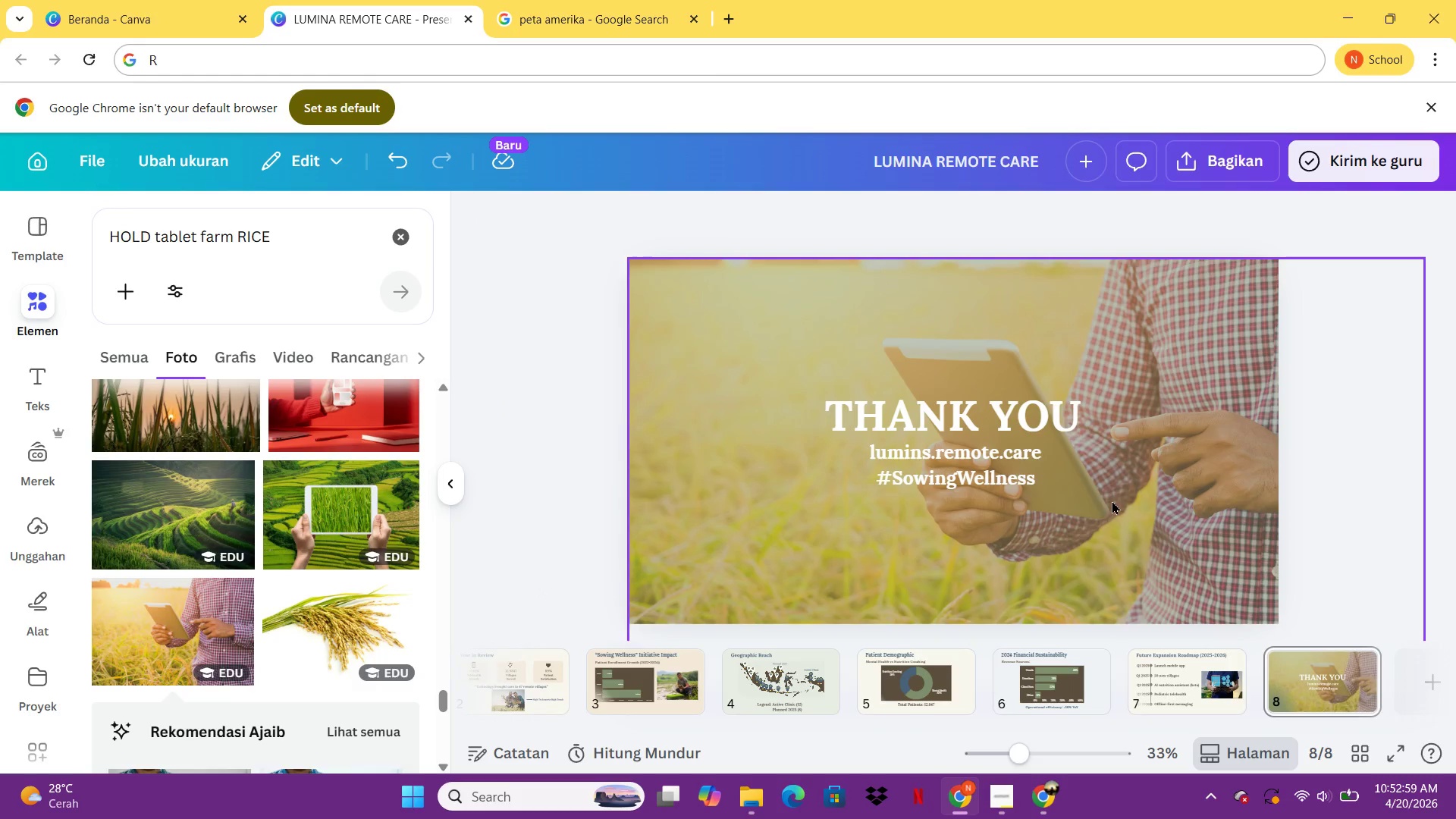 
left_click([994, 455])
 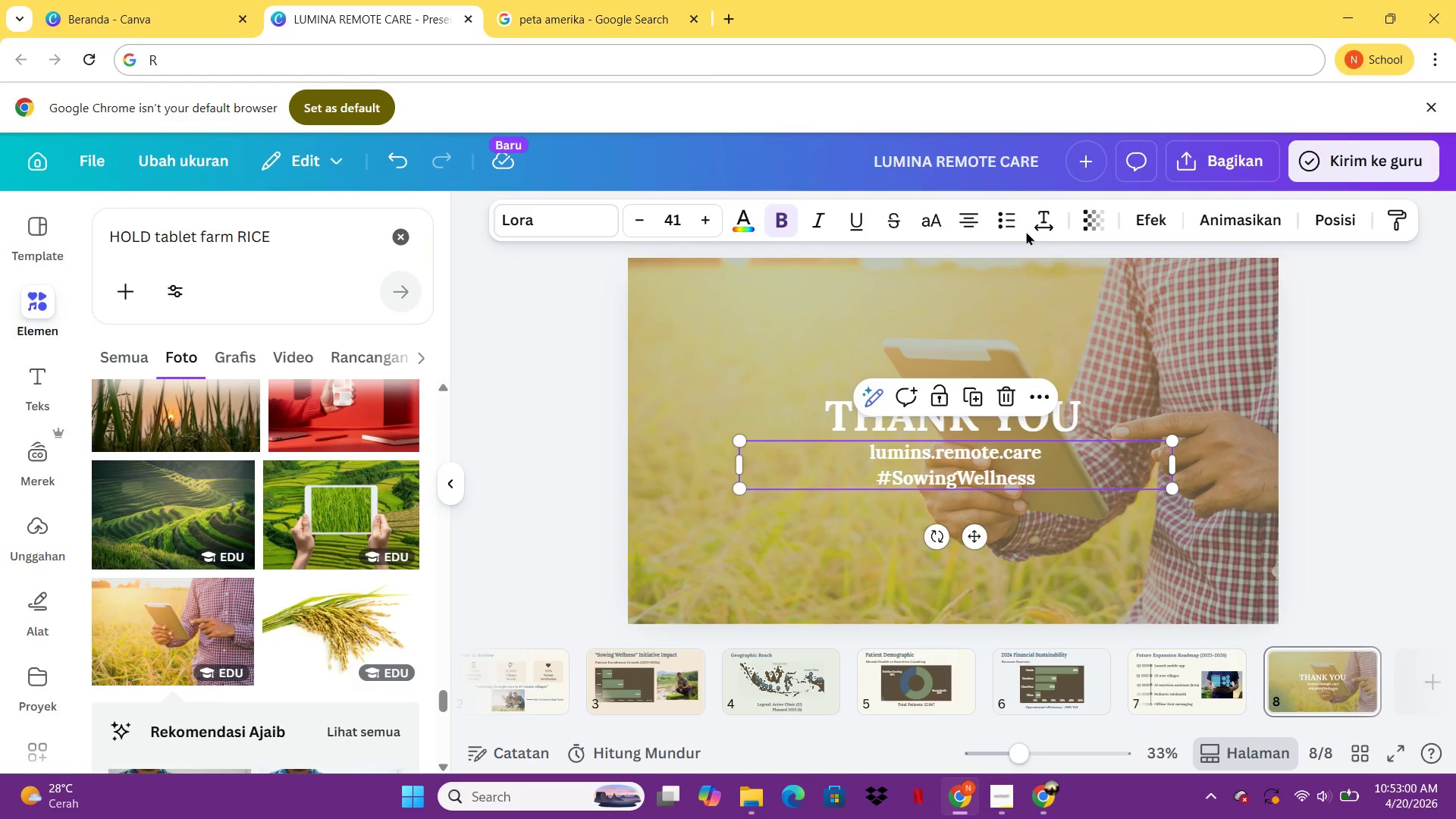 
left_click([1026, 231])
 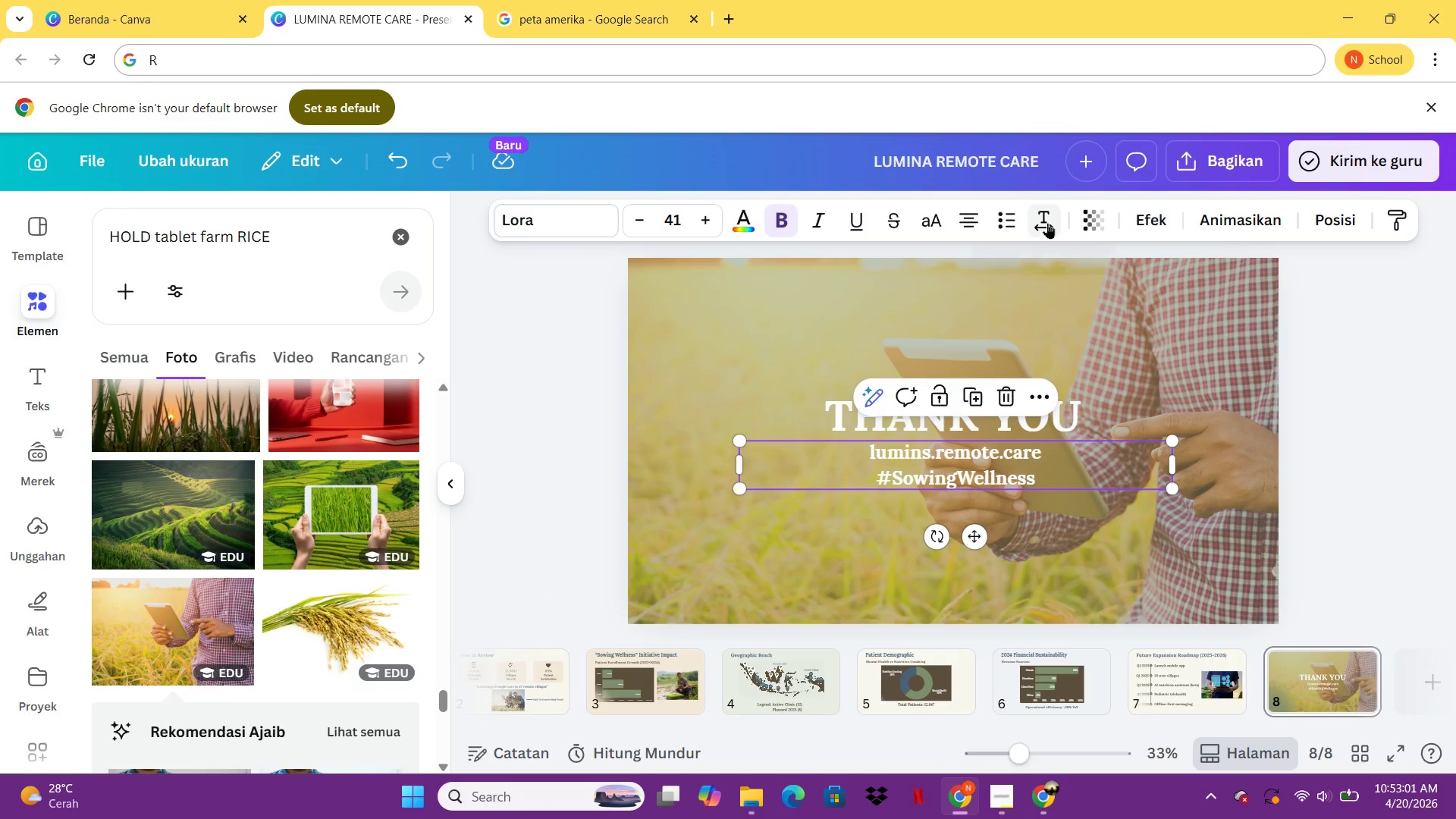 
left_click([1047, 223])
 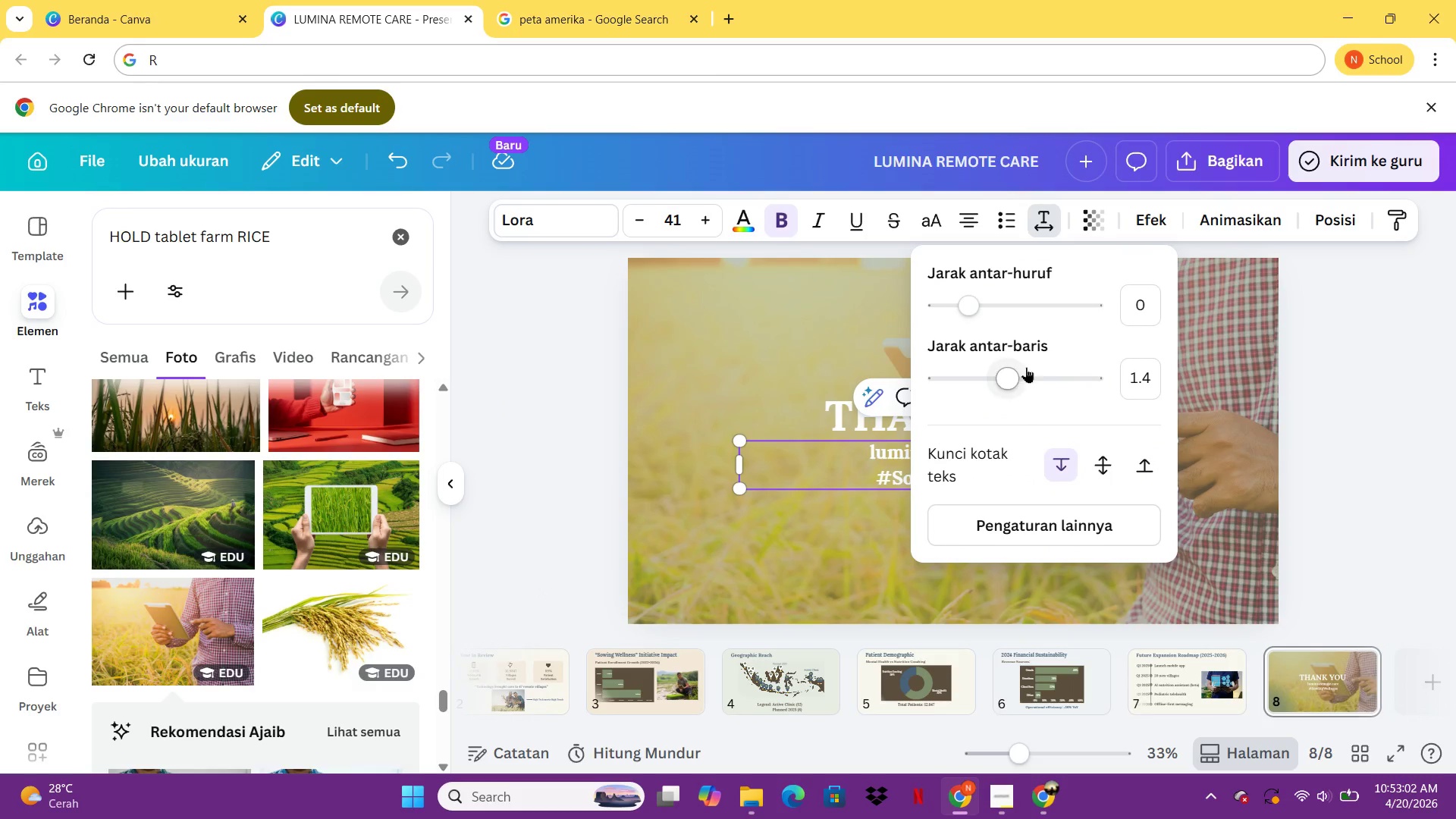 
left_click_drag(start_coordinate=[1026, 367], to_coordinate=[1056, 373])
 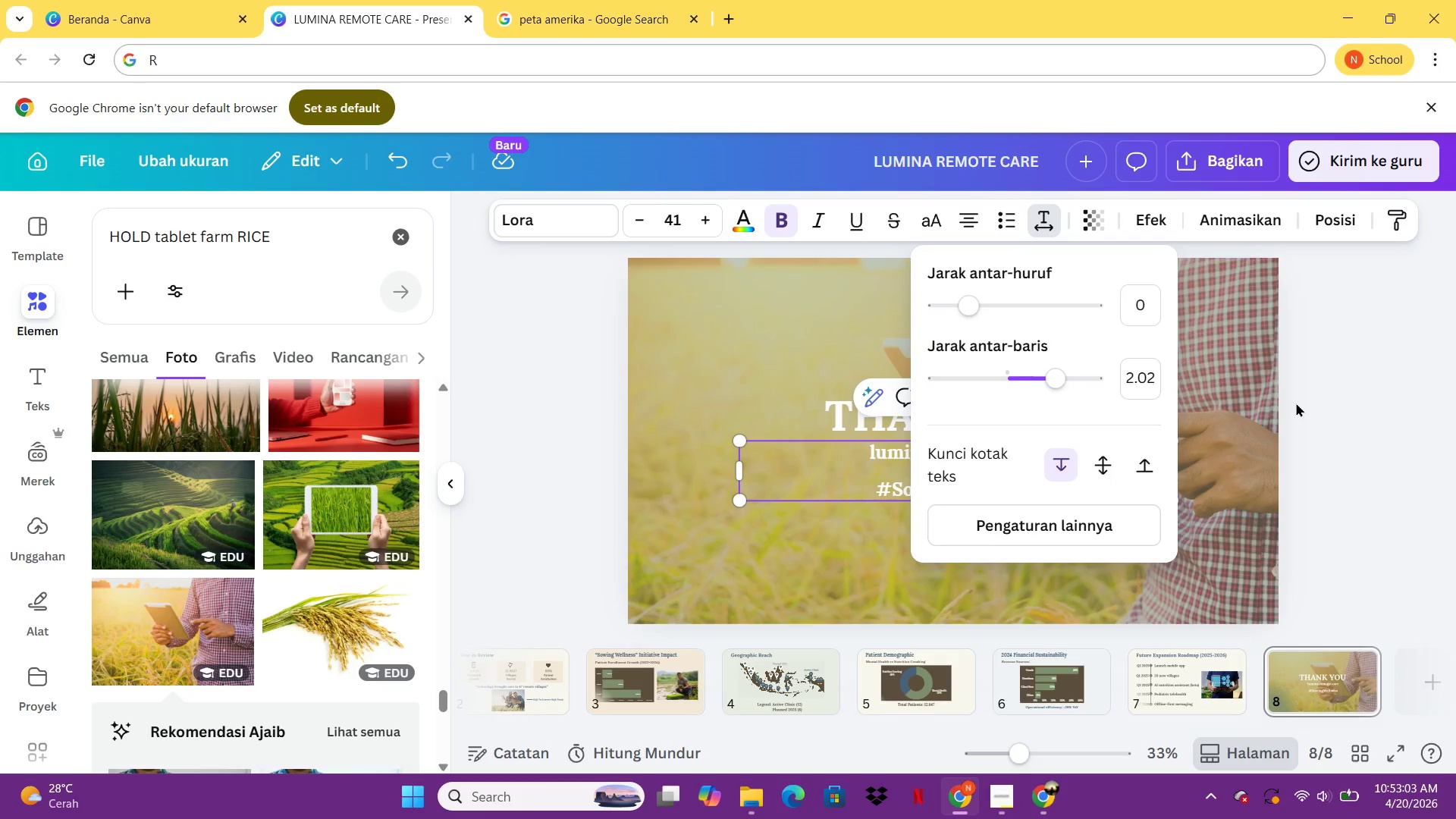 
left_click([1298, 403])
 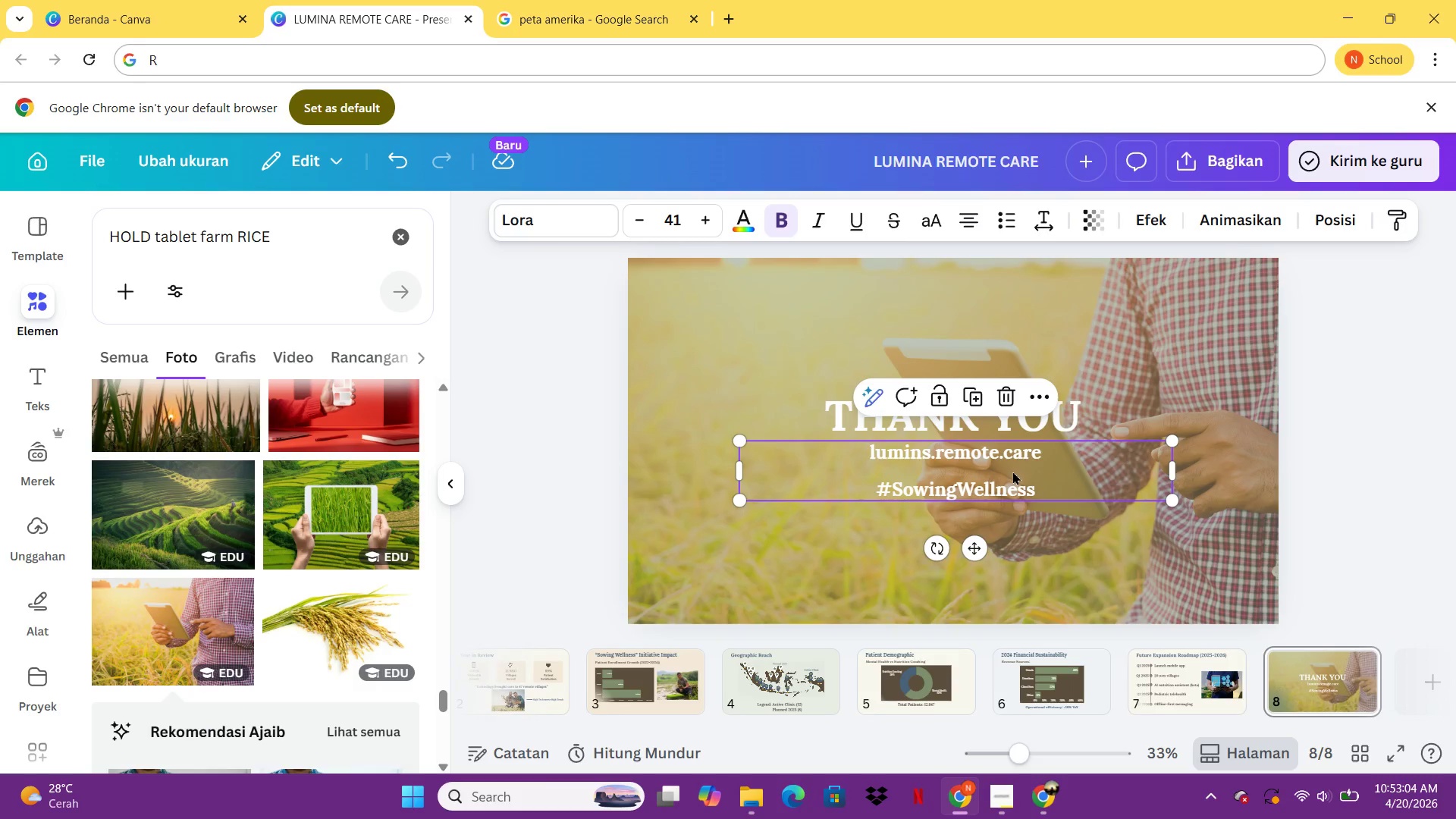 
left_click([1012, 471])
 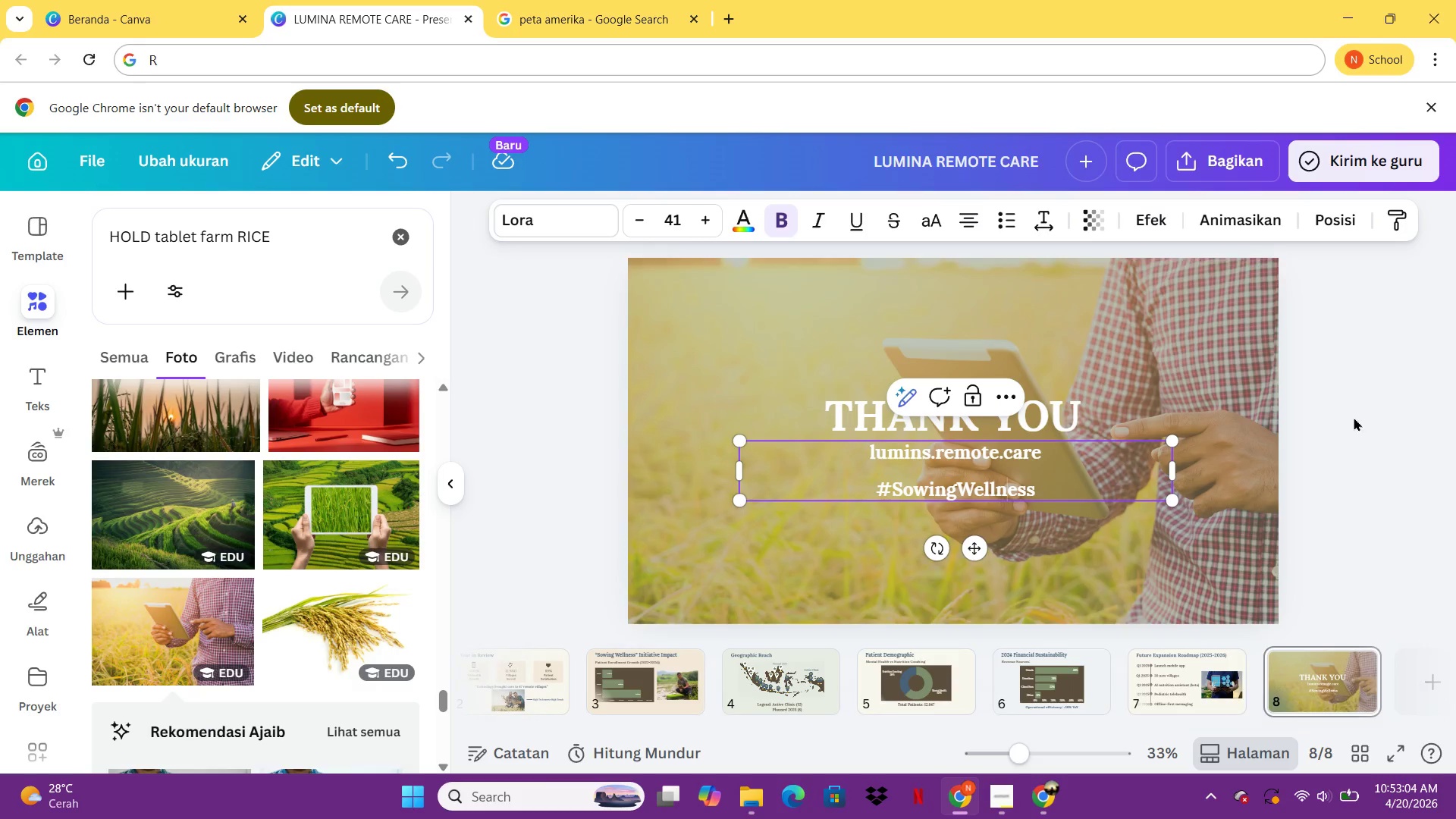 
left_click([1354, 416])
 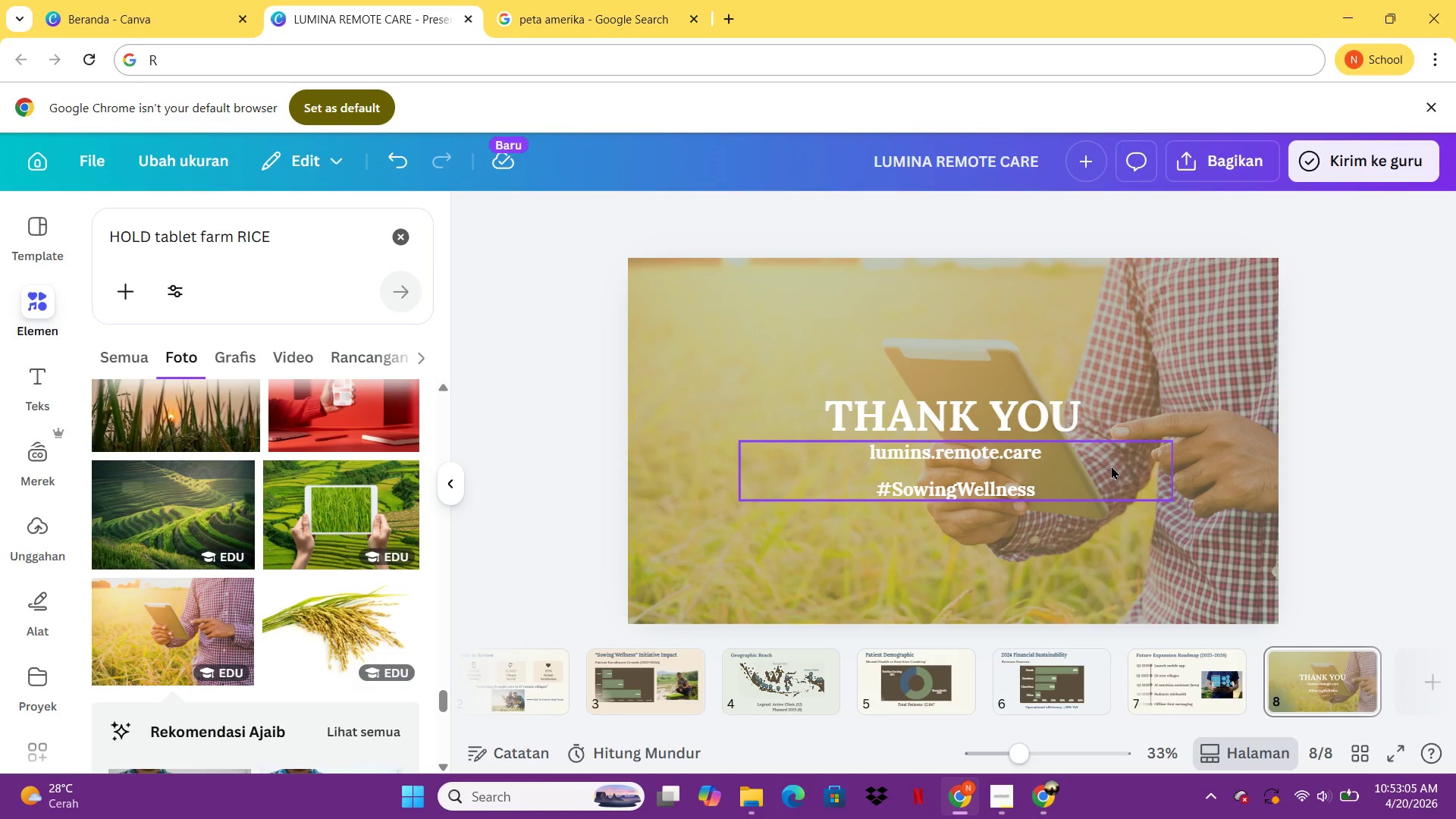 
left_click([1111, 466])
 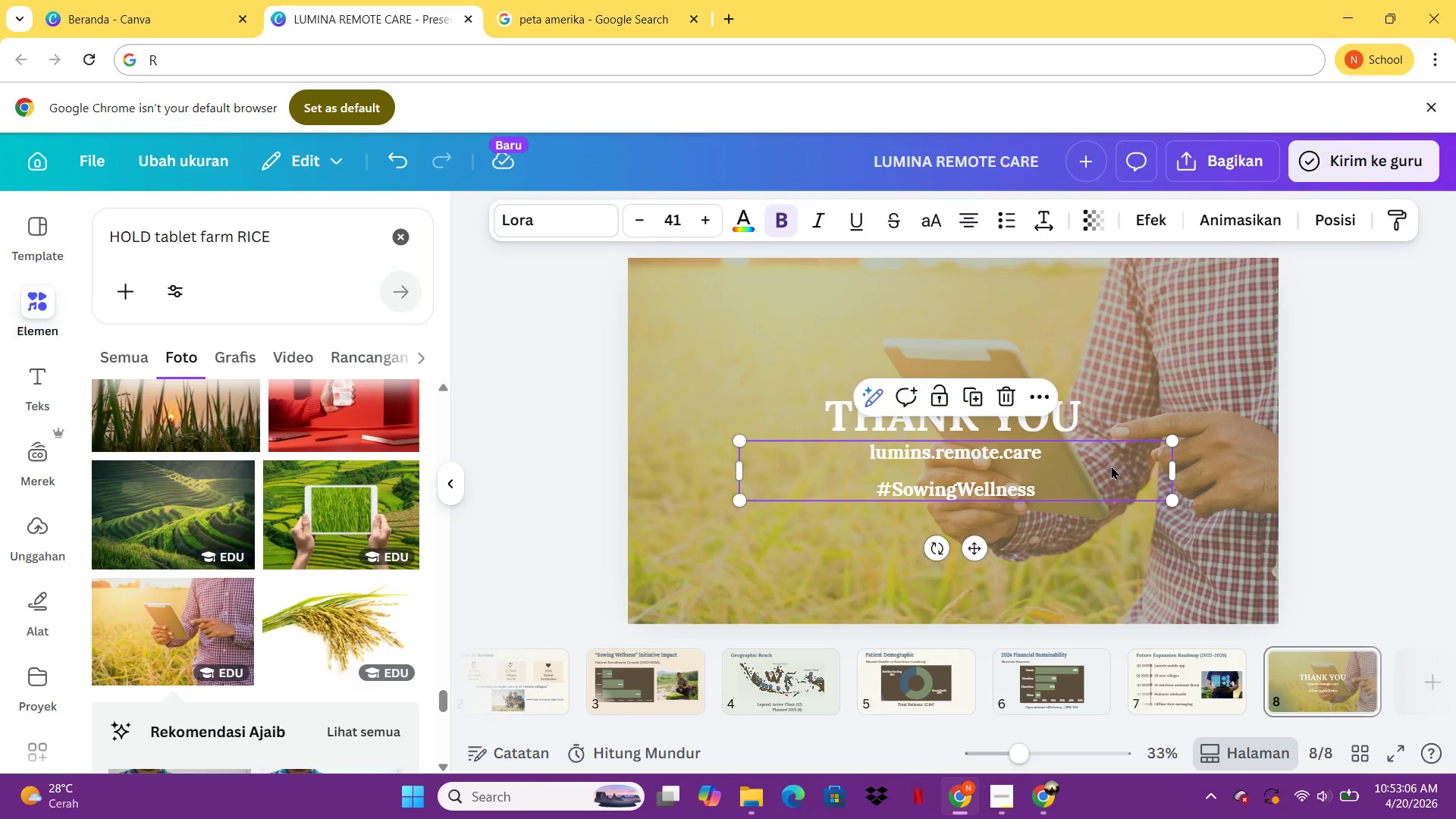 
hold_key(key=ArrowDown, duration=1.0)
 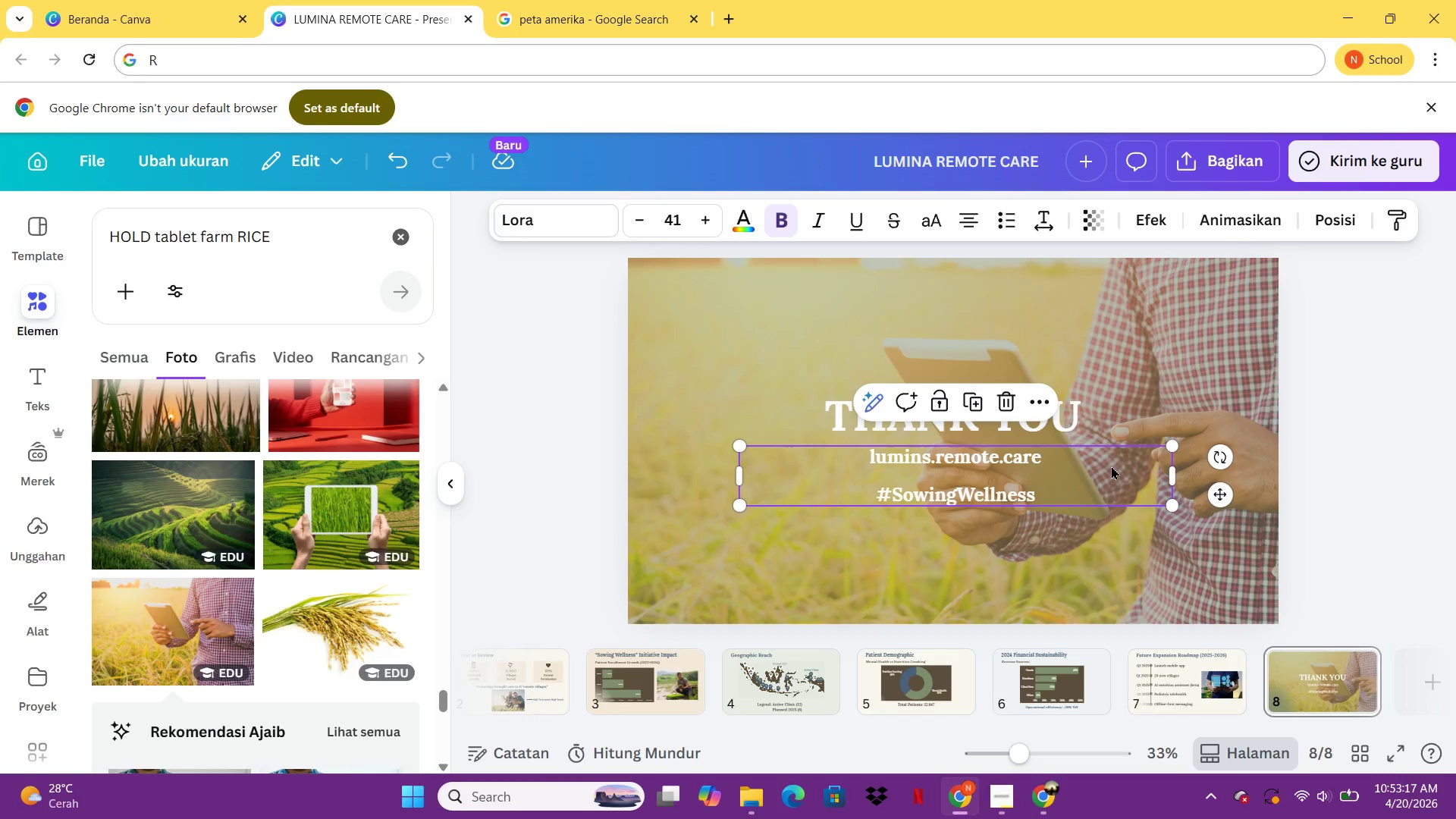 
wait(15.62)
 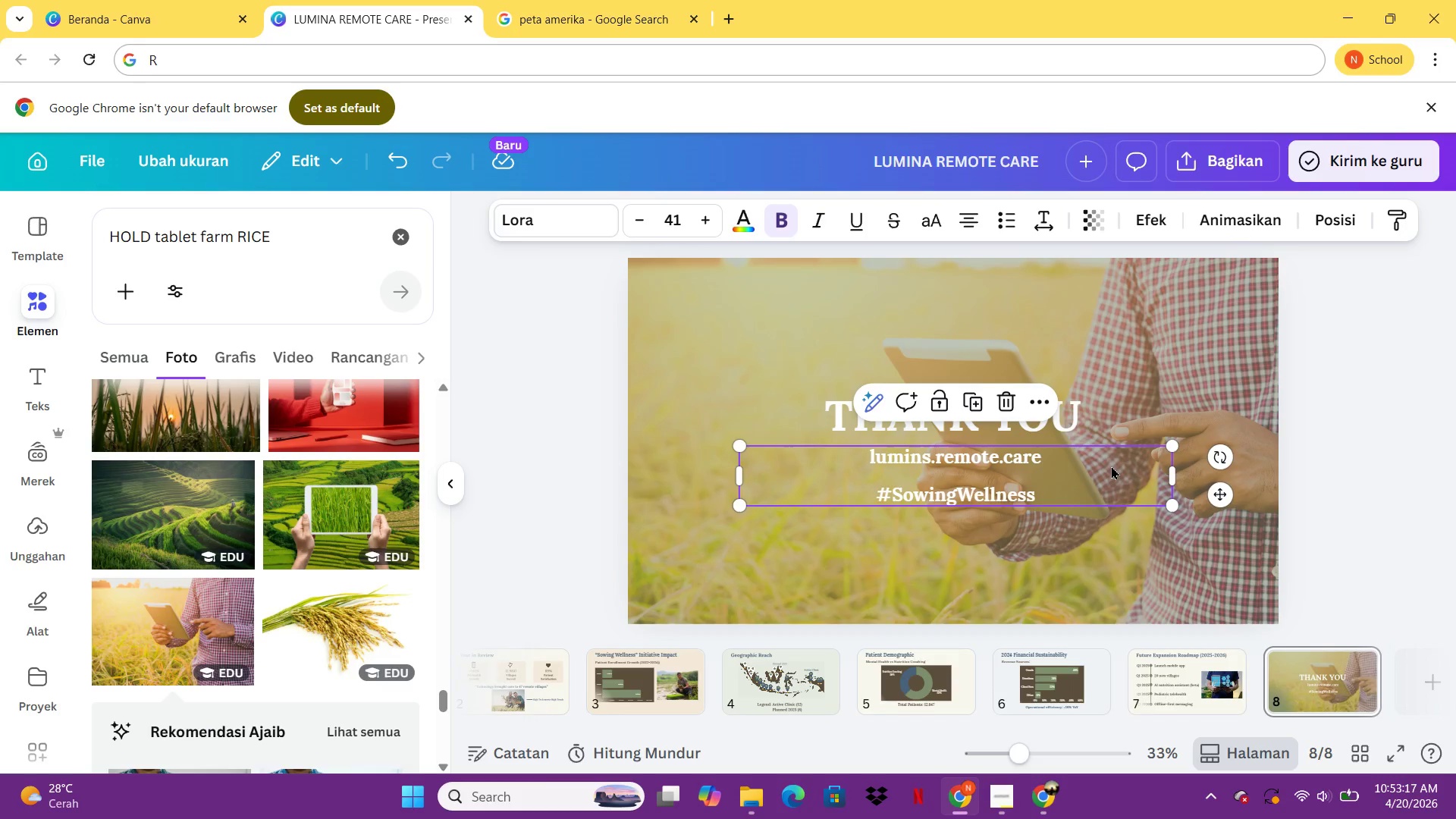 
left_click([797, 673])
 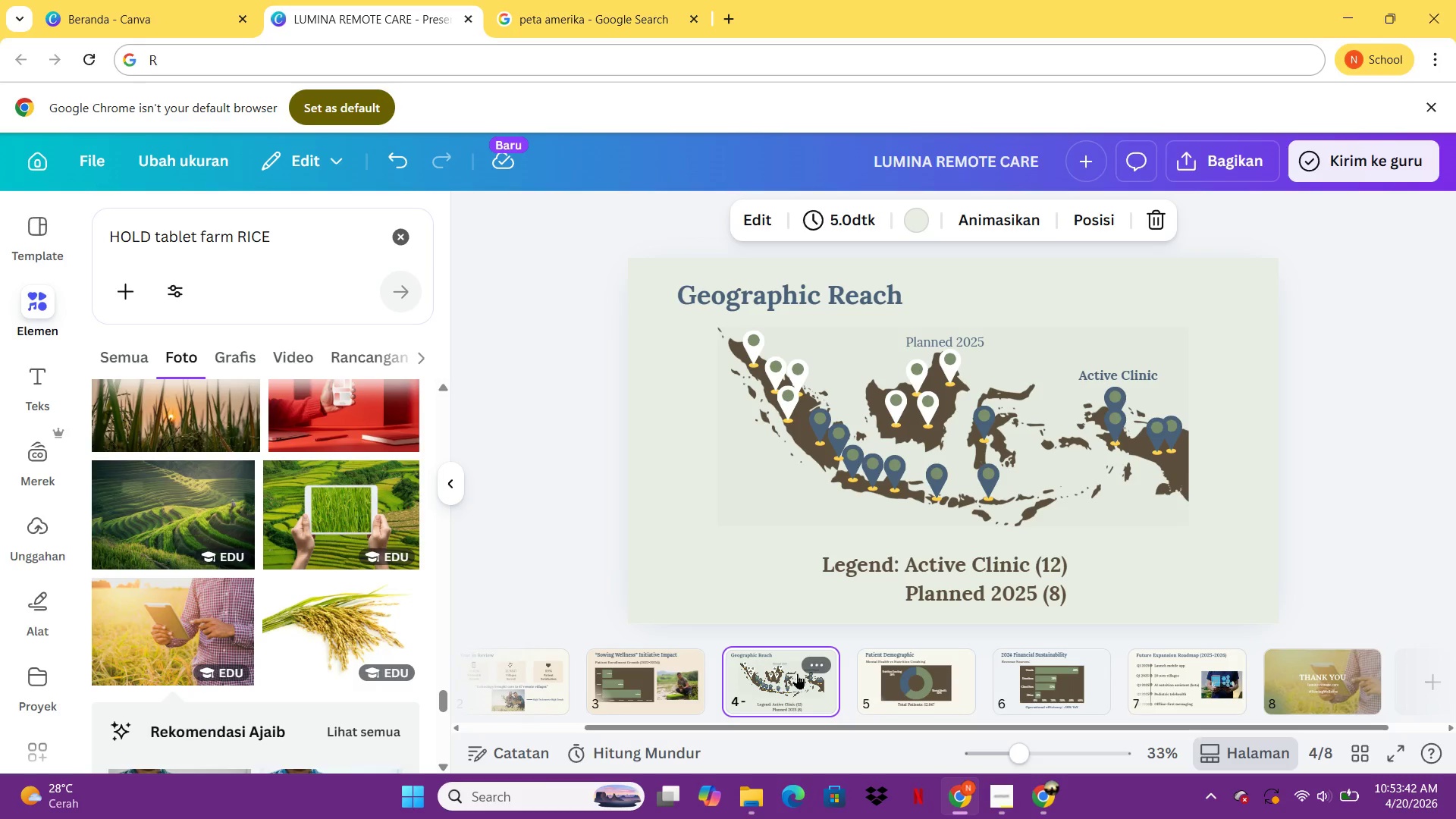 
wait(24.75)
 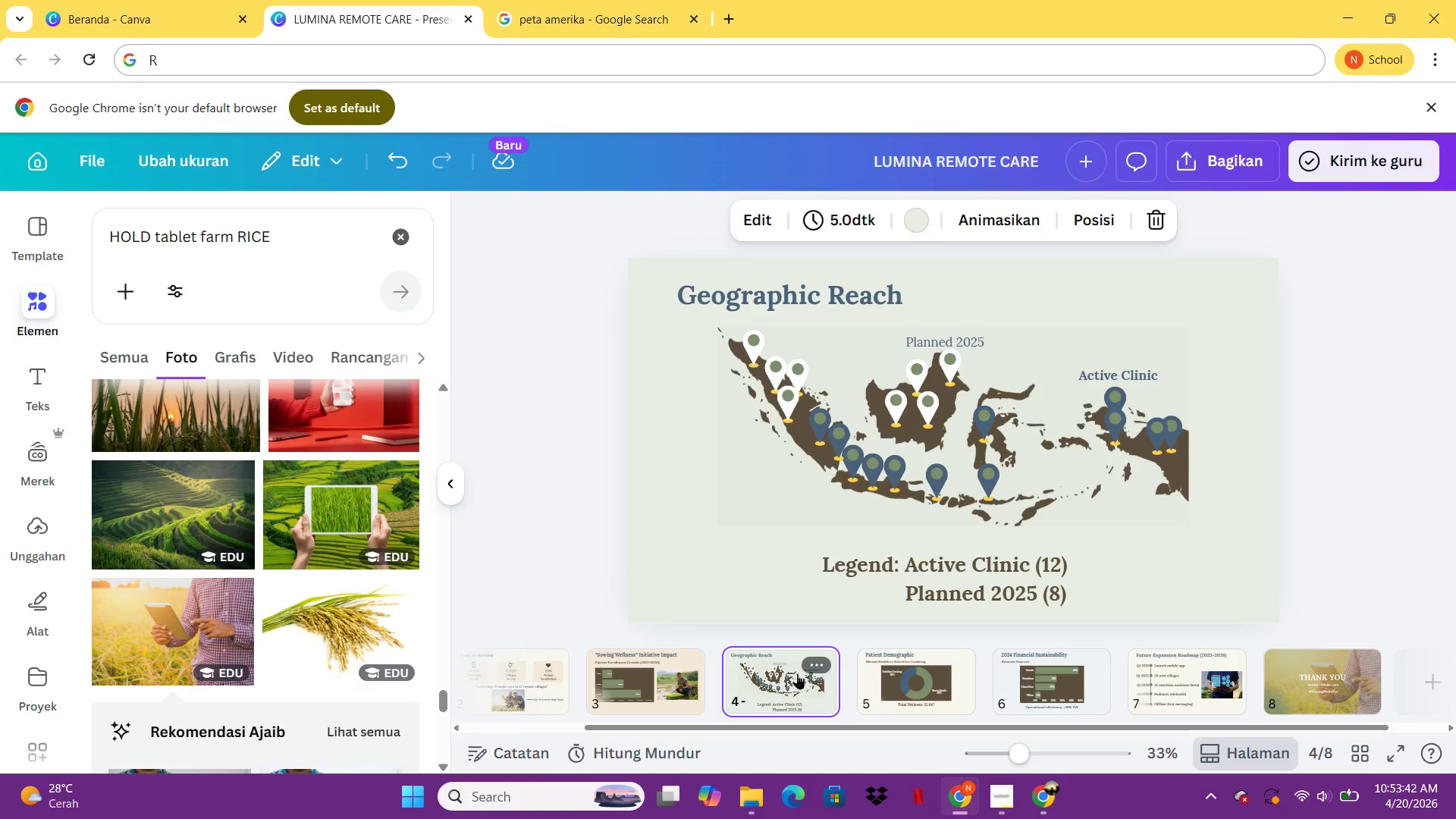 
left_click([969, 344])
 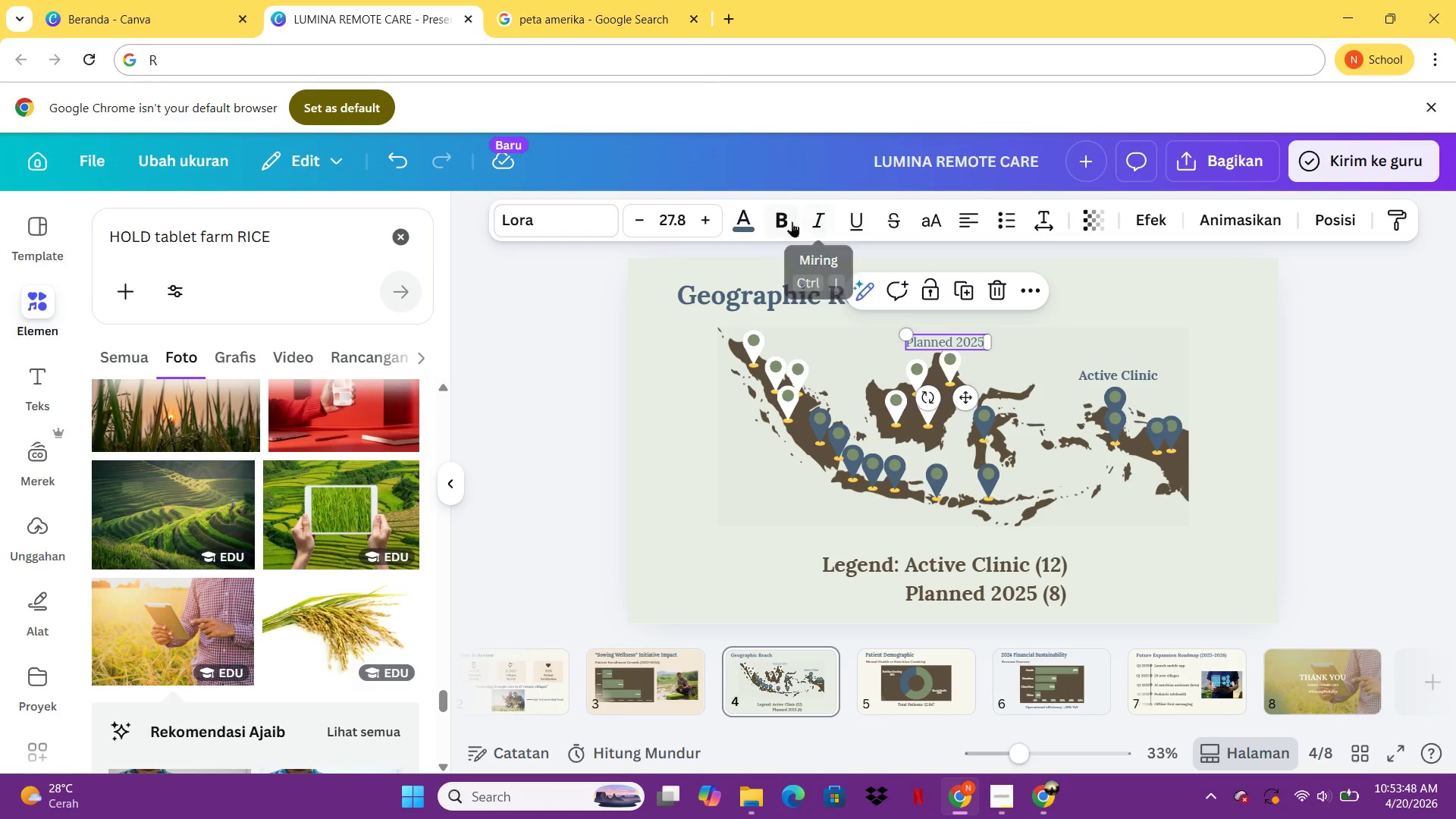 
left_click([790, 221])
 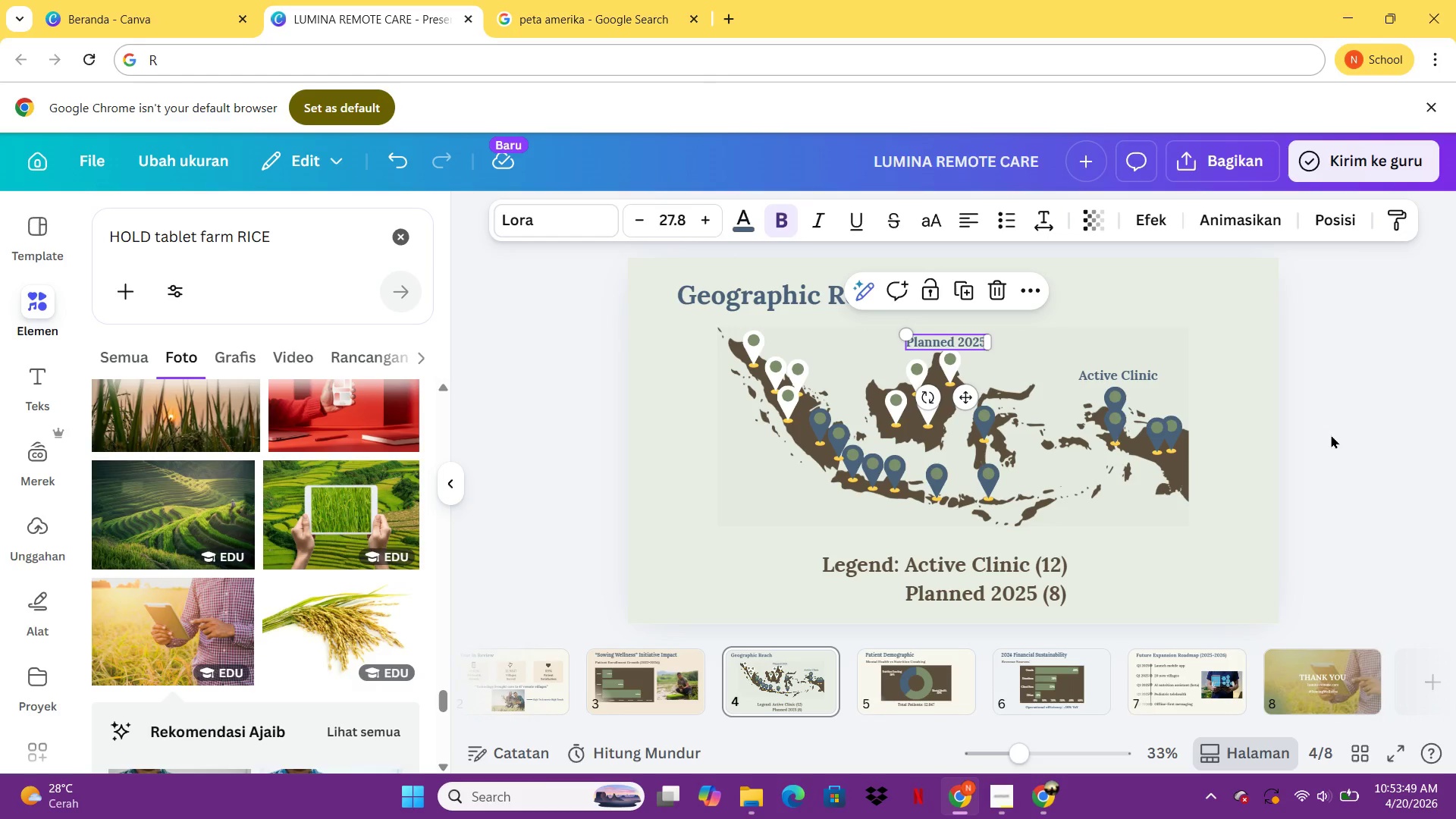 
left_click([1331, 435])
 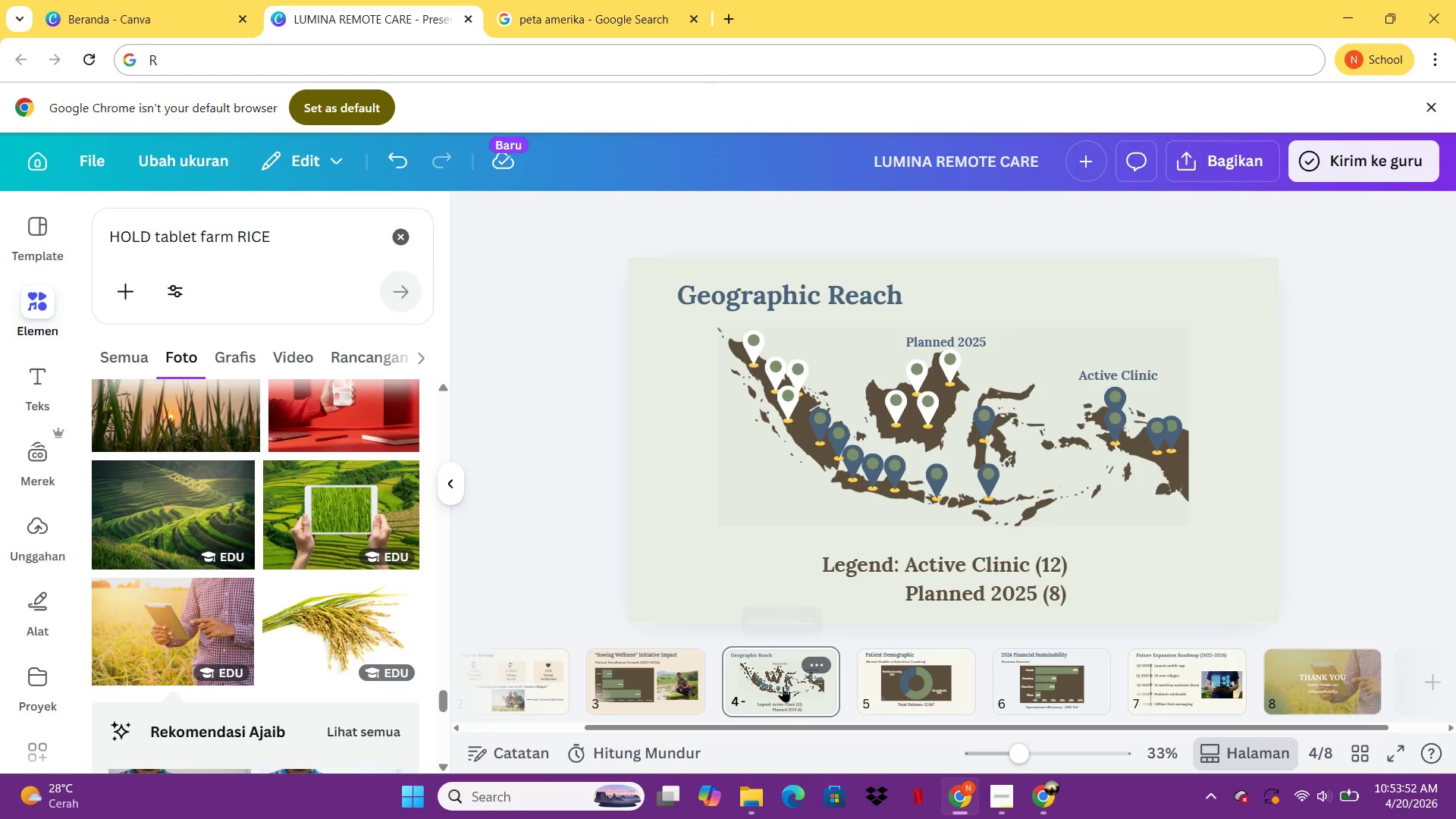 
left_click([1004, 600])
 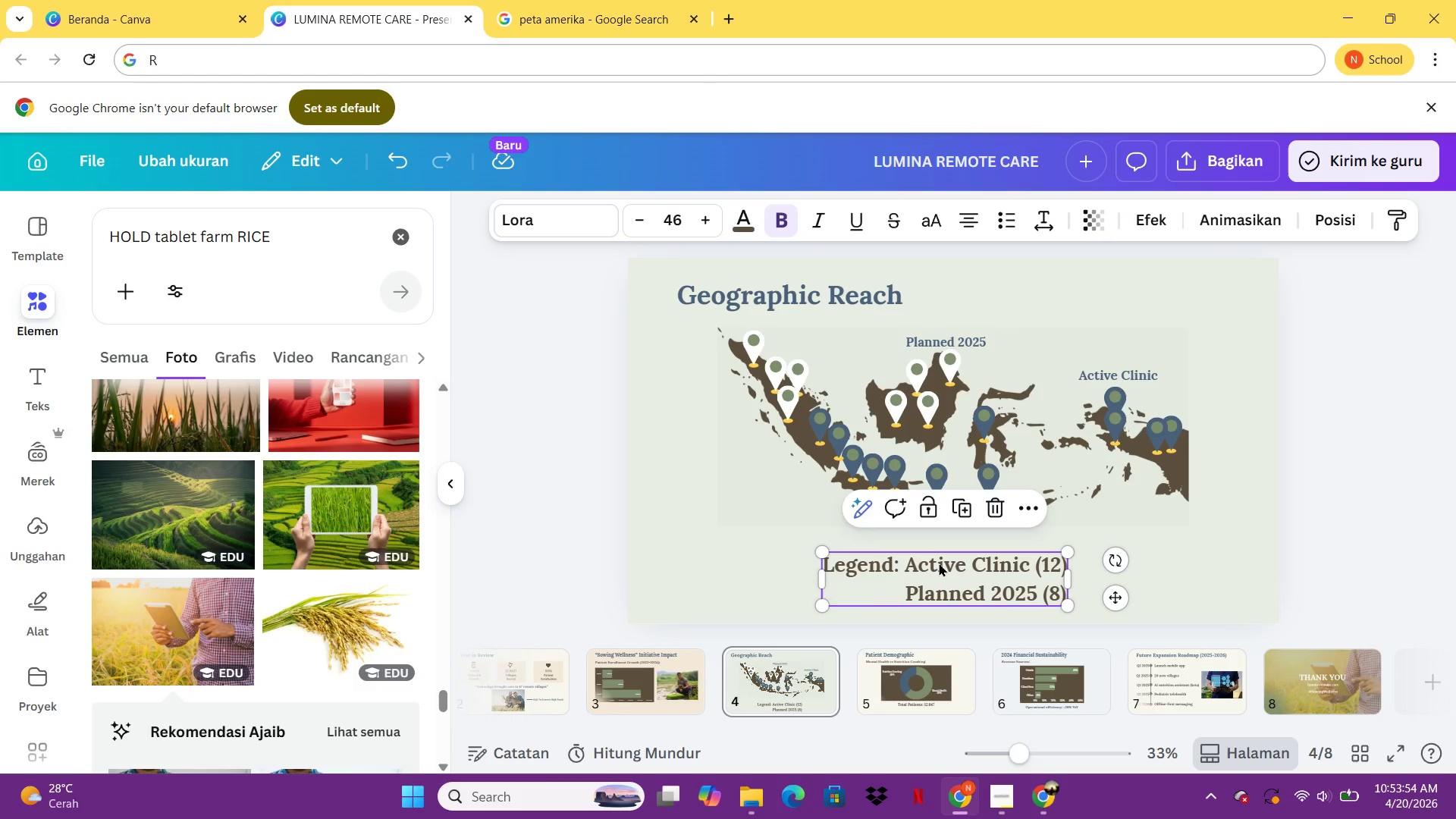 
left_click([939, 563])
 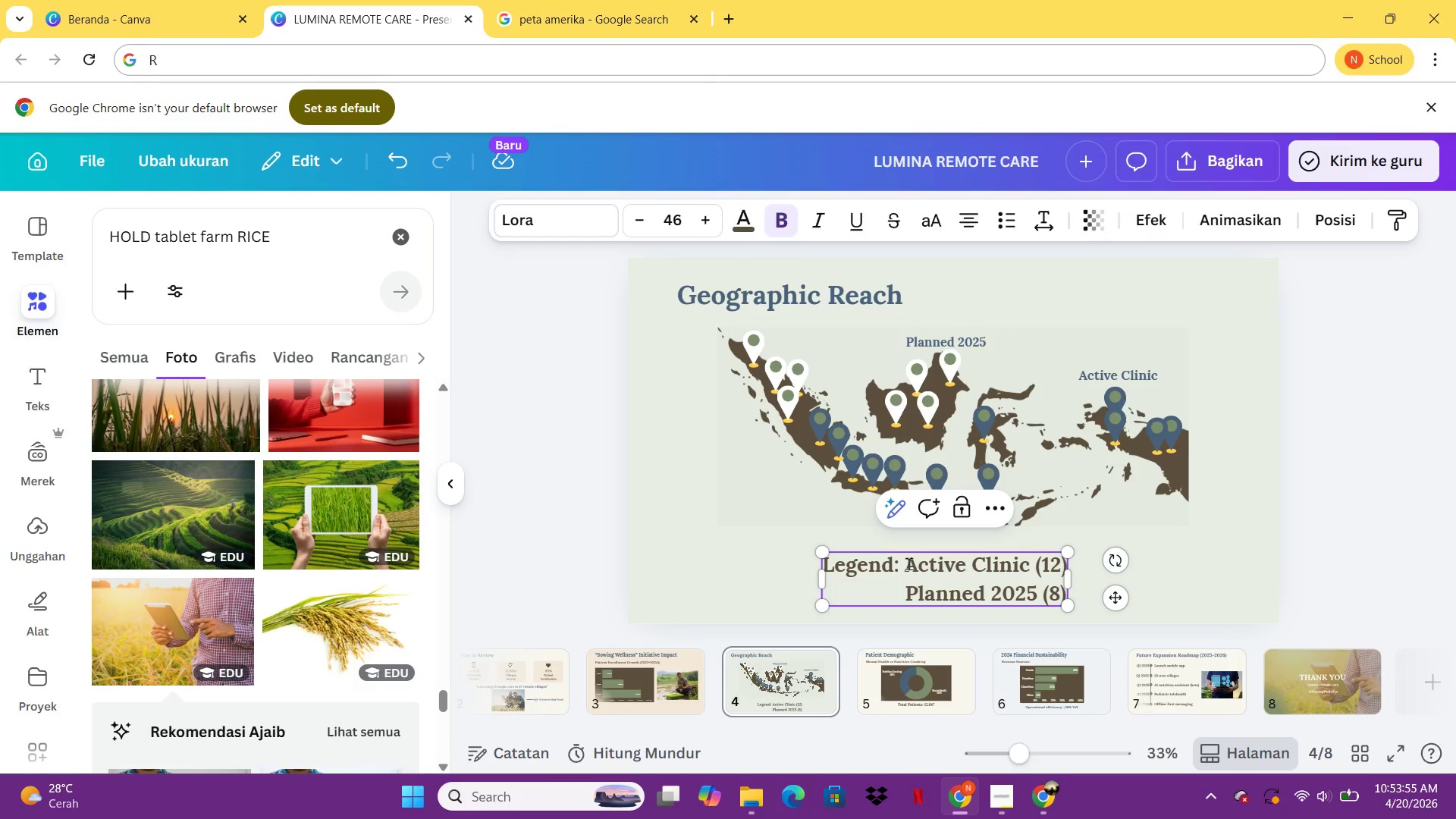 
left_click_drag(start_coordinate=[908, 564], to_coordinate=[1066, 567])
 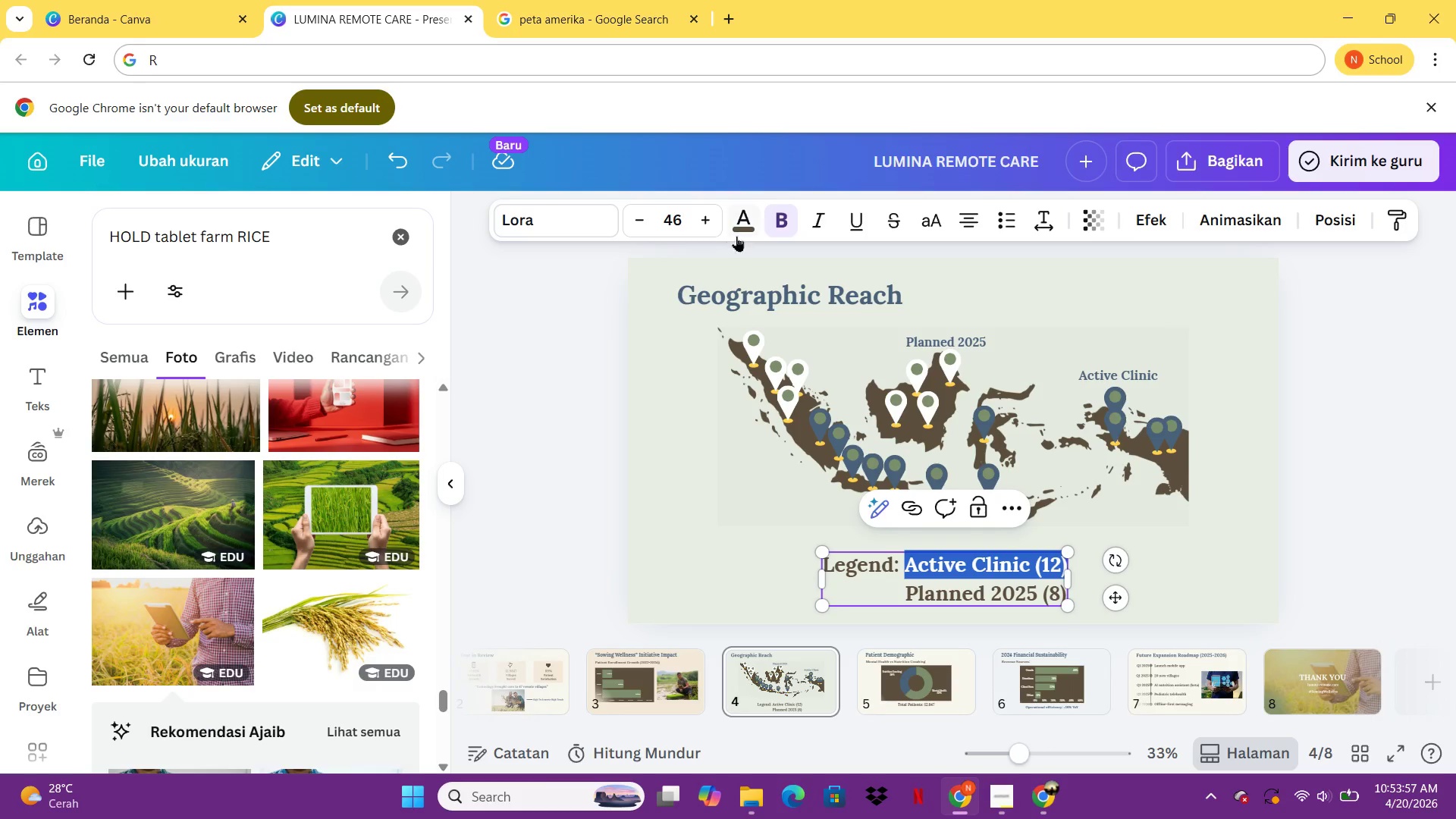 
left_click([736, 235])
 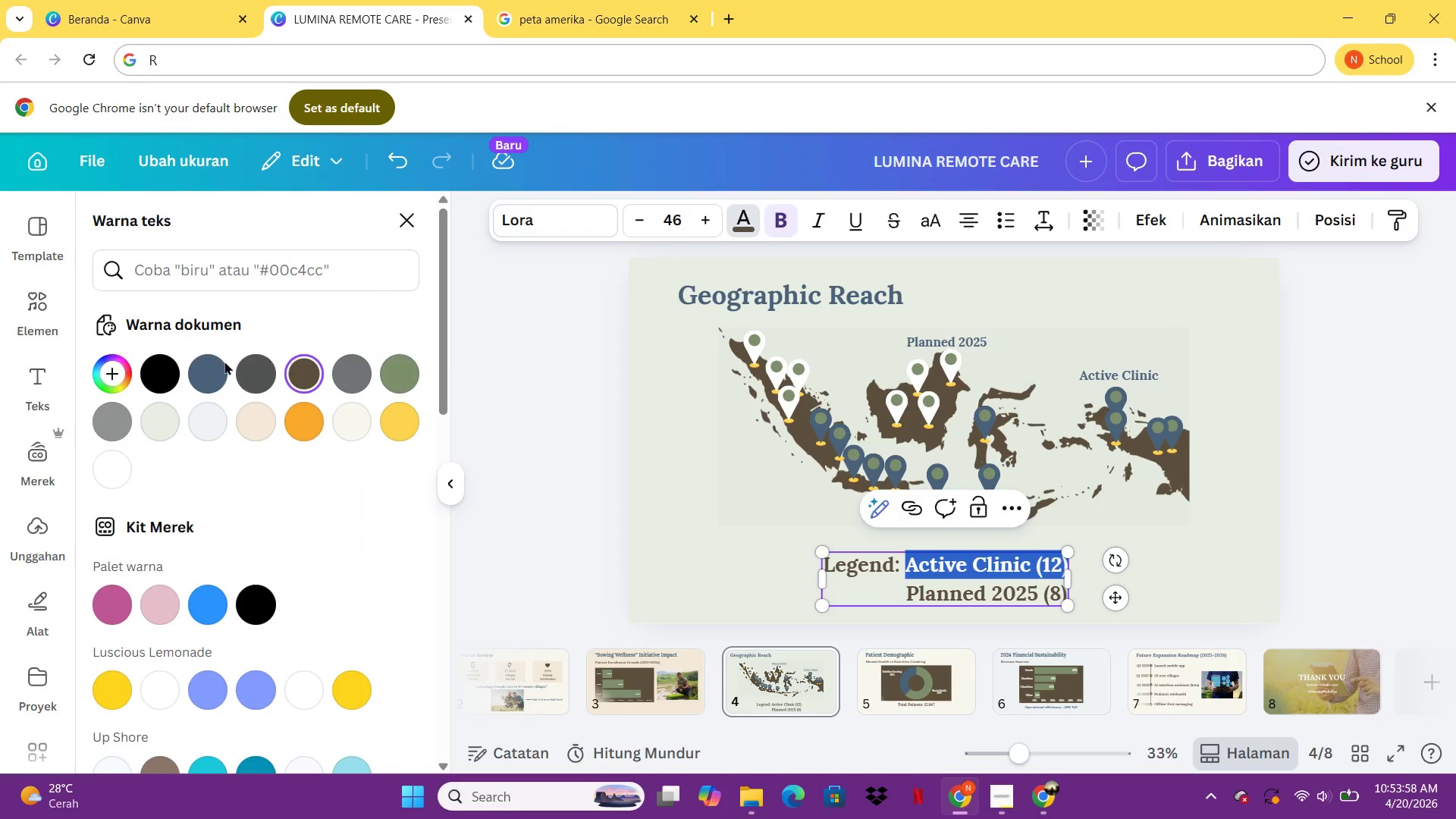 
left_click([215, 362])
 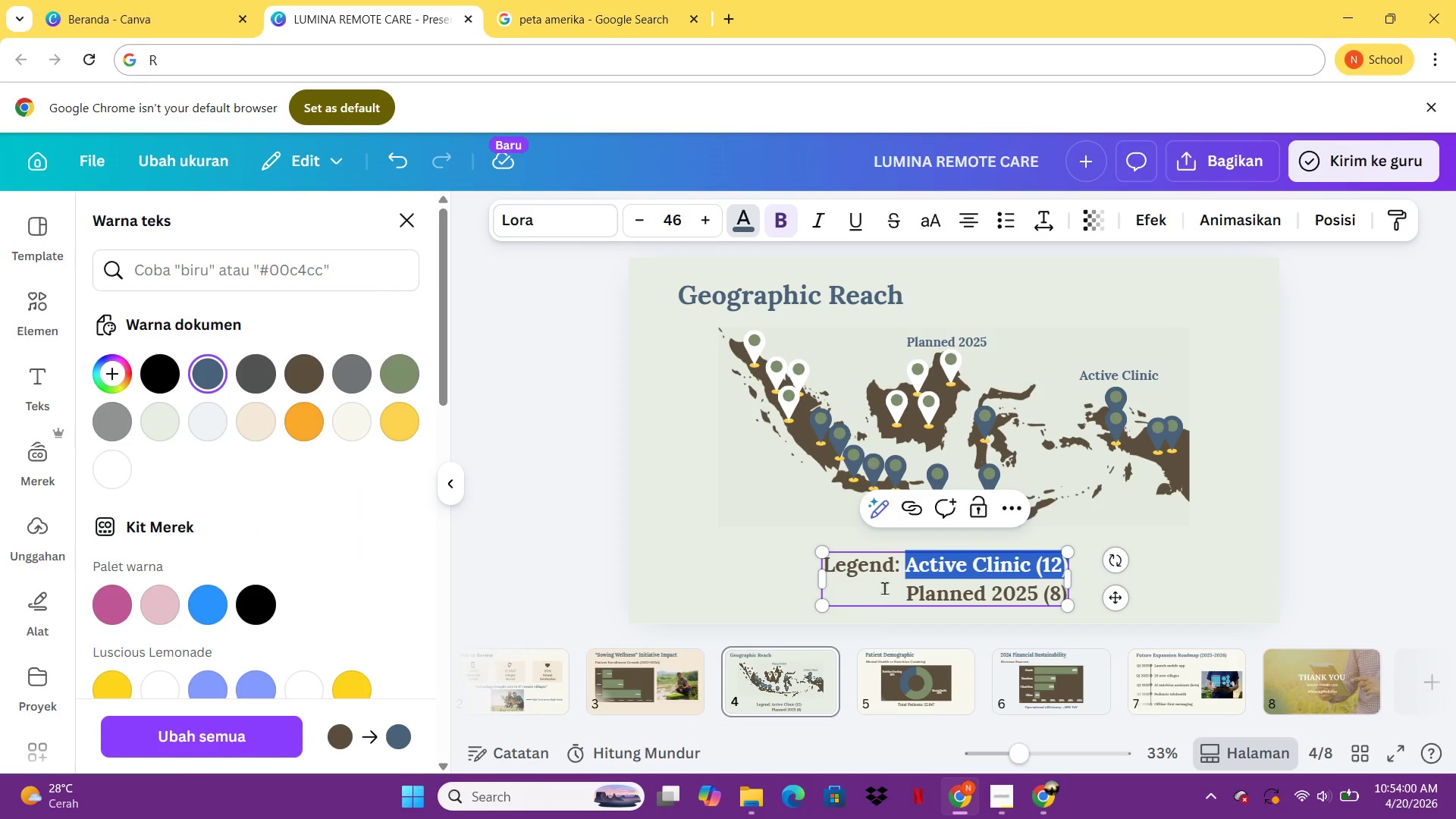 
left_click([889, 580])
 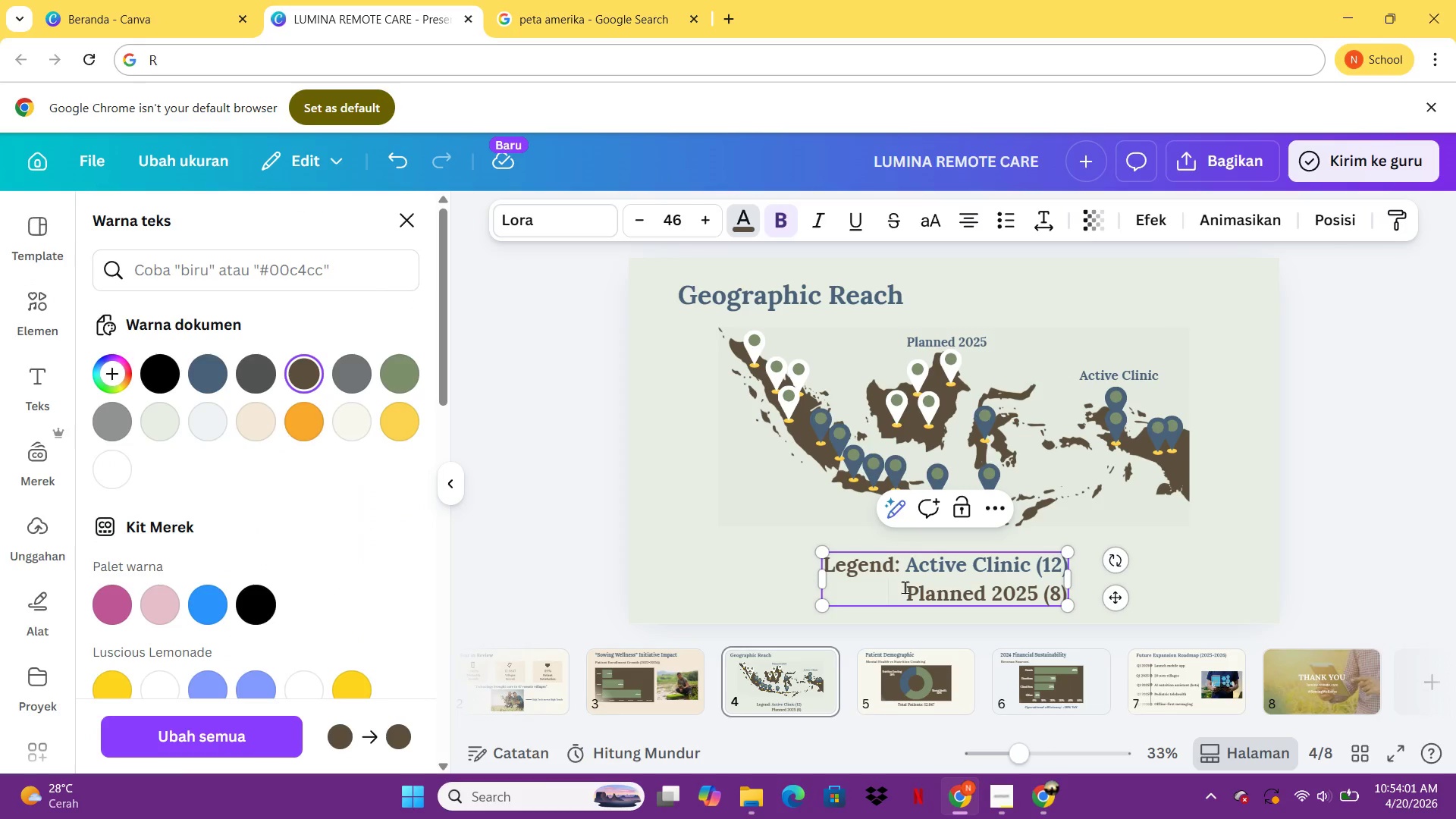 
left_click_drag(start_coordinate=[905, 587], to_coordinate=[1066, 596])
 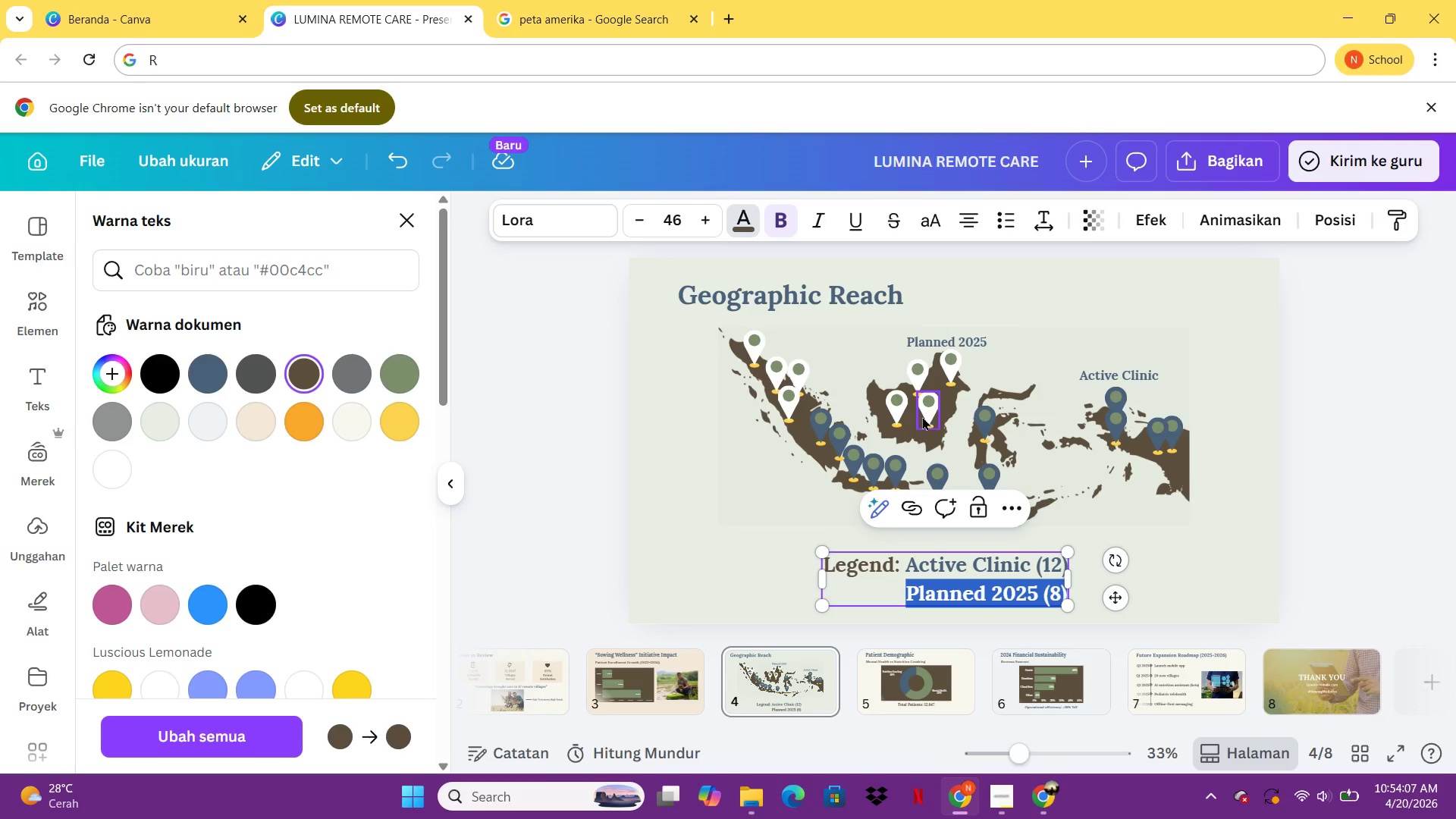 
left_click([922, 416])
 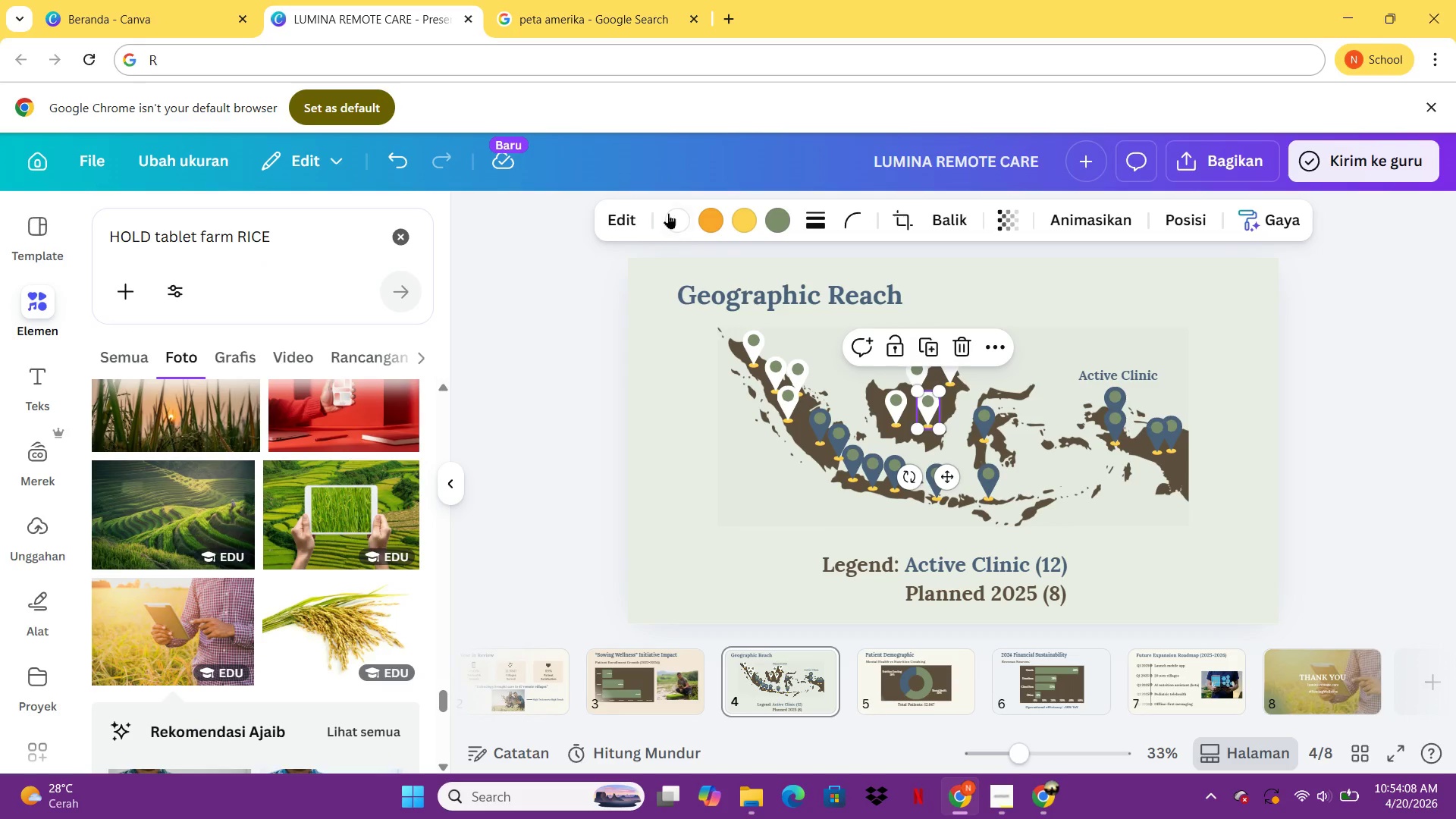 
left_click([668, 212])
 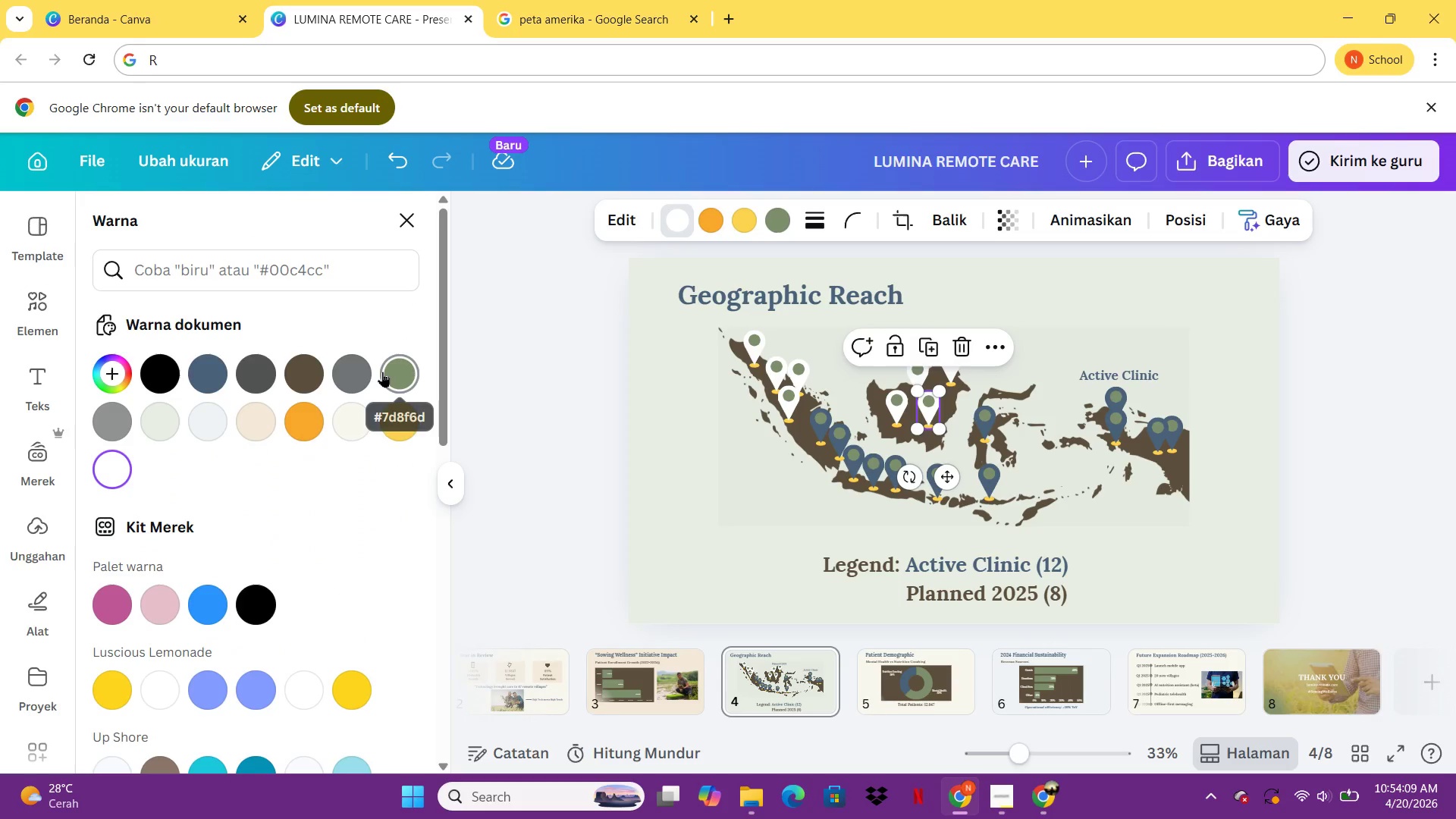 
left_click([382, 372])
 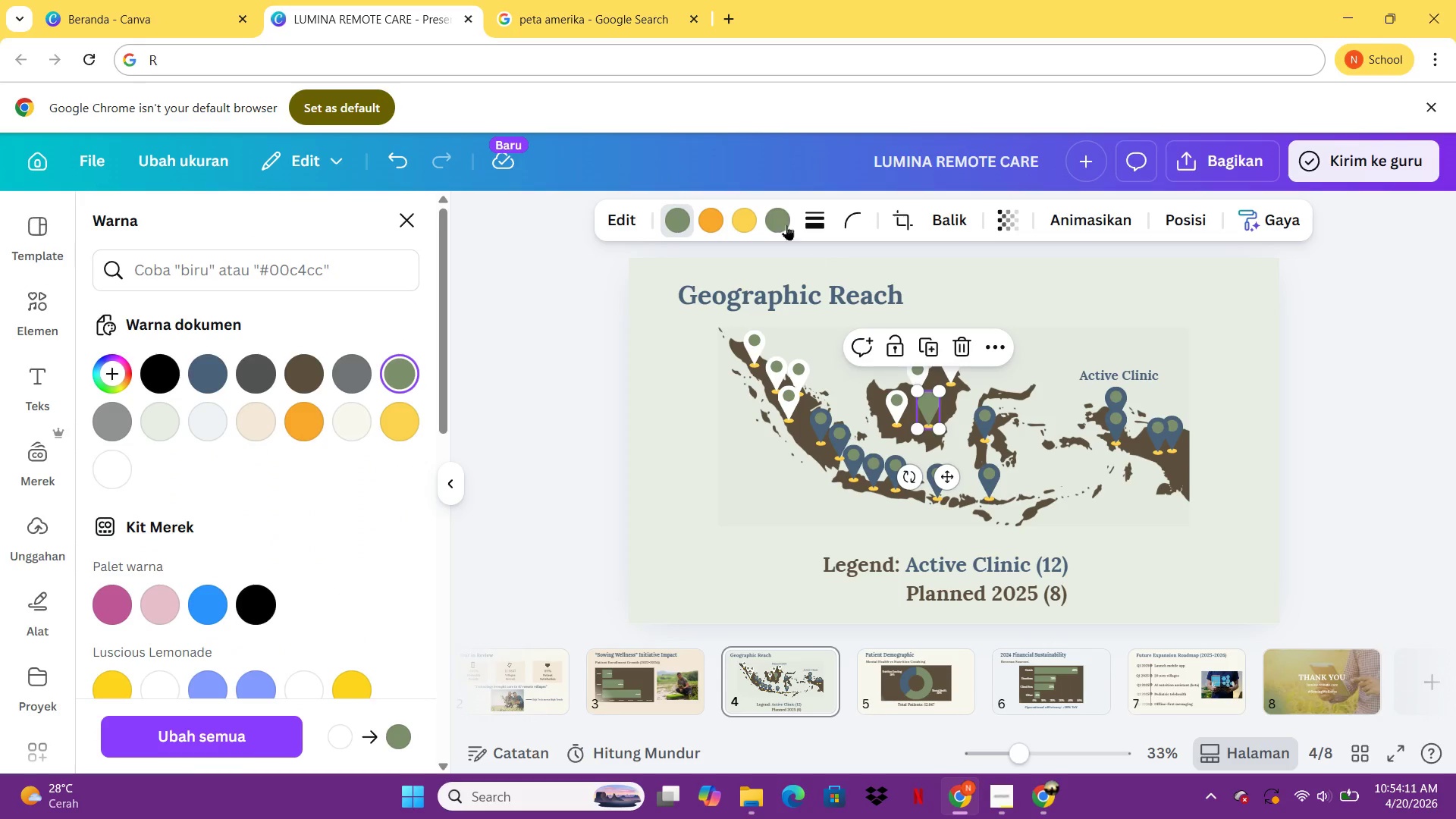 
left_click_drag(start_coordinate=[783, 215], to_coordinate=[786, 213])
 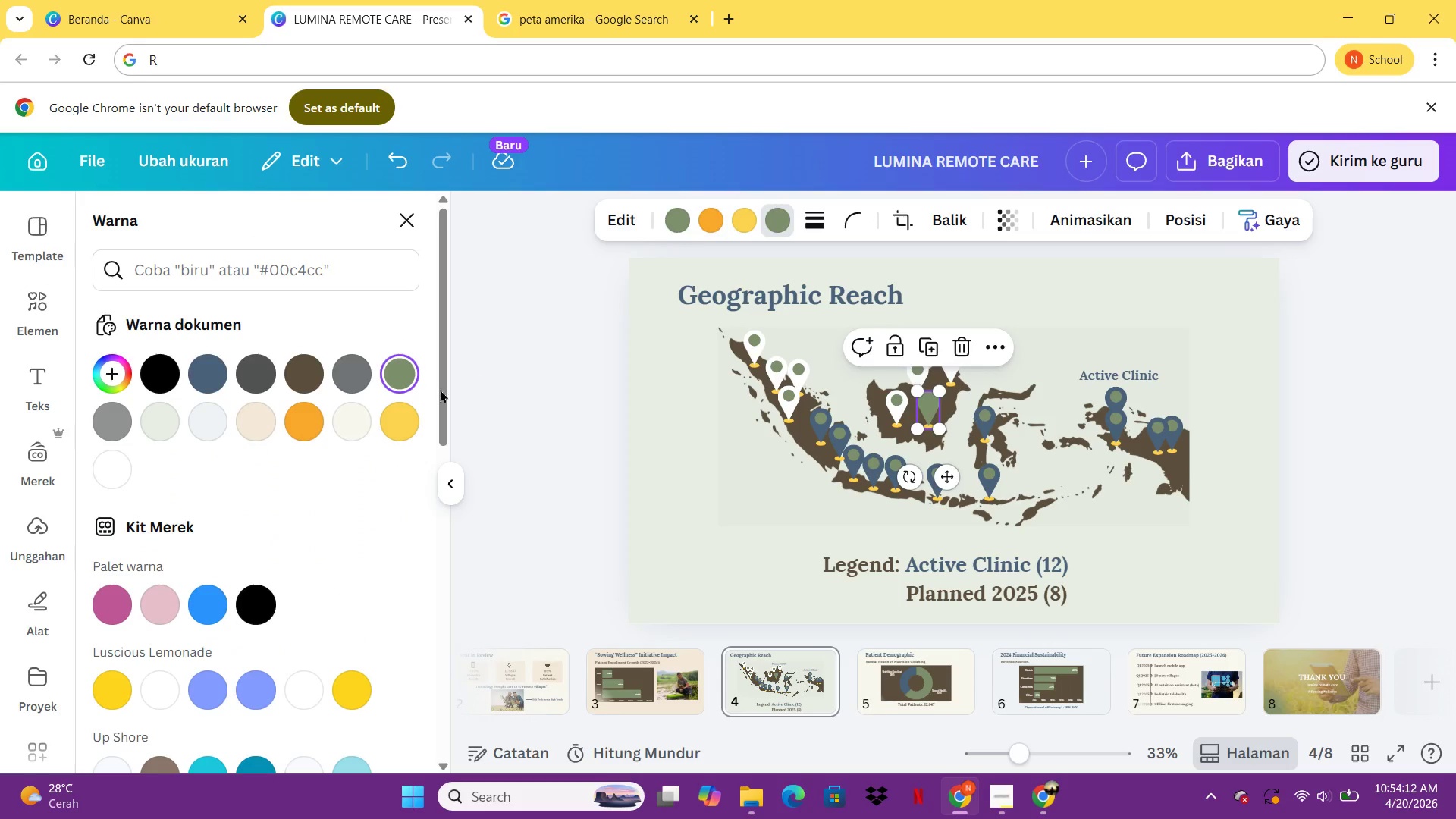 
mouse_move([391, 408])
 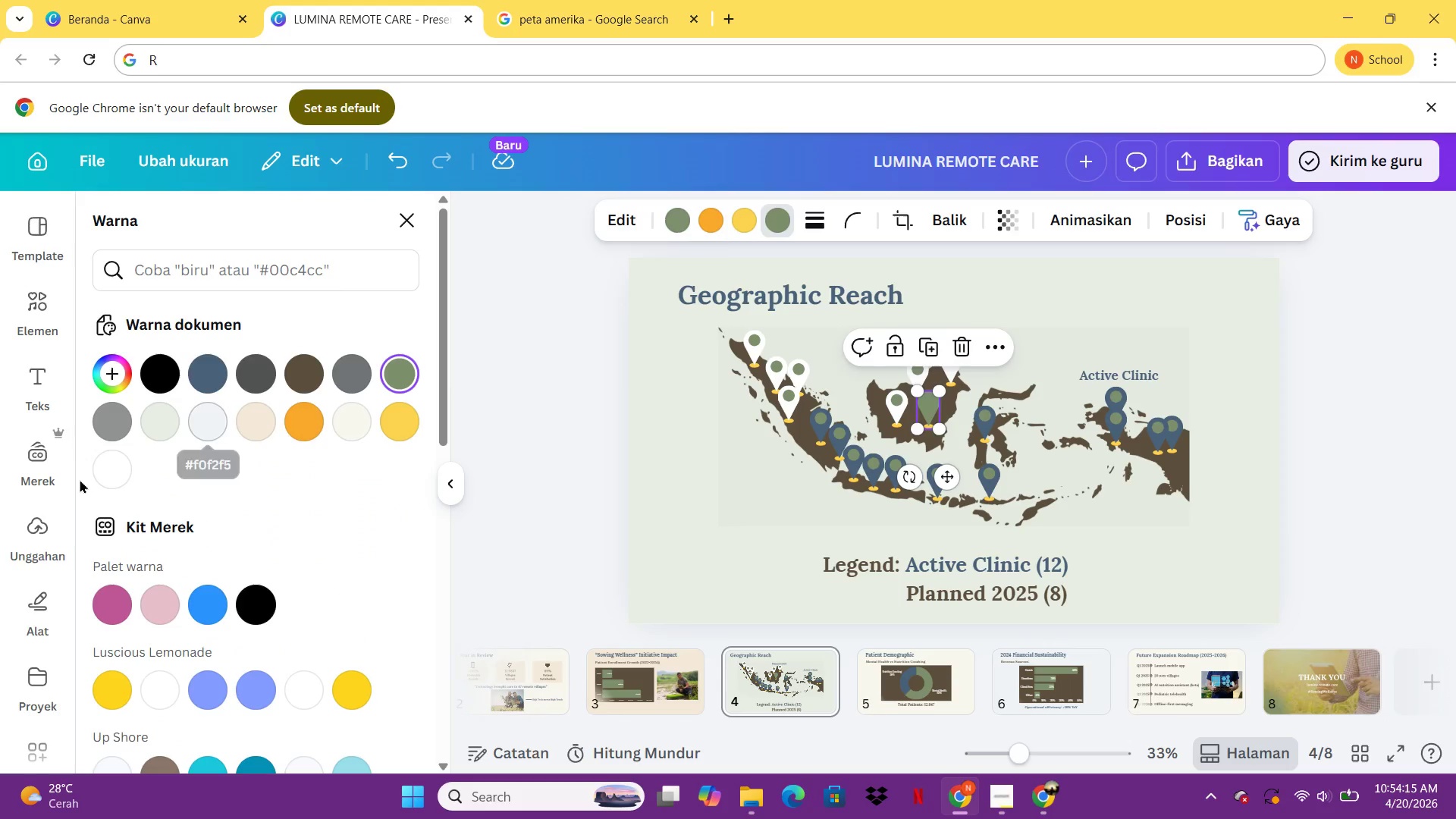 
left_click([113, 474])
 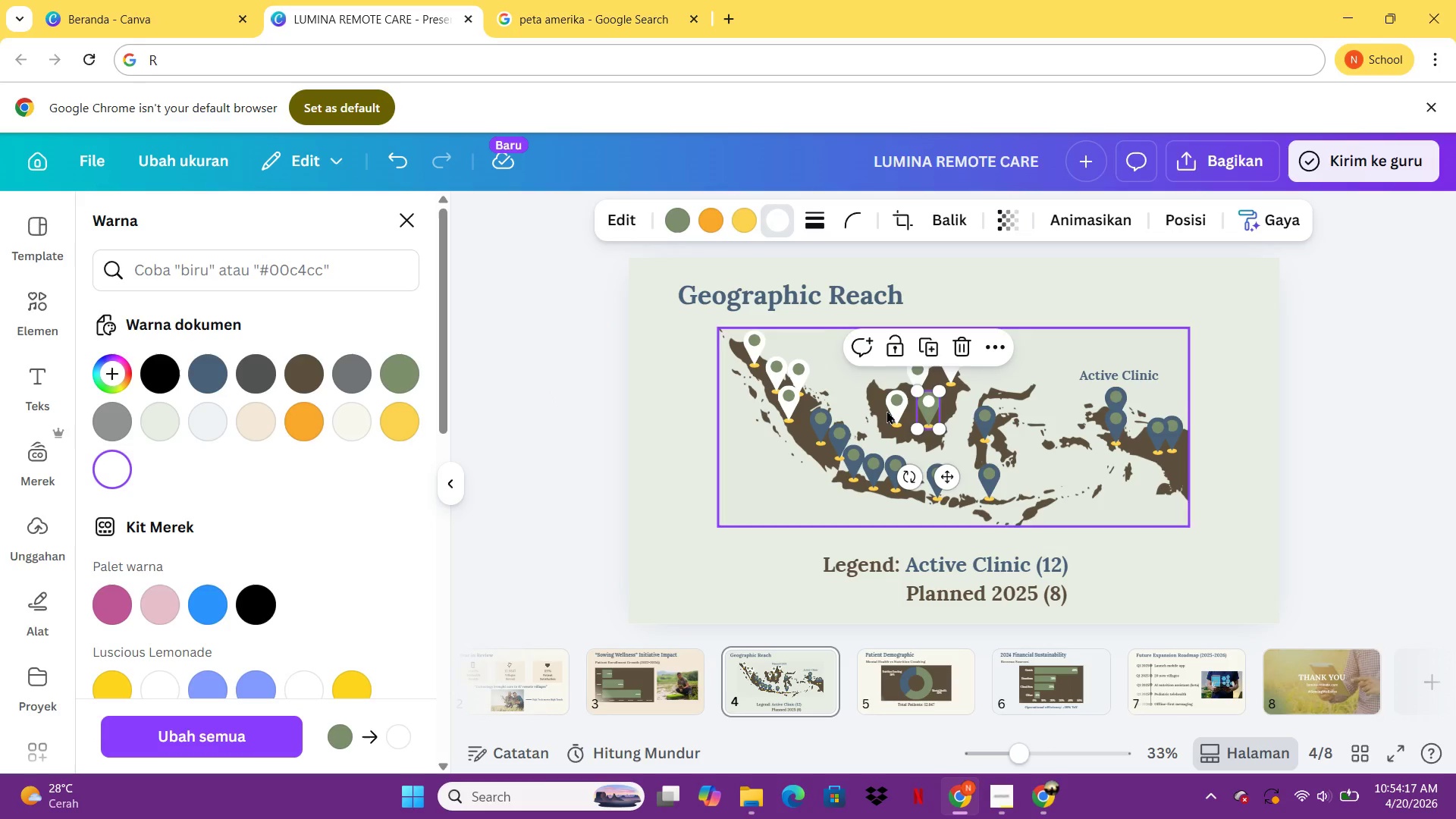 
left_click([891, 410])
 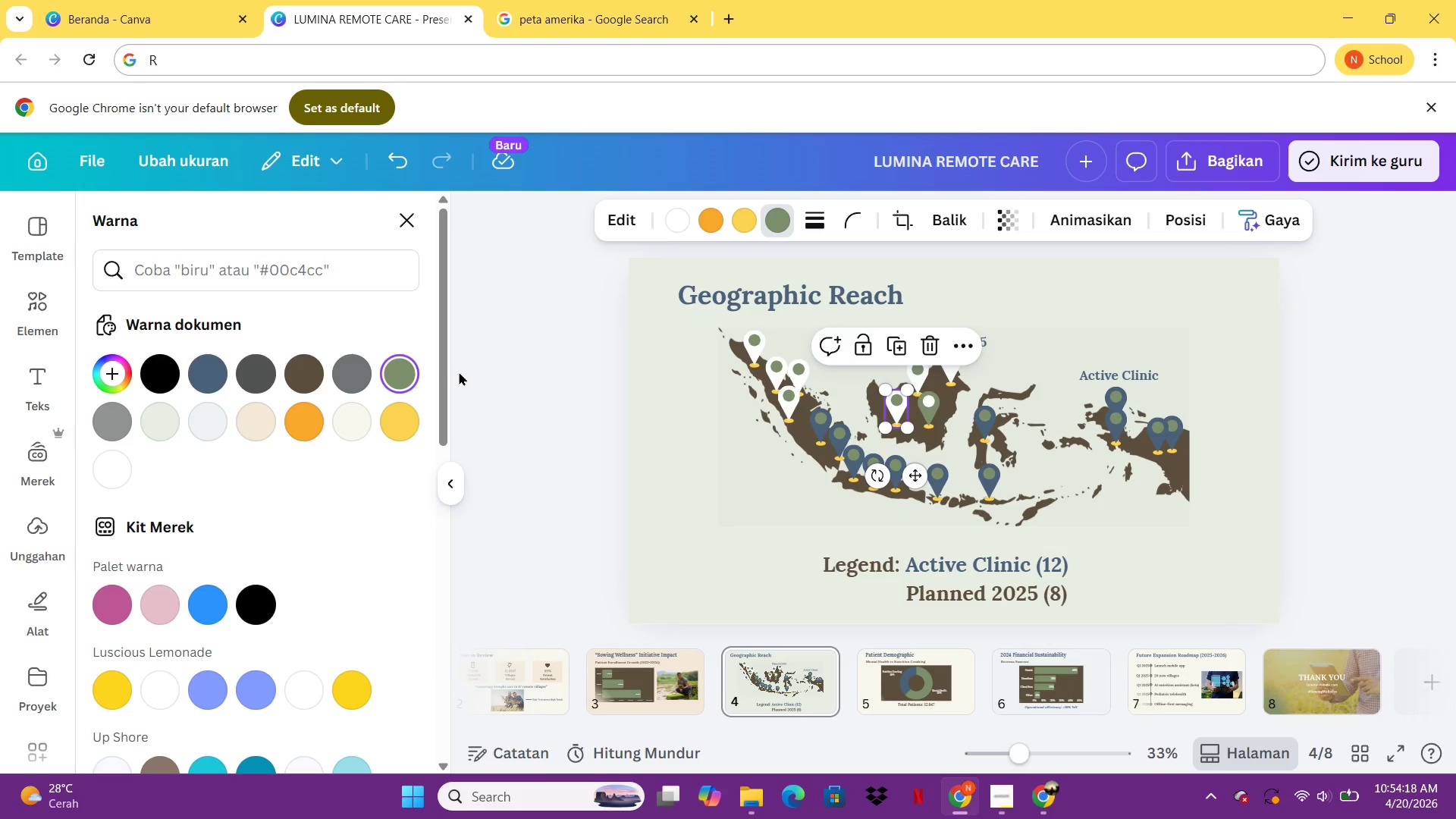 
mouse_move([369, 391])
 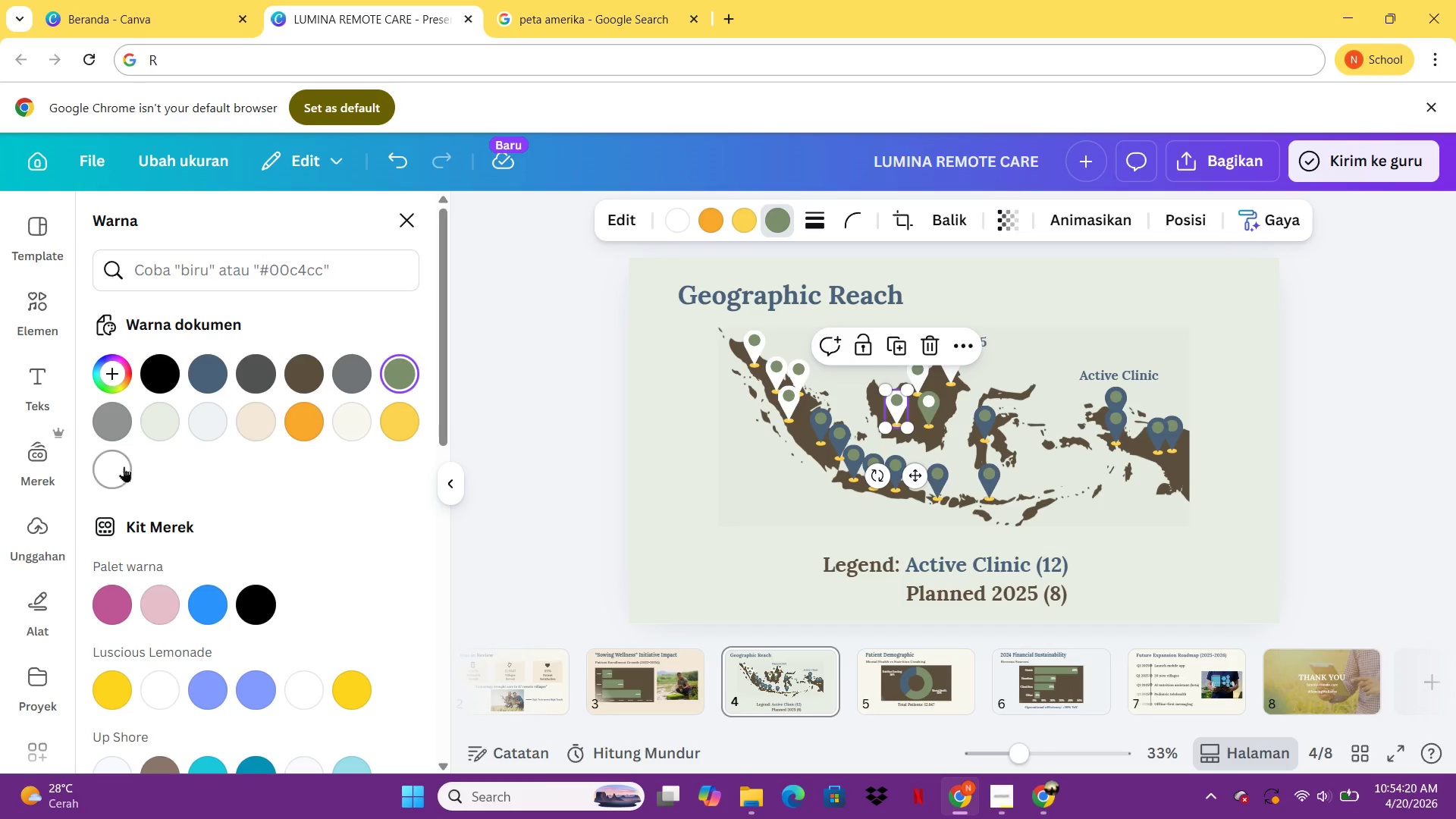 
left_click([124, 466])
 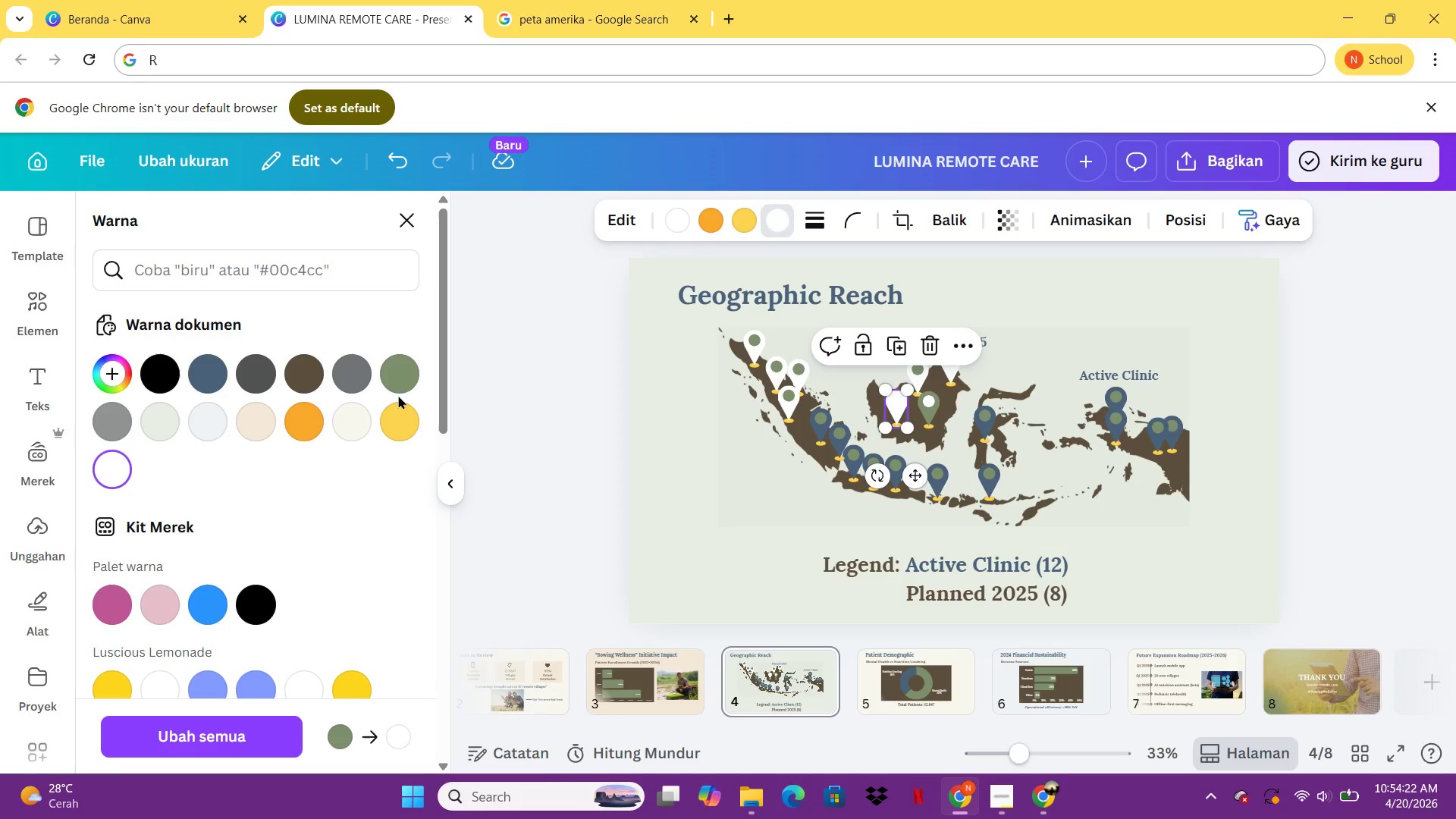 
left_click([396, 382])
 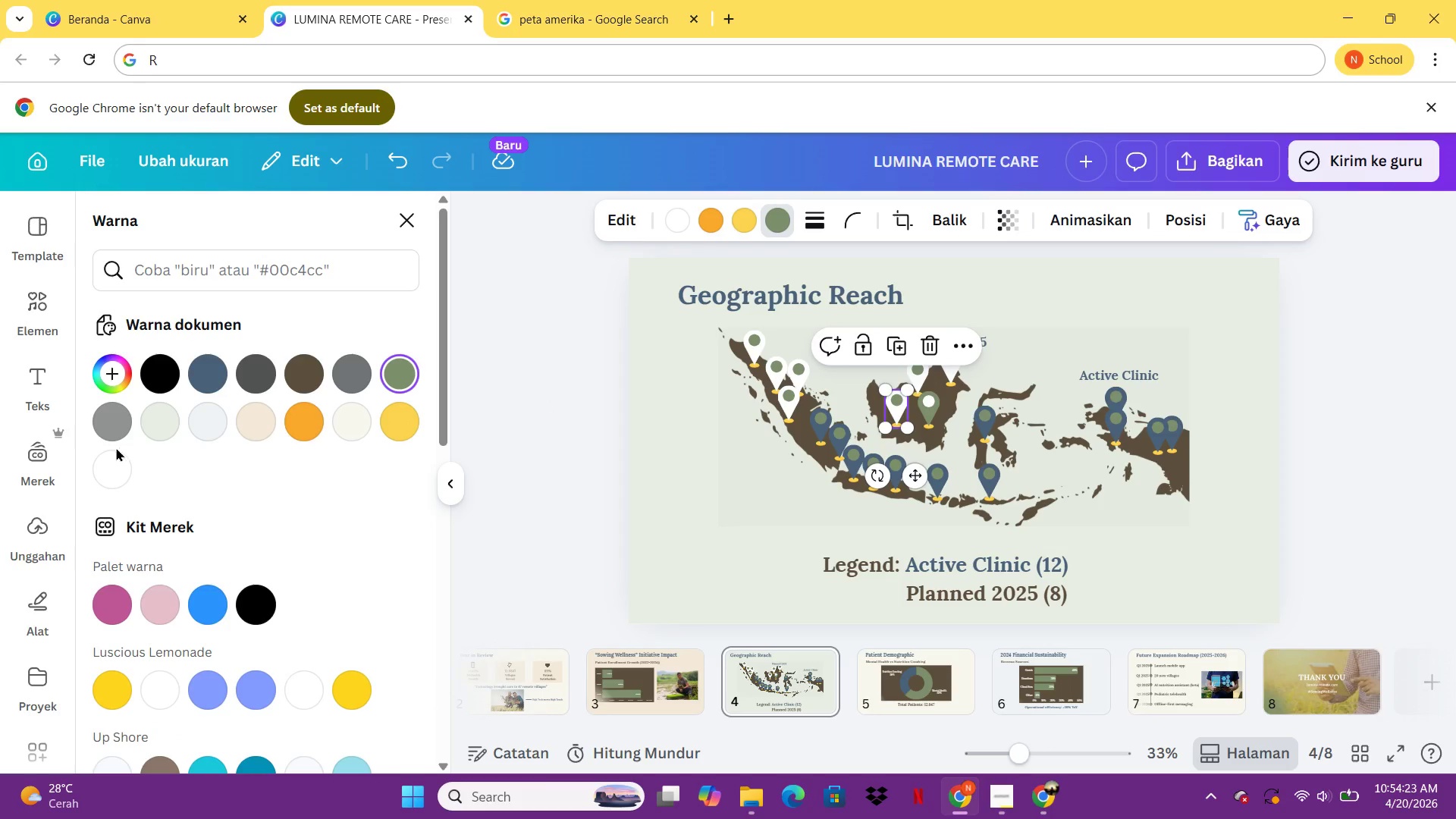 
left_click([113, 450])
 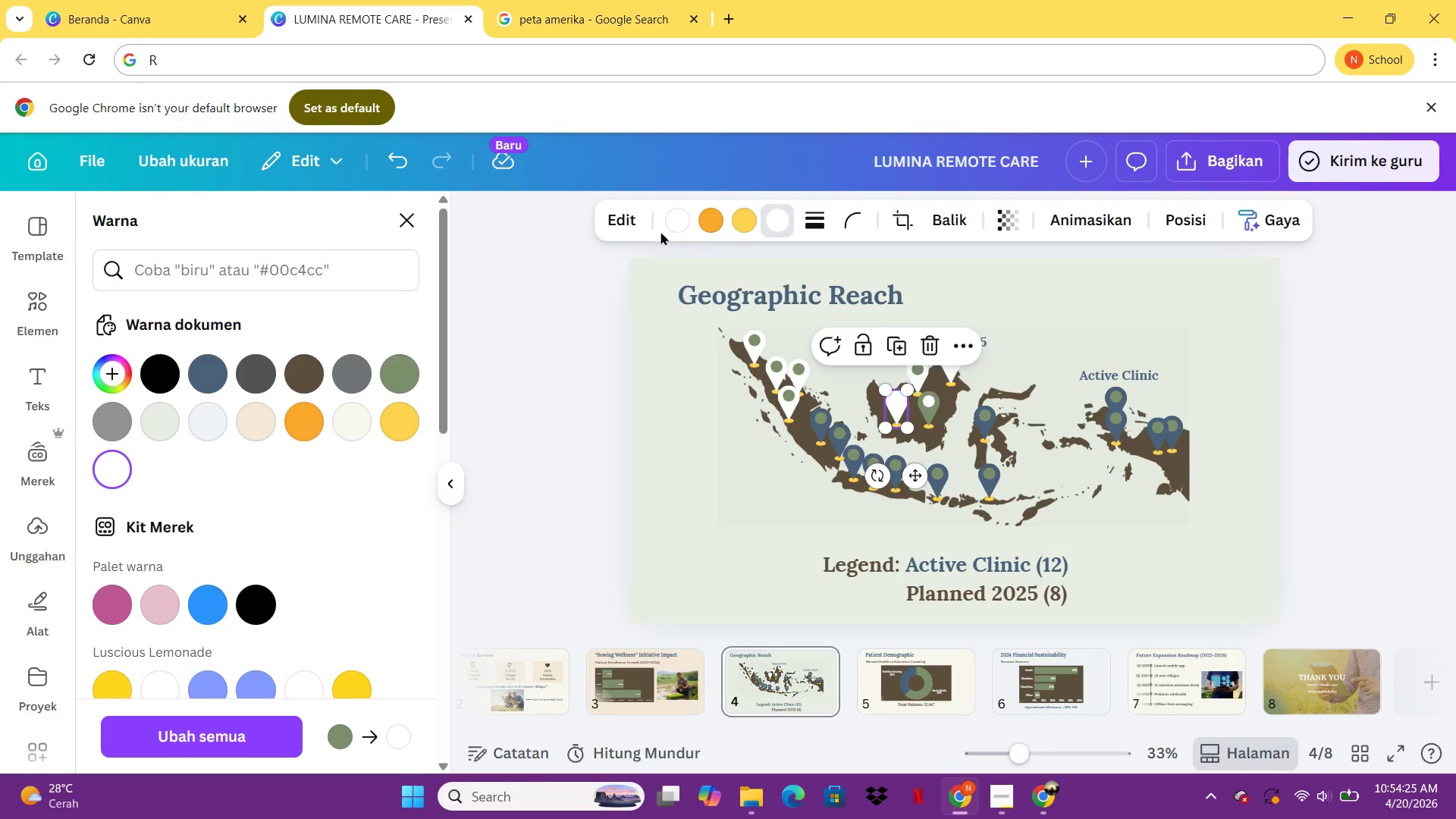 
left_click([671, 221])
 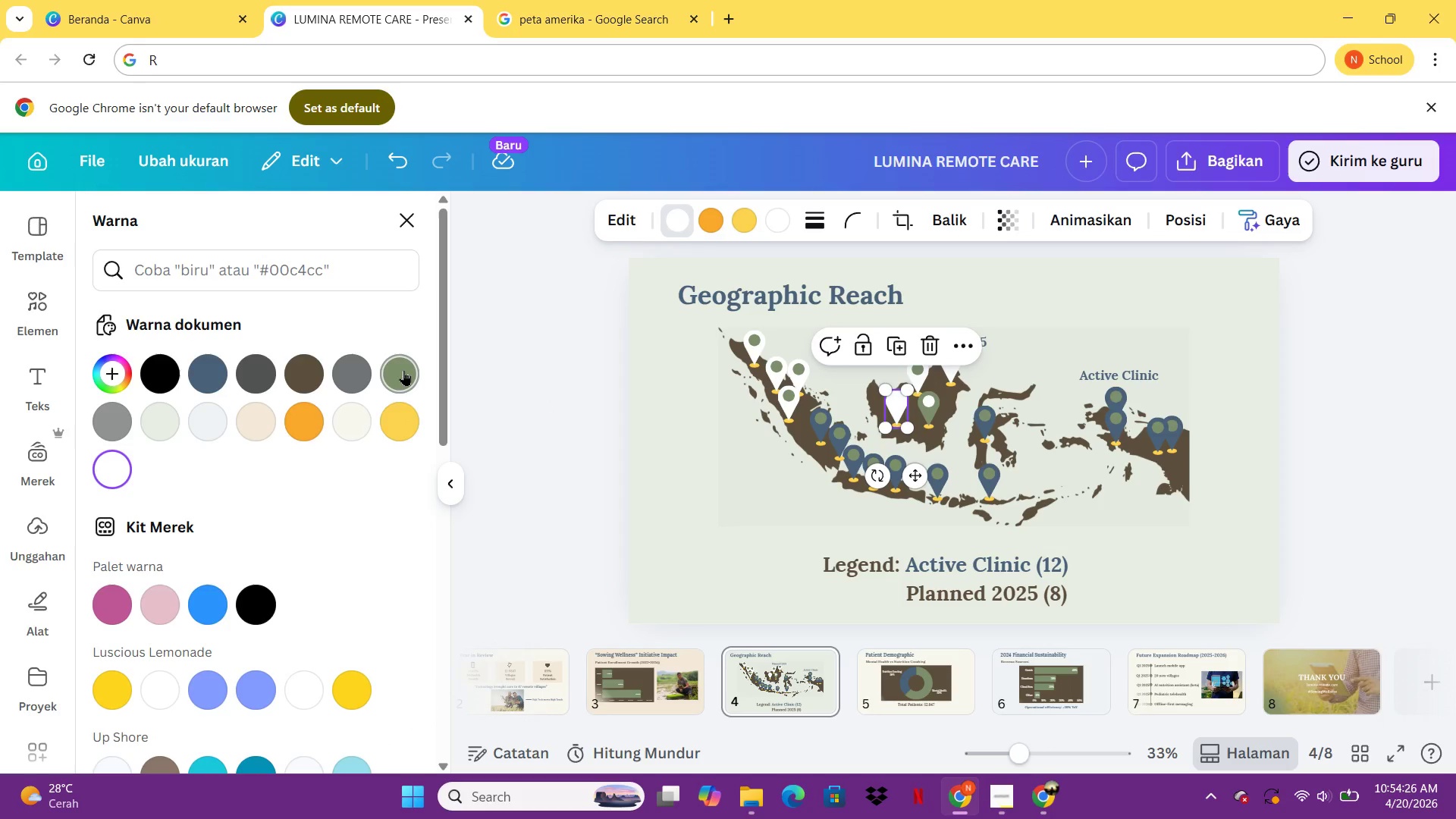 
left_click([403, 371])
 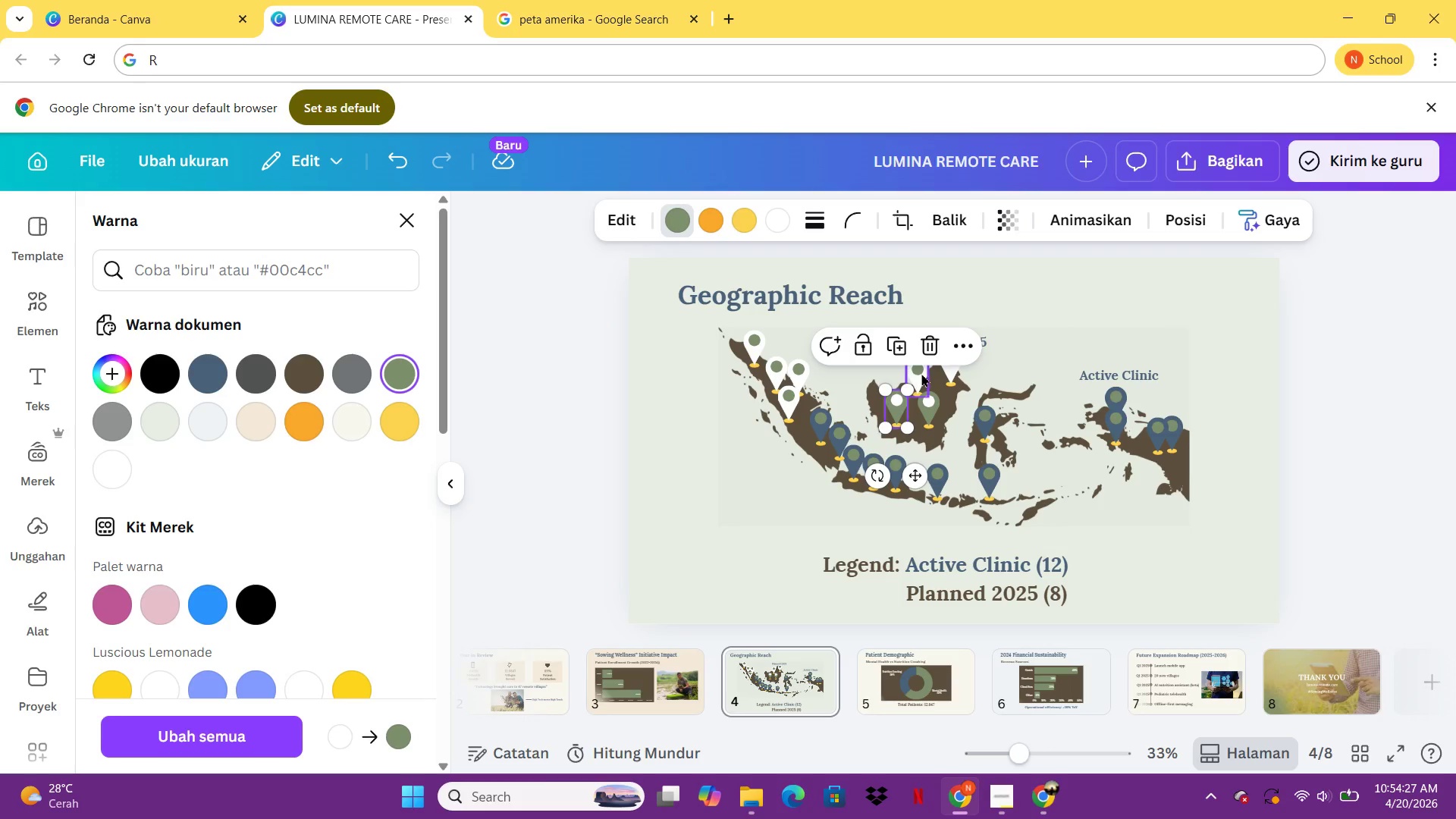 
left_click([921, 373])
 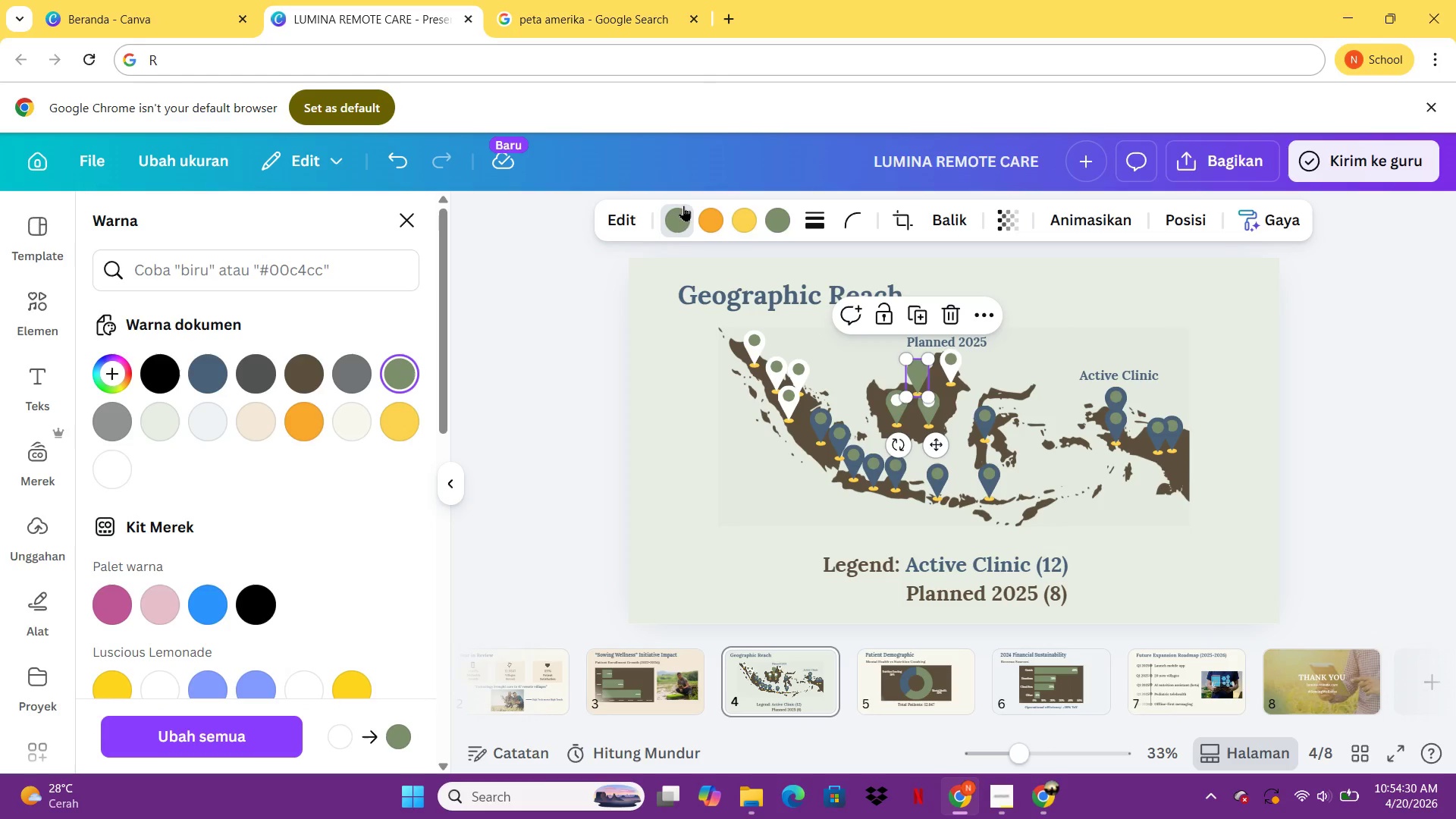 
double_click([776, 224])
 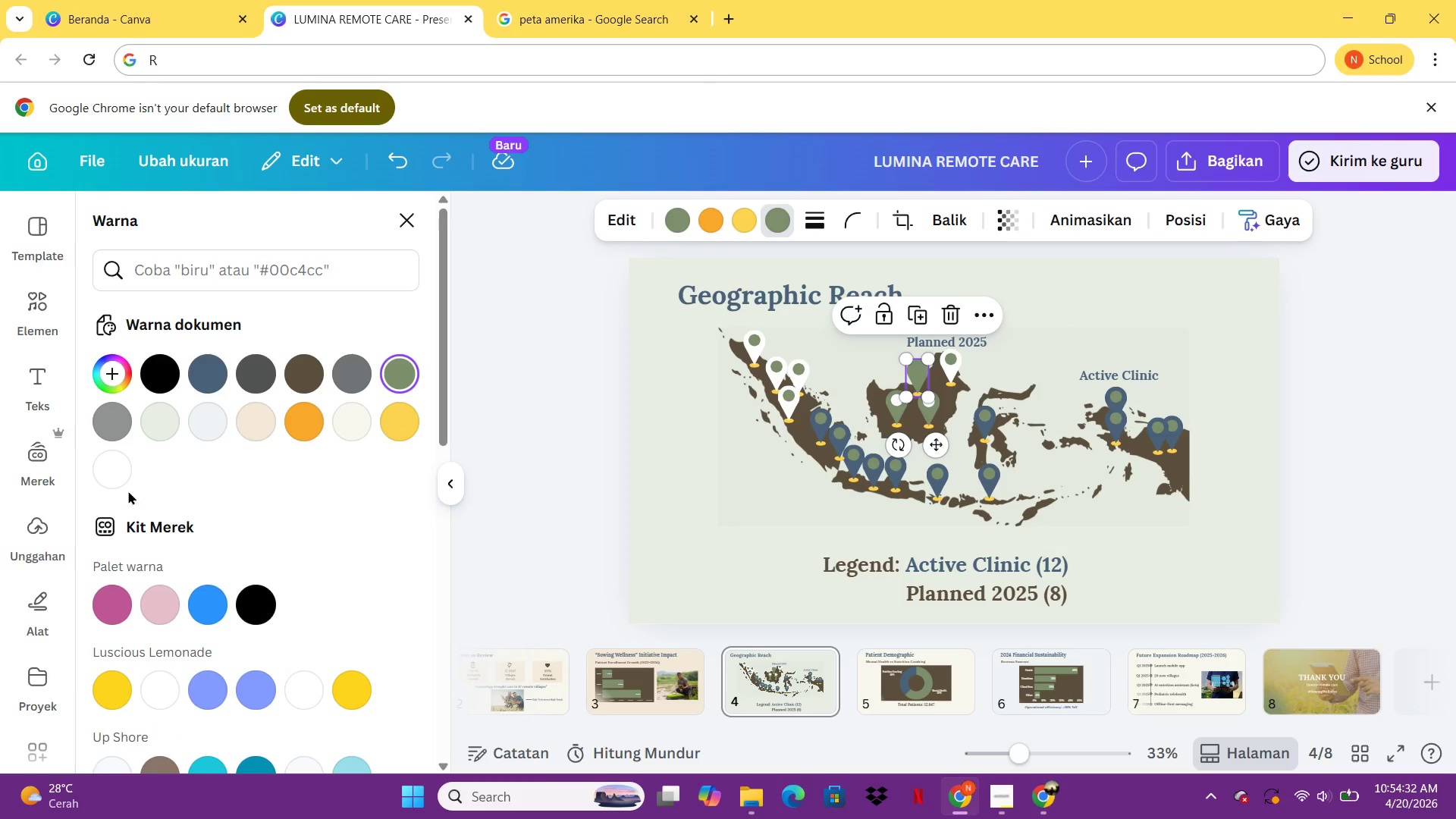 
left_click([111, 479])
 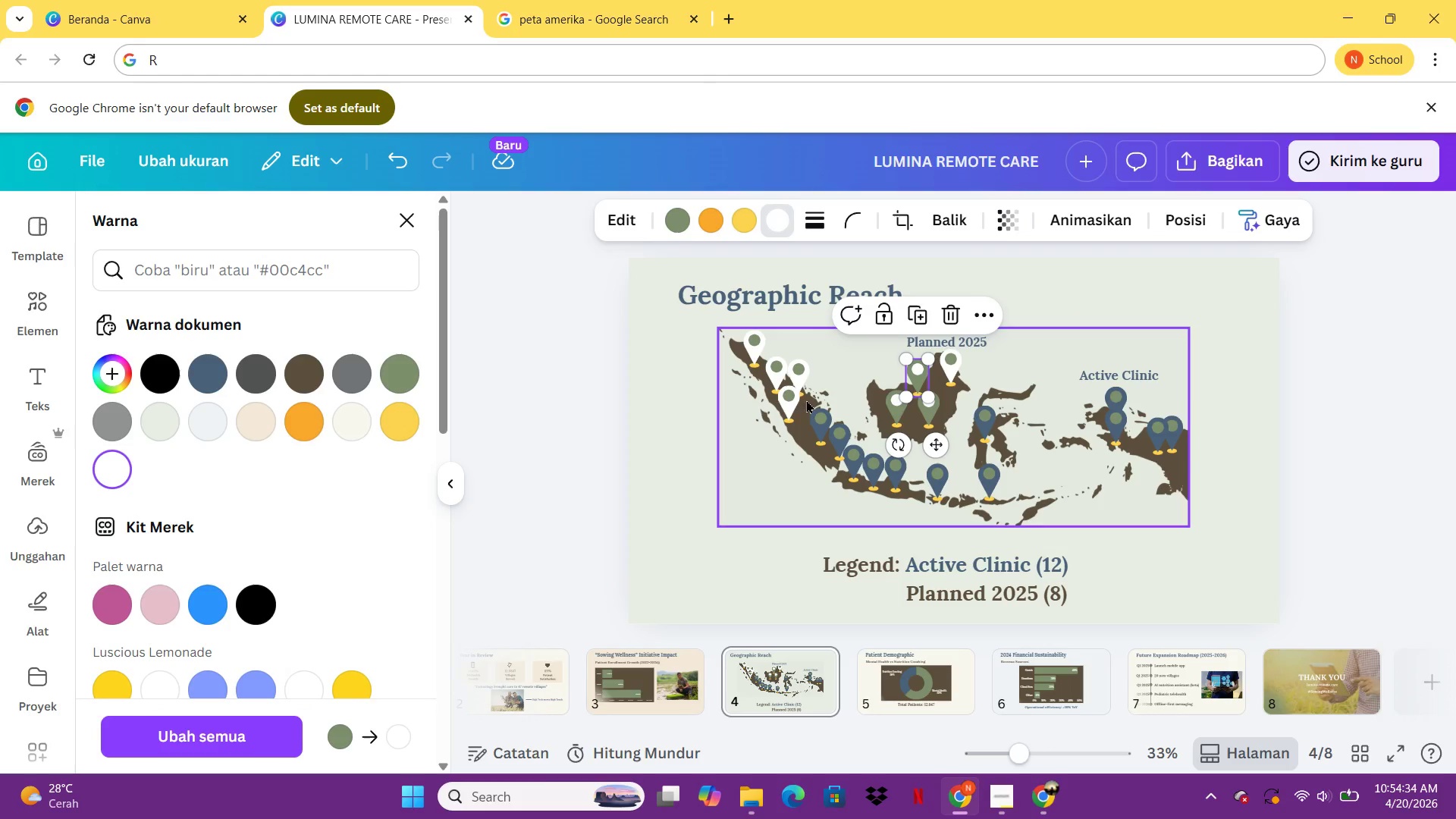 
left_click([783, 410])
 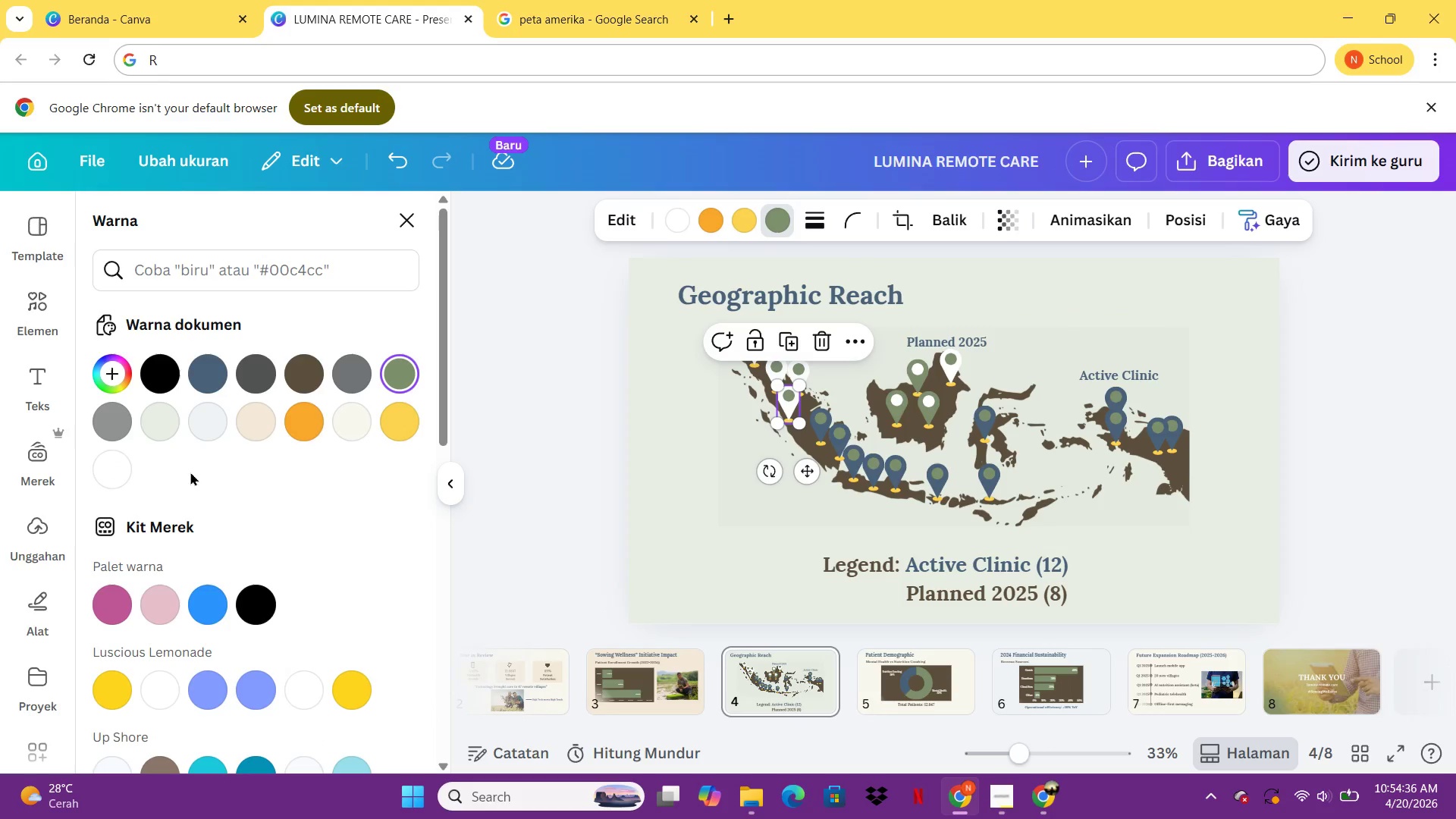 
left_click([95, 471])
 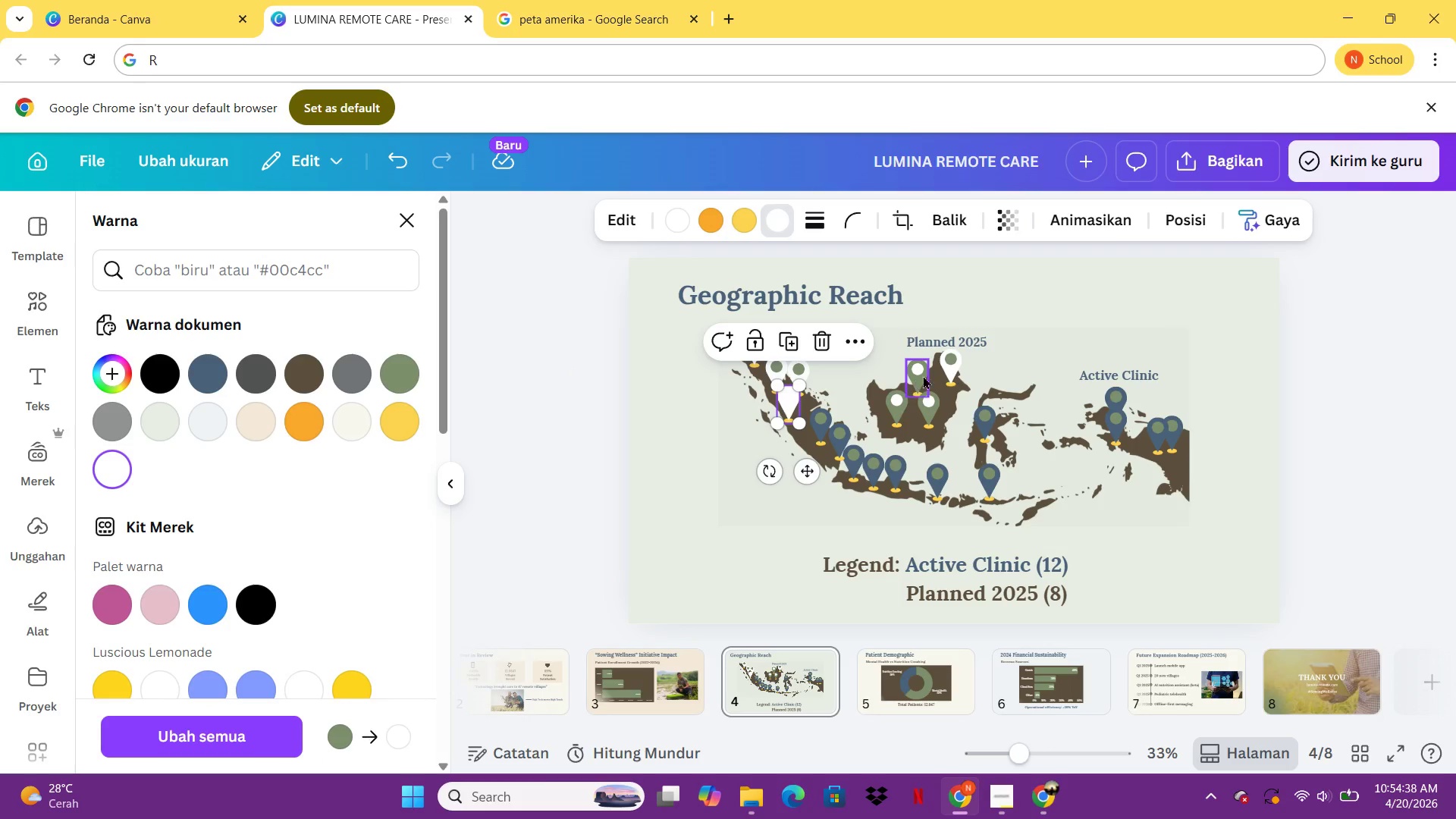 
left_click([949, 365])
 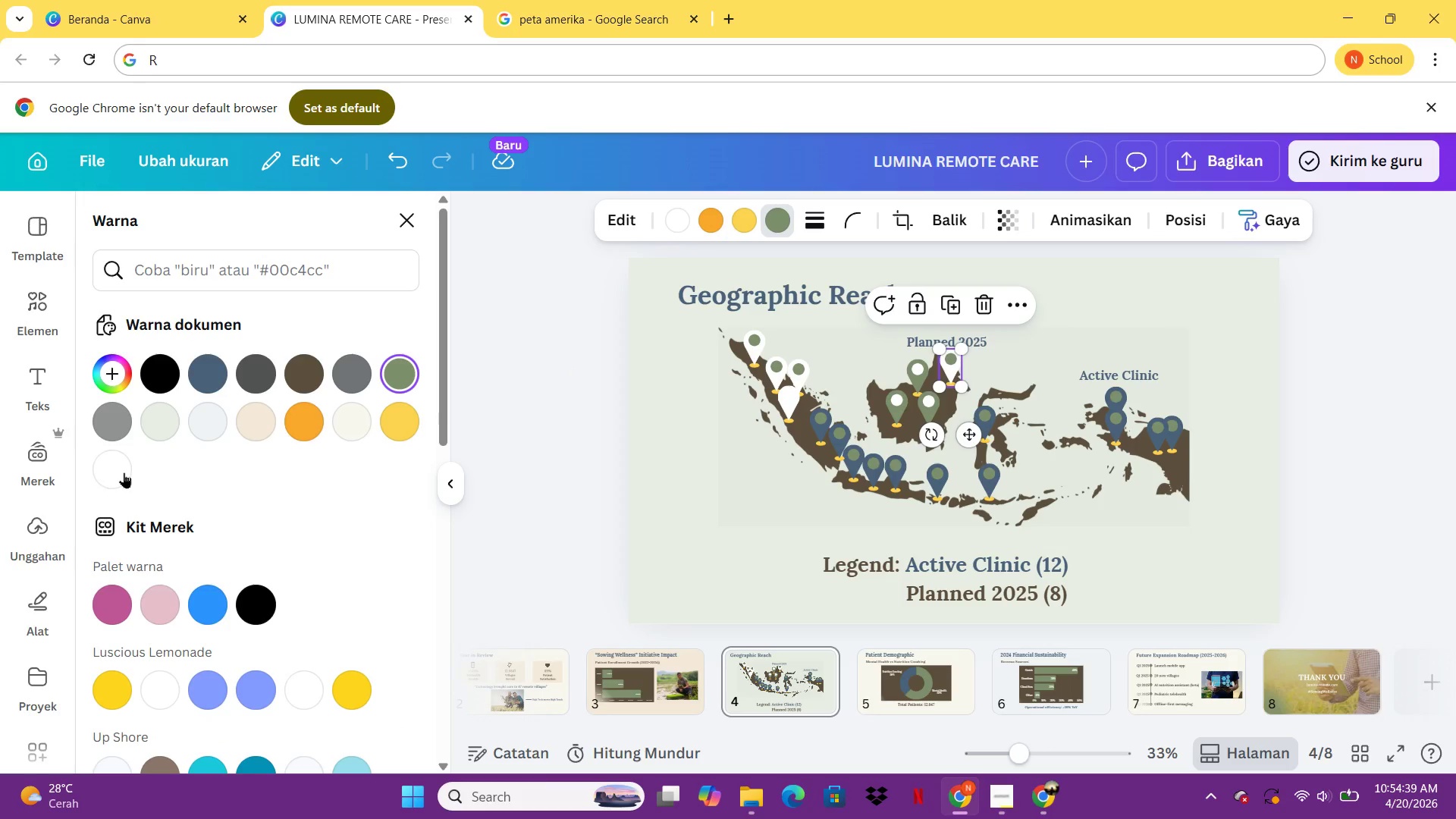 
left_click([130, 468])
 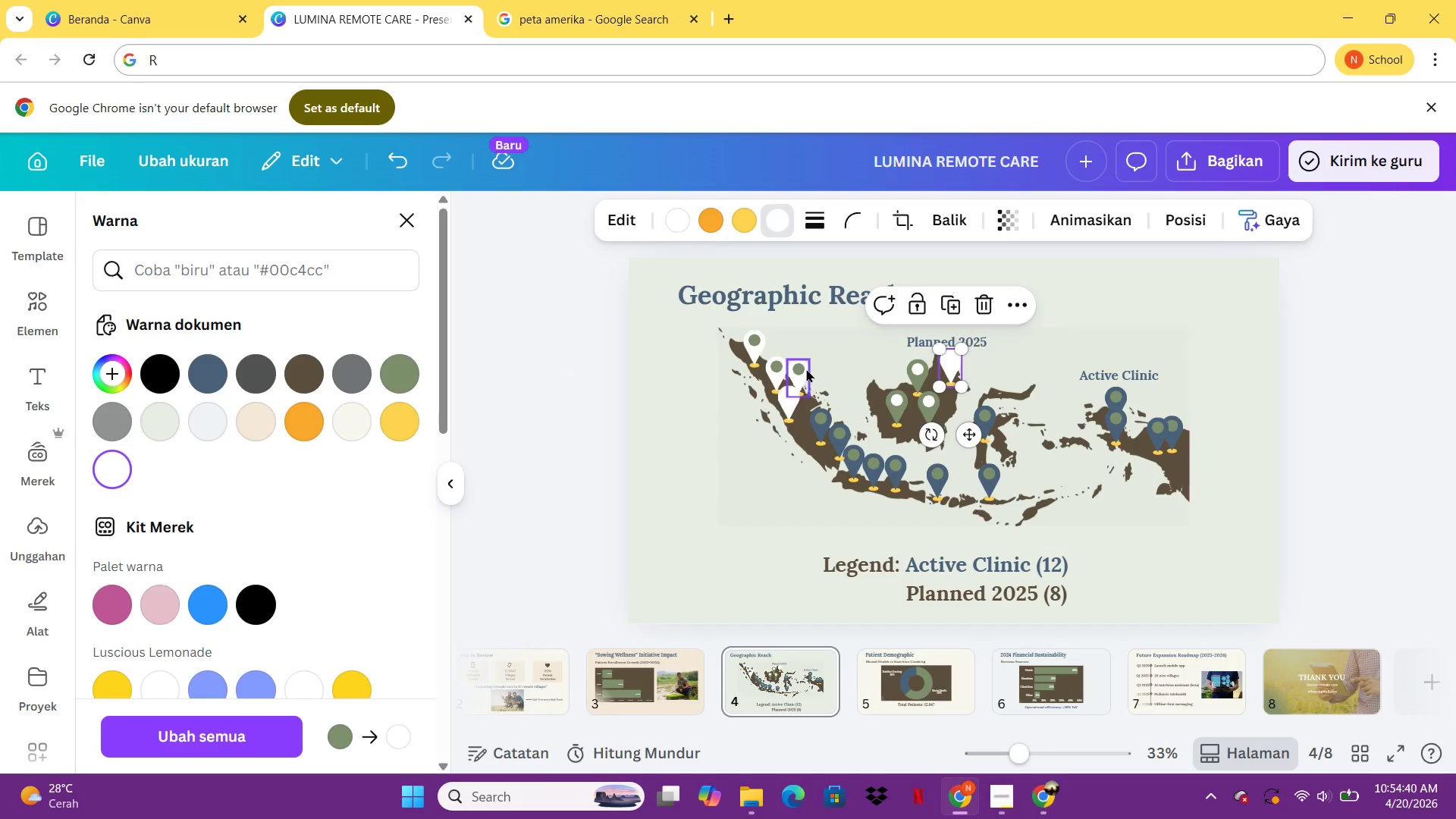 
left_click([805, 369])
 